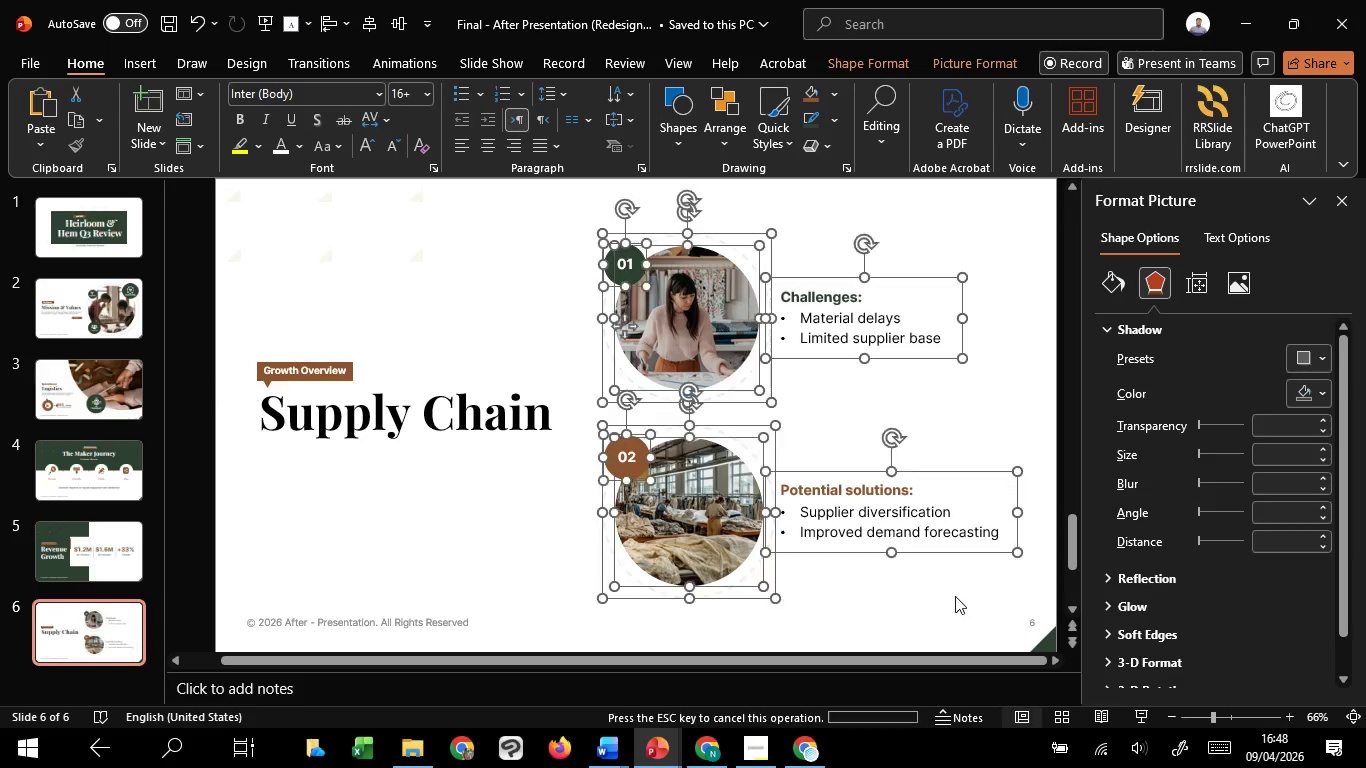 
key(Shift+ShiftLeft)
 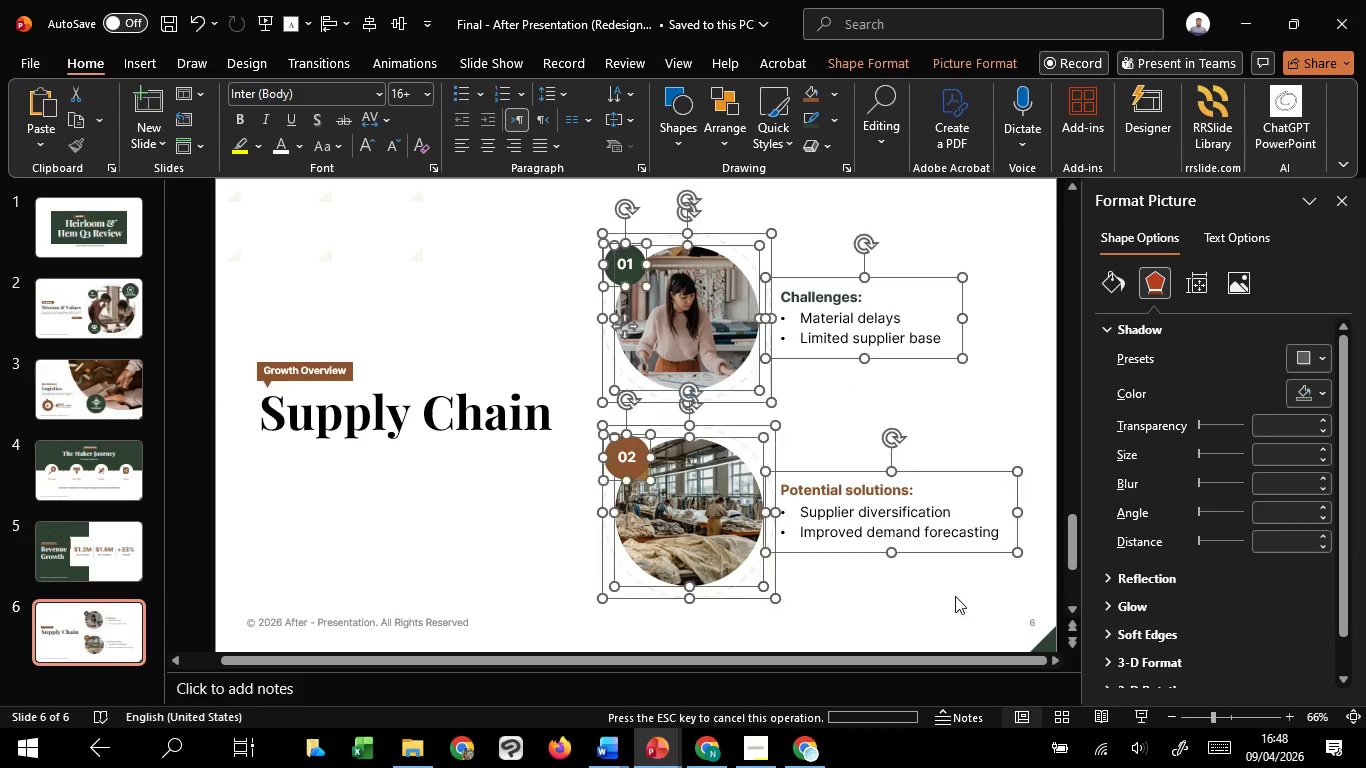 
key(Shift+ShiftLeft)
 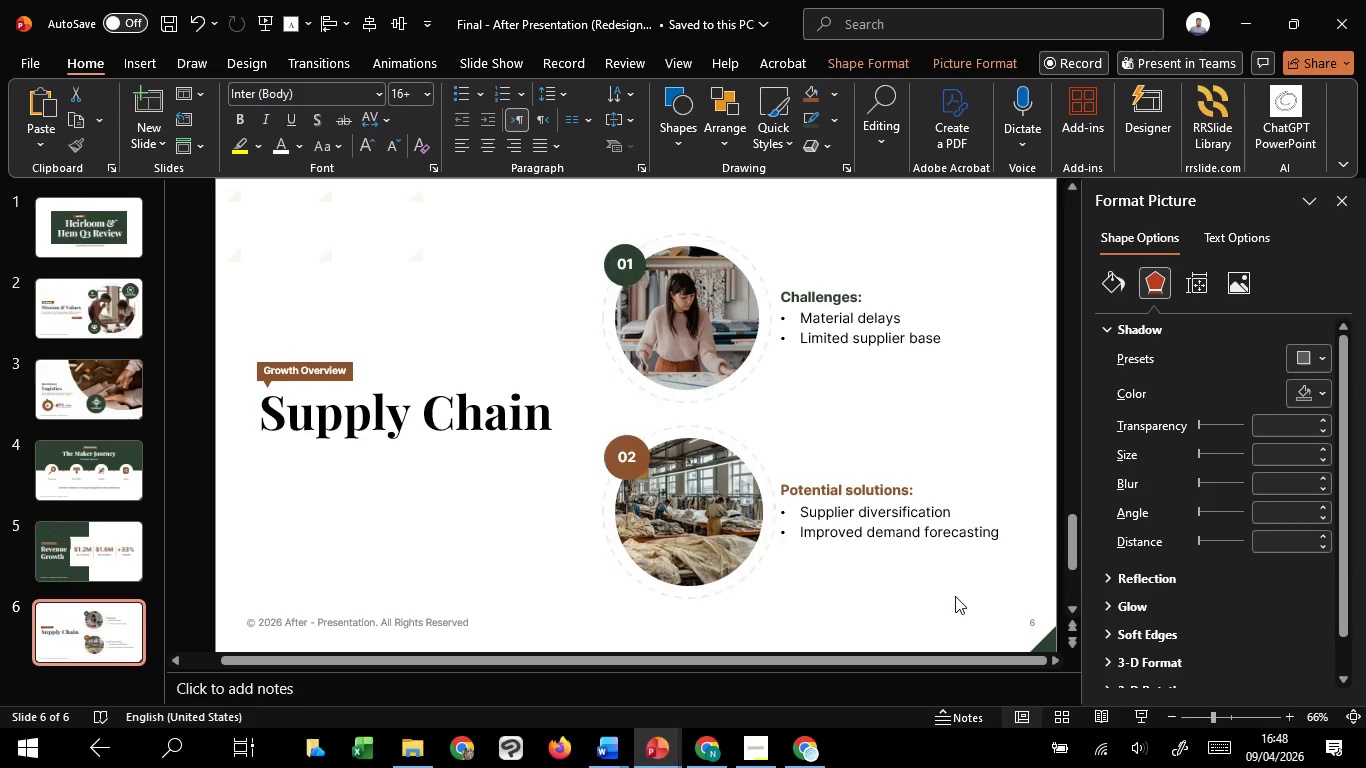 
left_click([955, 596])
 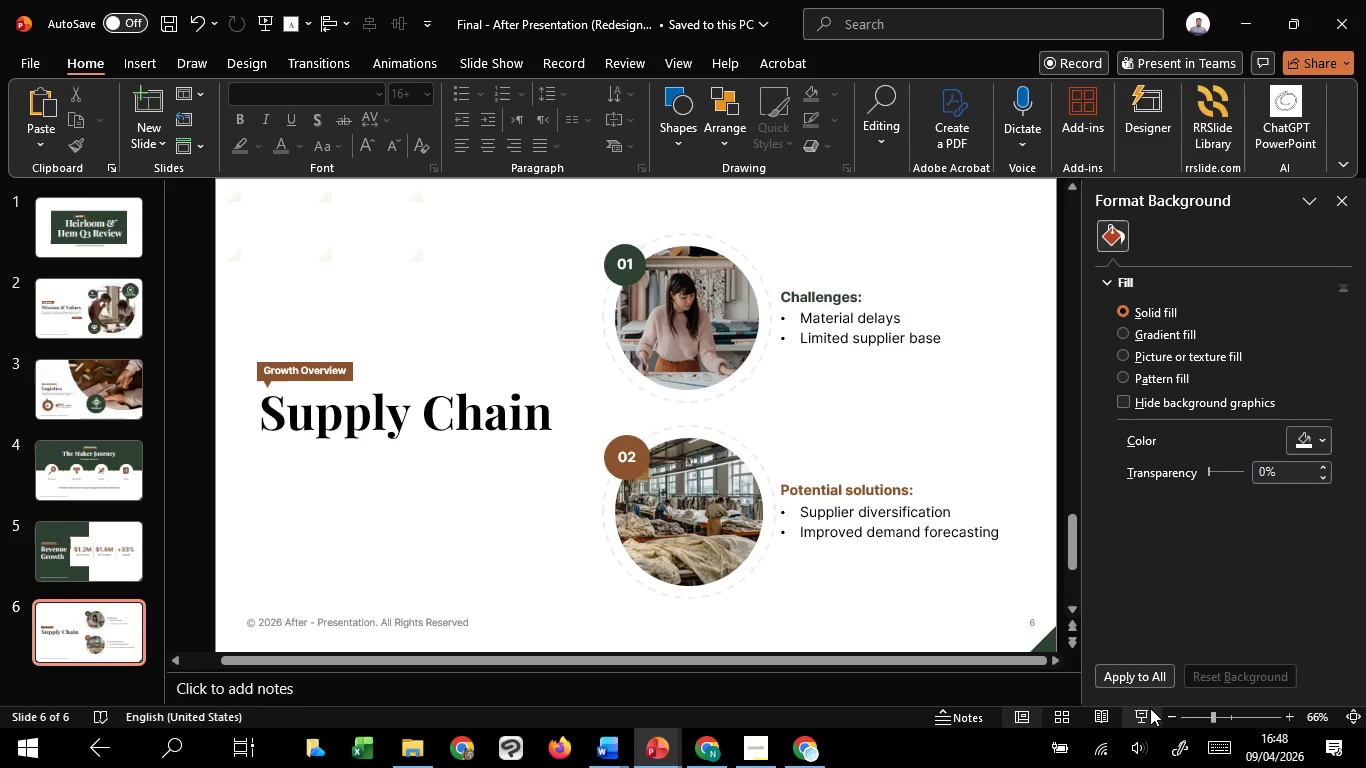 
left_click([1150, 708])
 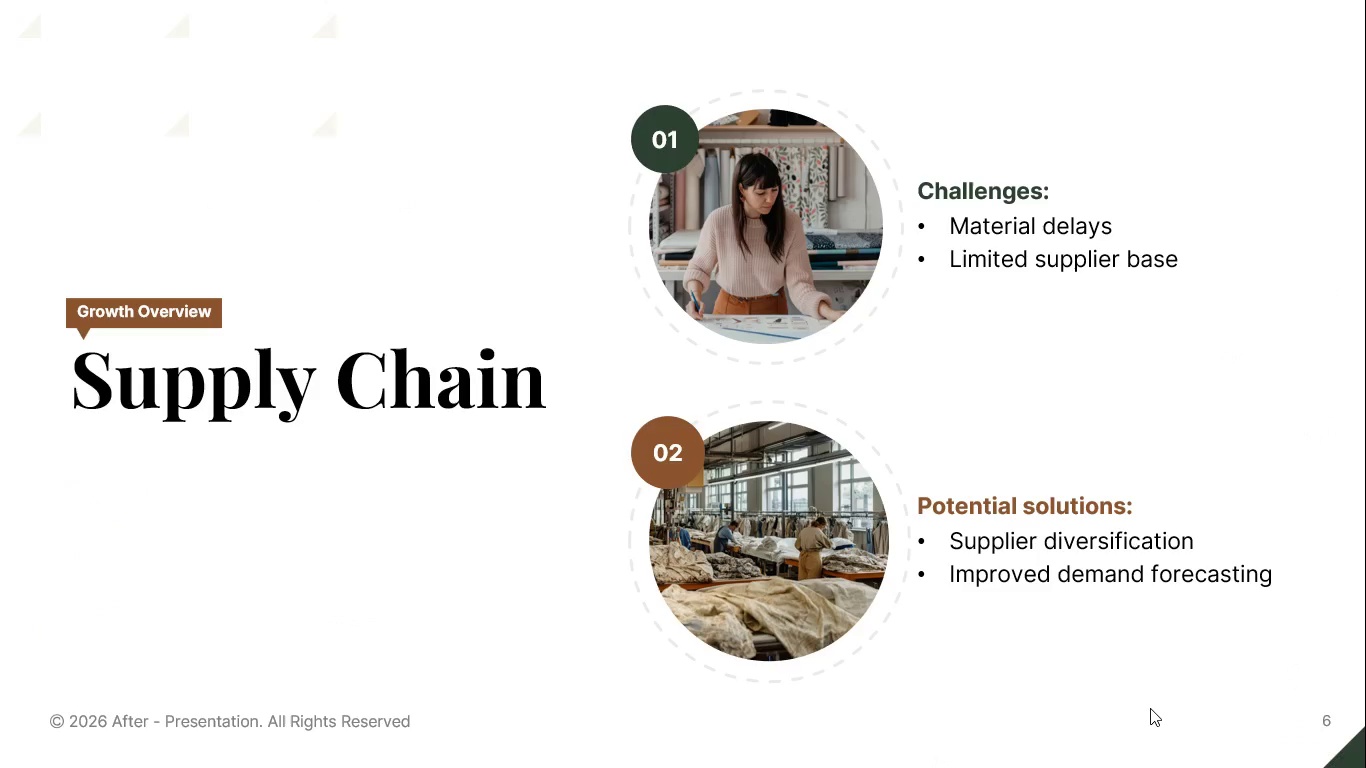 
key(Escape)
 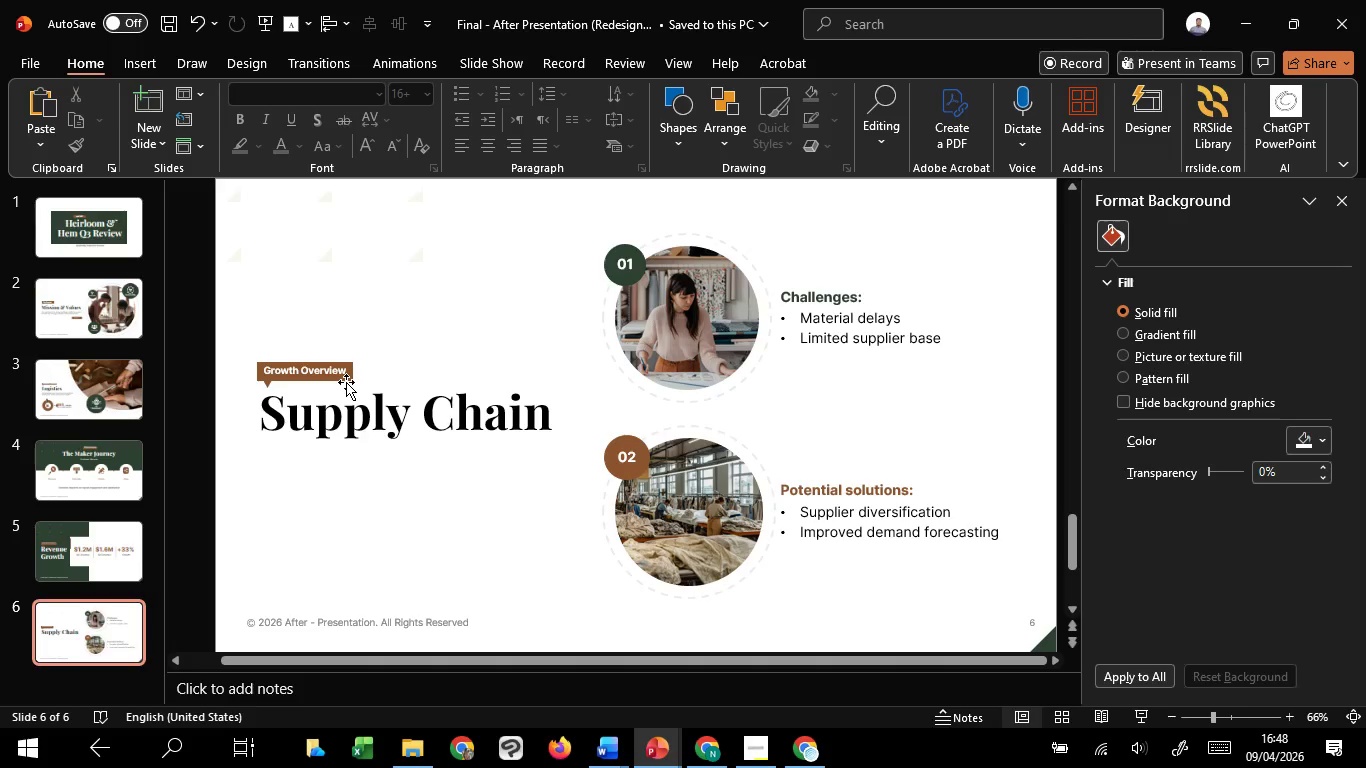 
left_click([346, 382])
 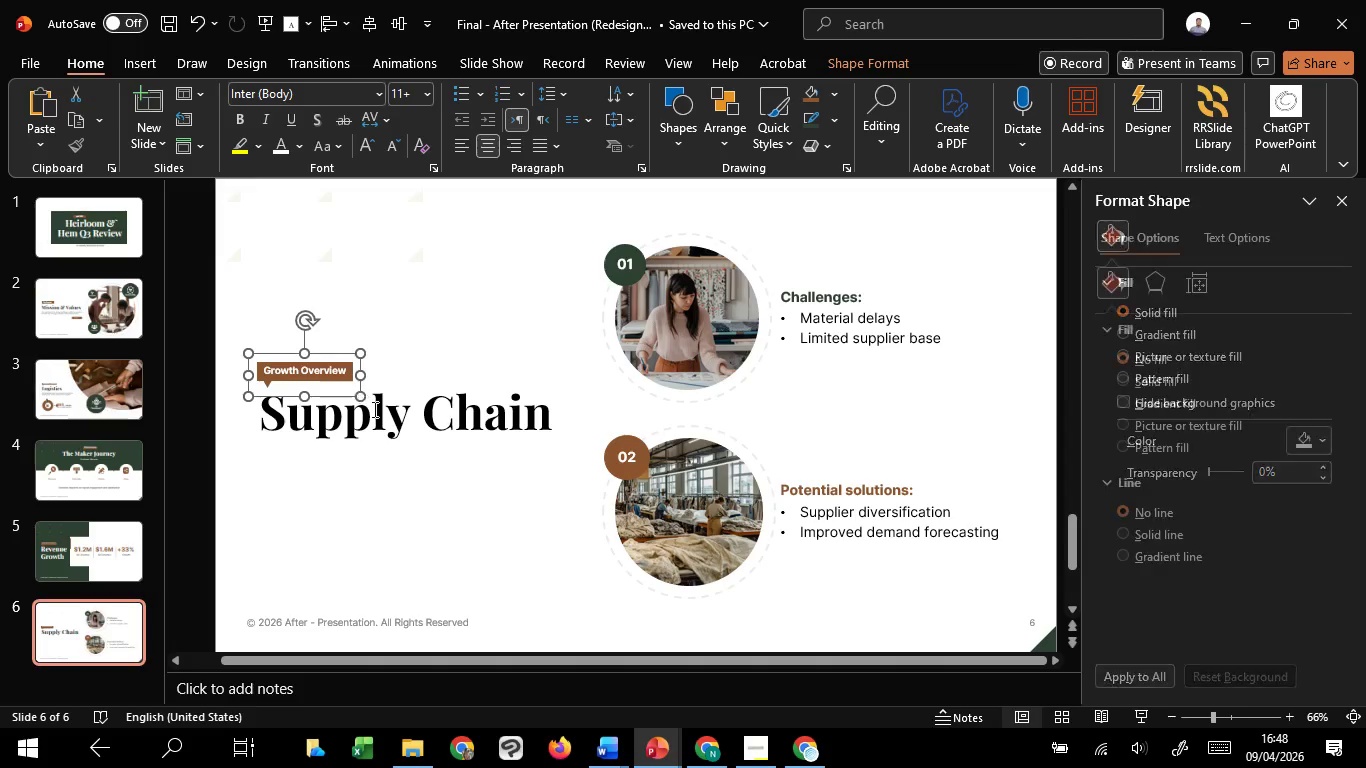 
hold_key(key=ShiftLeft, duration=0.45)
left_click([373, 409])
 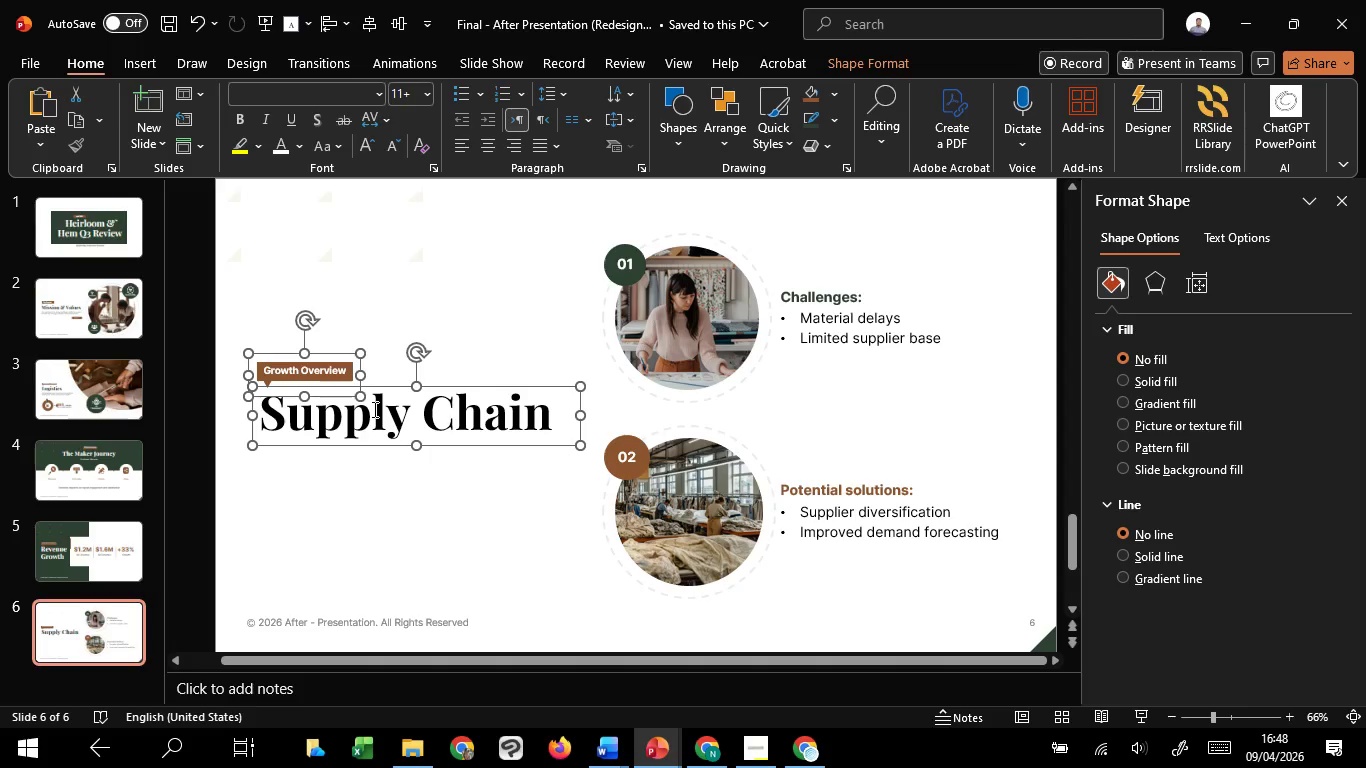 
key(Control+G)
 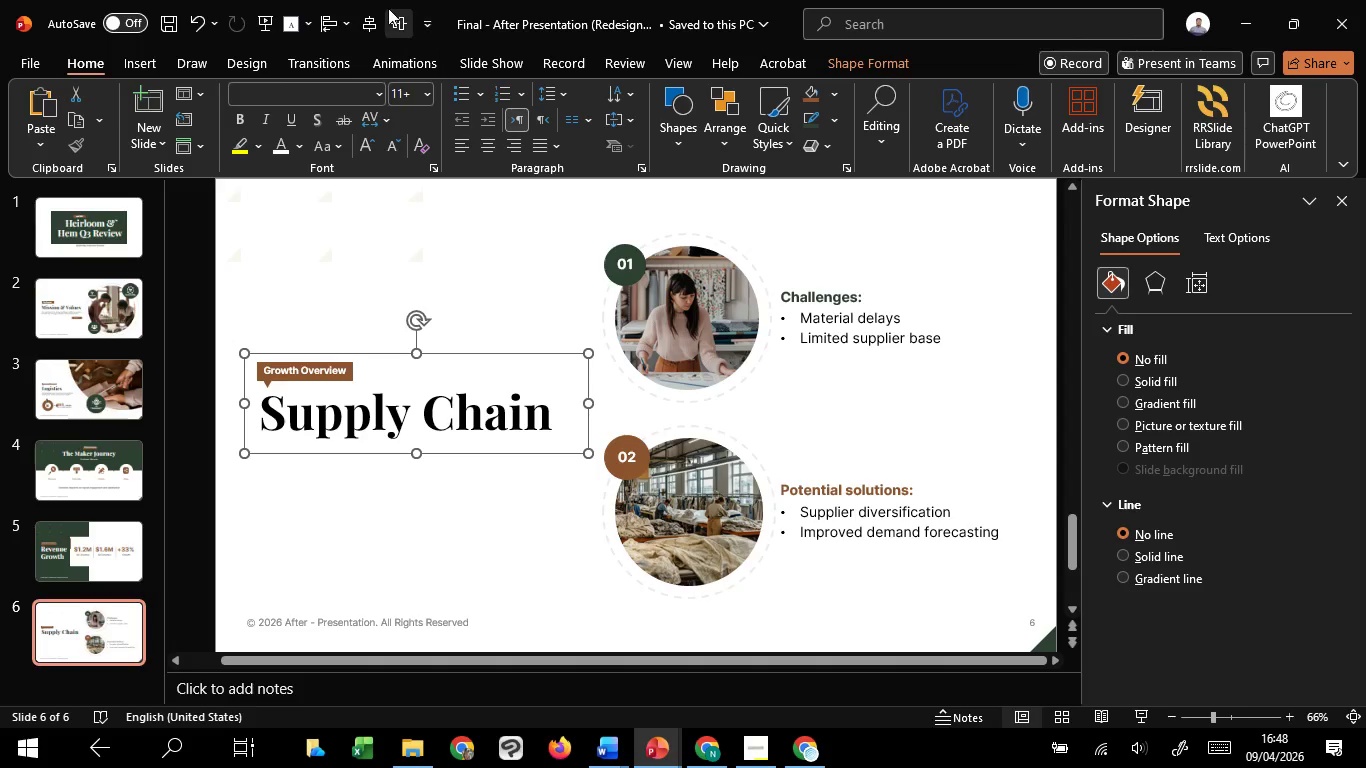 
left_click([388, 8])
 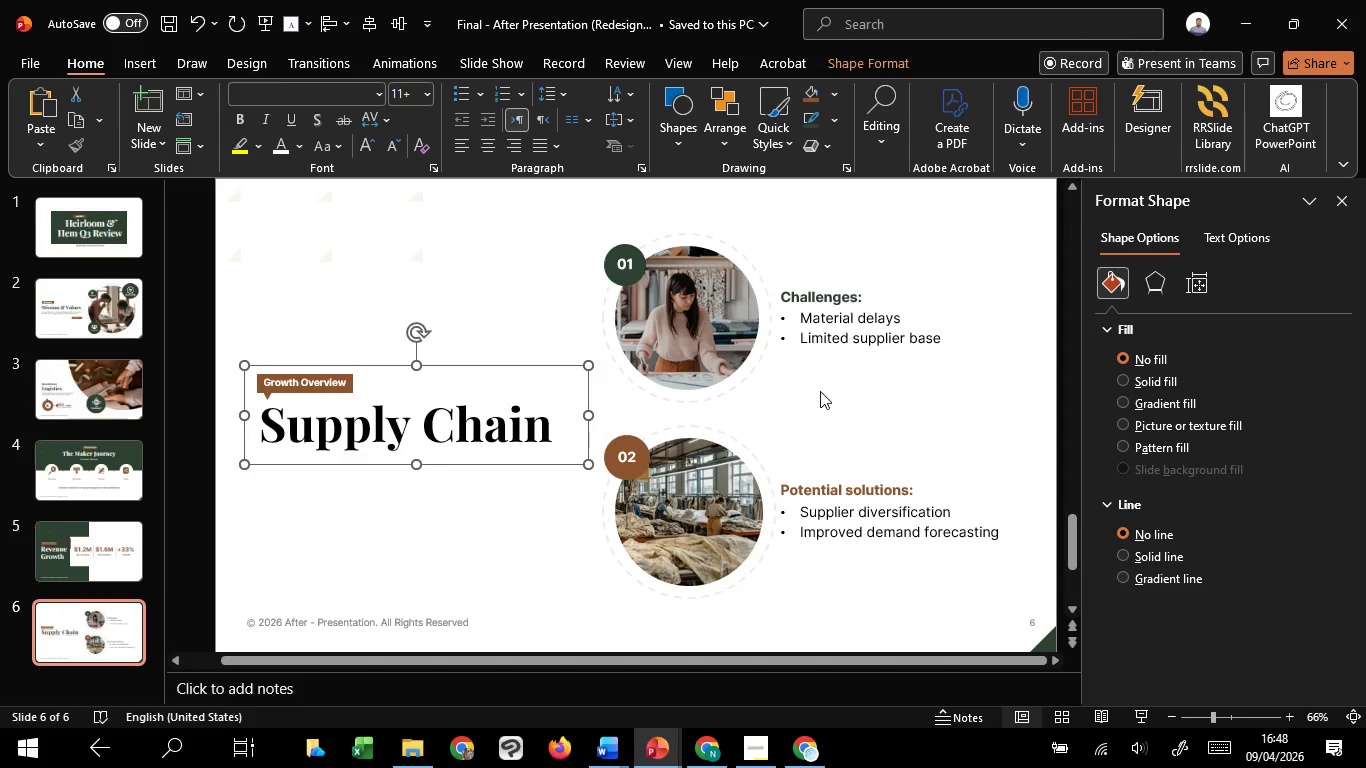 
hold_key(key=ControlLeft, duration=1.14)
scroll: coordinate [840, 391], scroll_direction: down, amount: 1.0
 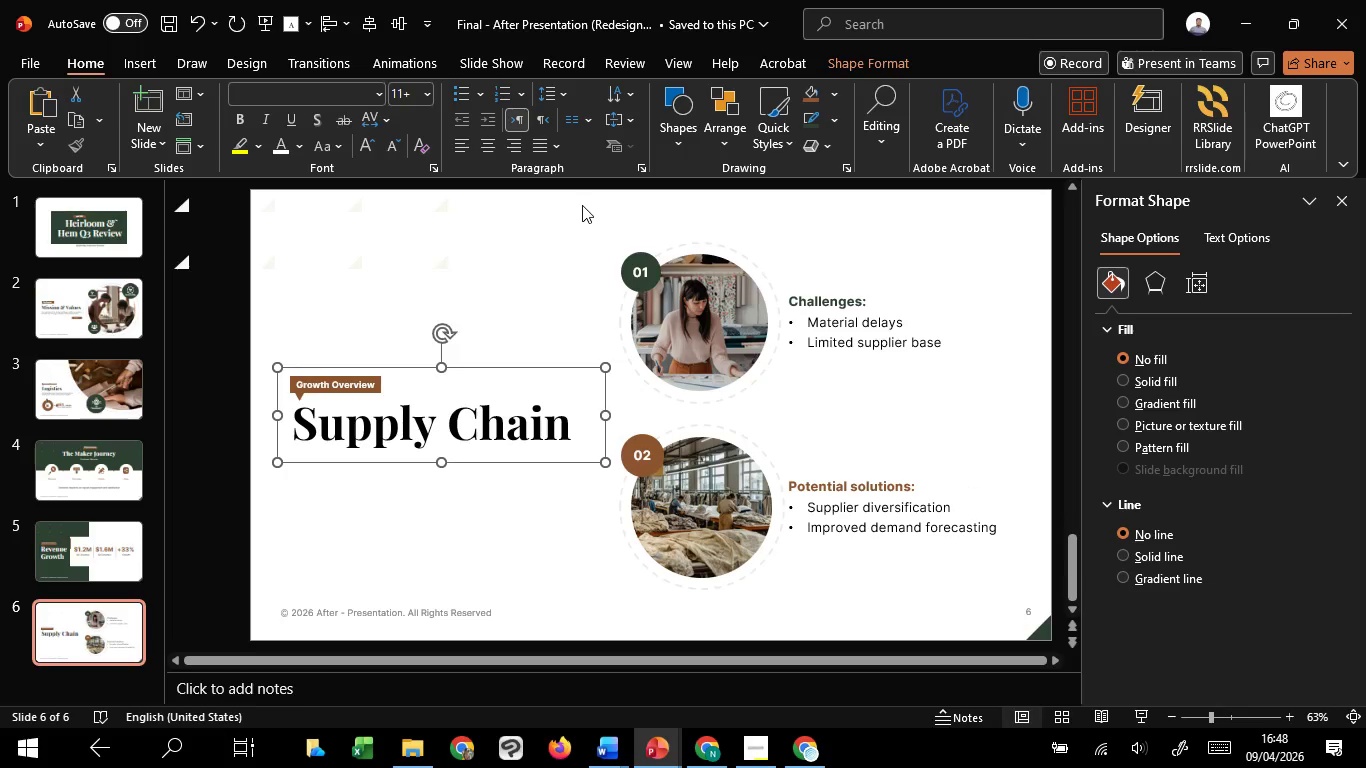 
left_click_drag(start_coordinate=[582, 205], to_coordinate=[1063, 611])
 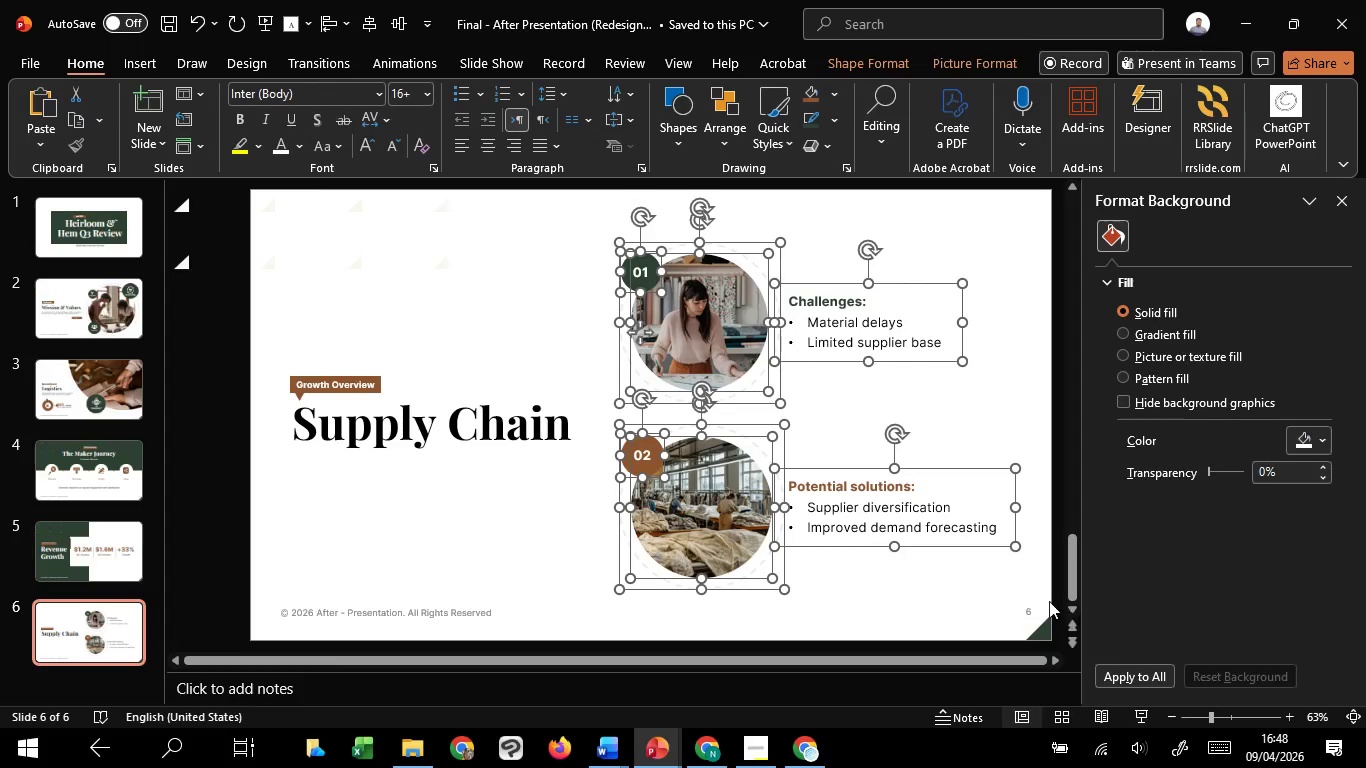 
key(Control+G)
 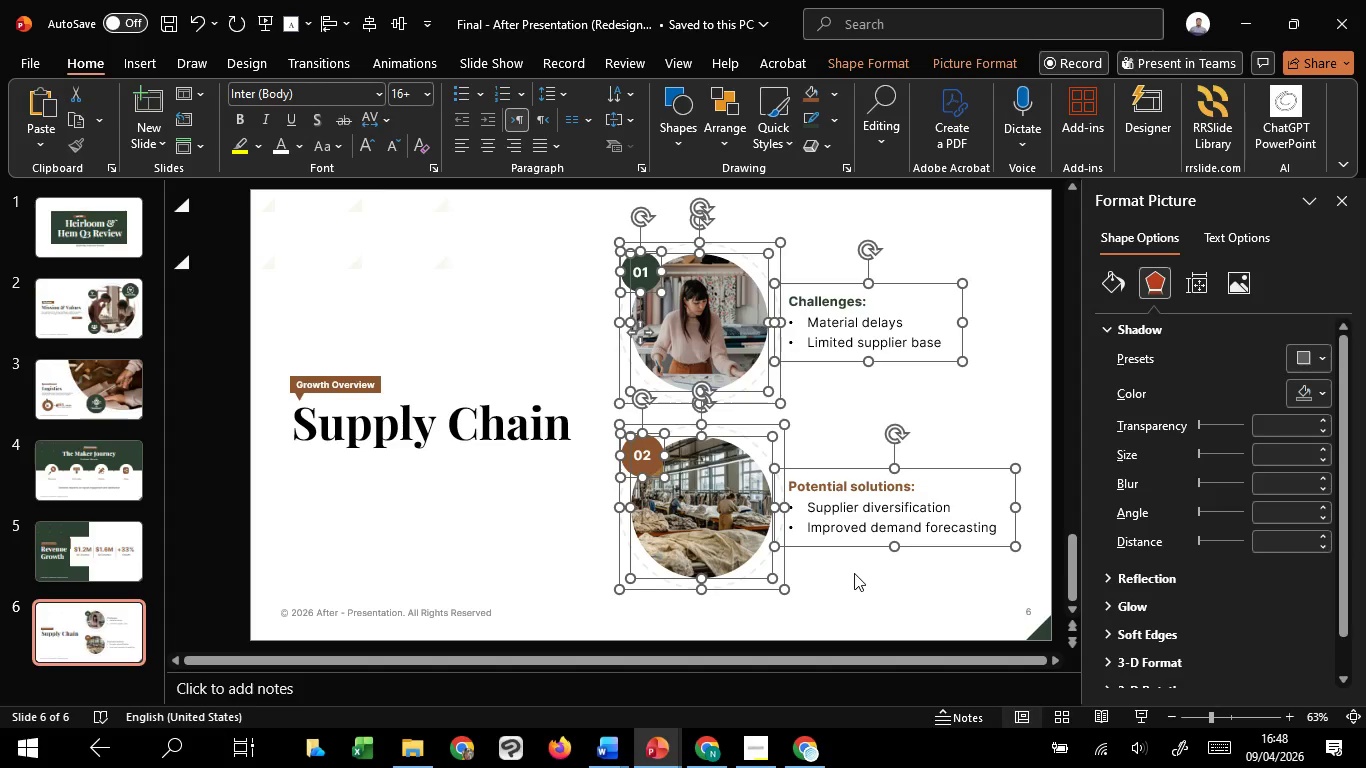 
left_click([854, 573])
 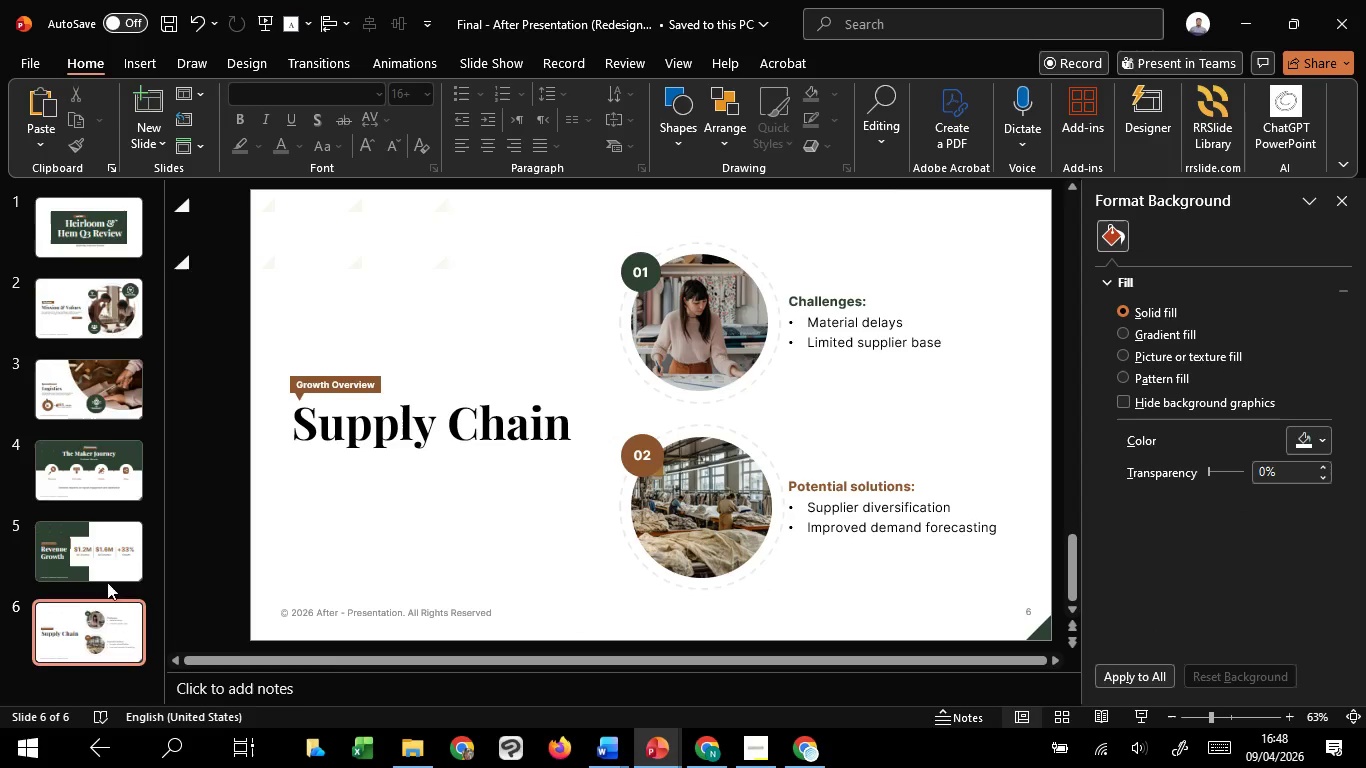 
left_click([142, 130])
 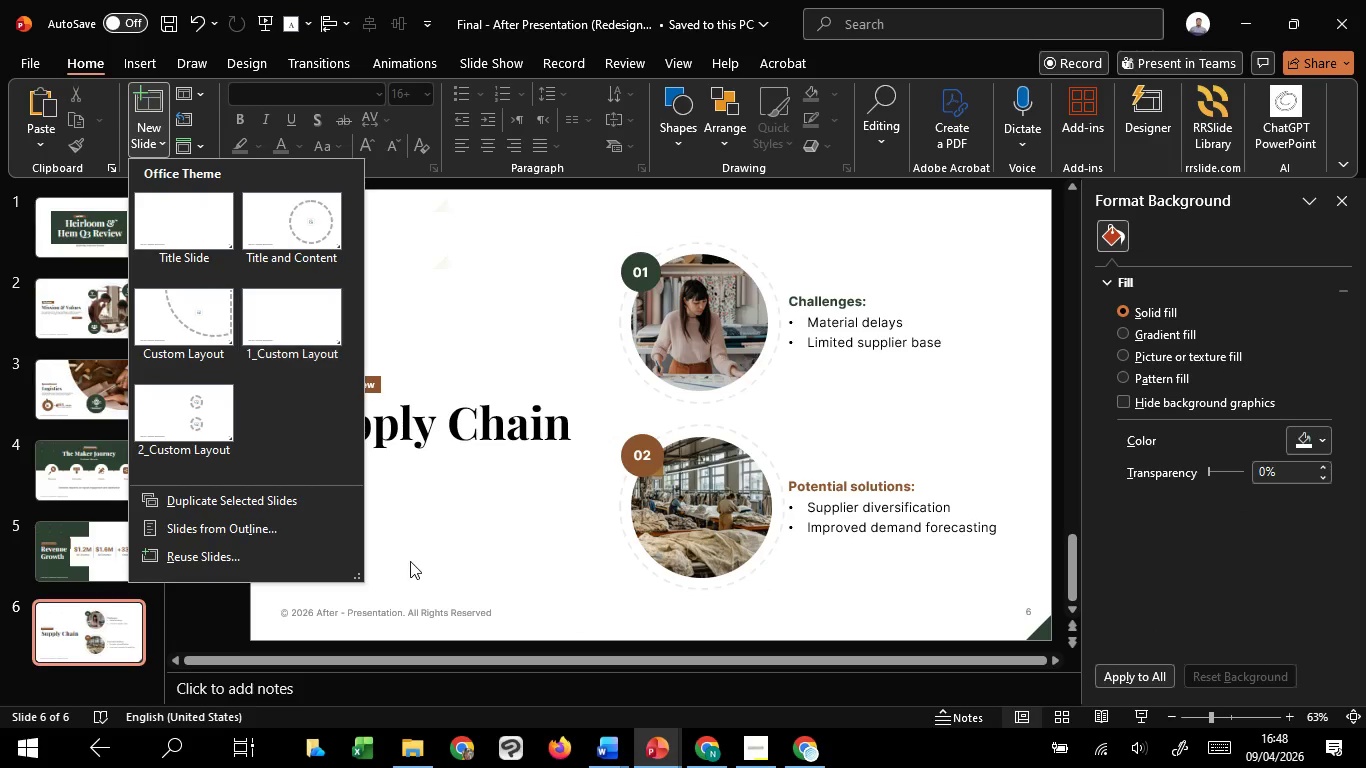 
left_click([412, 557])
 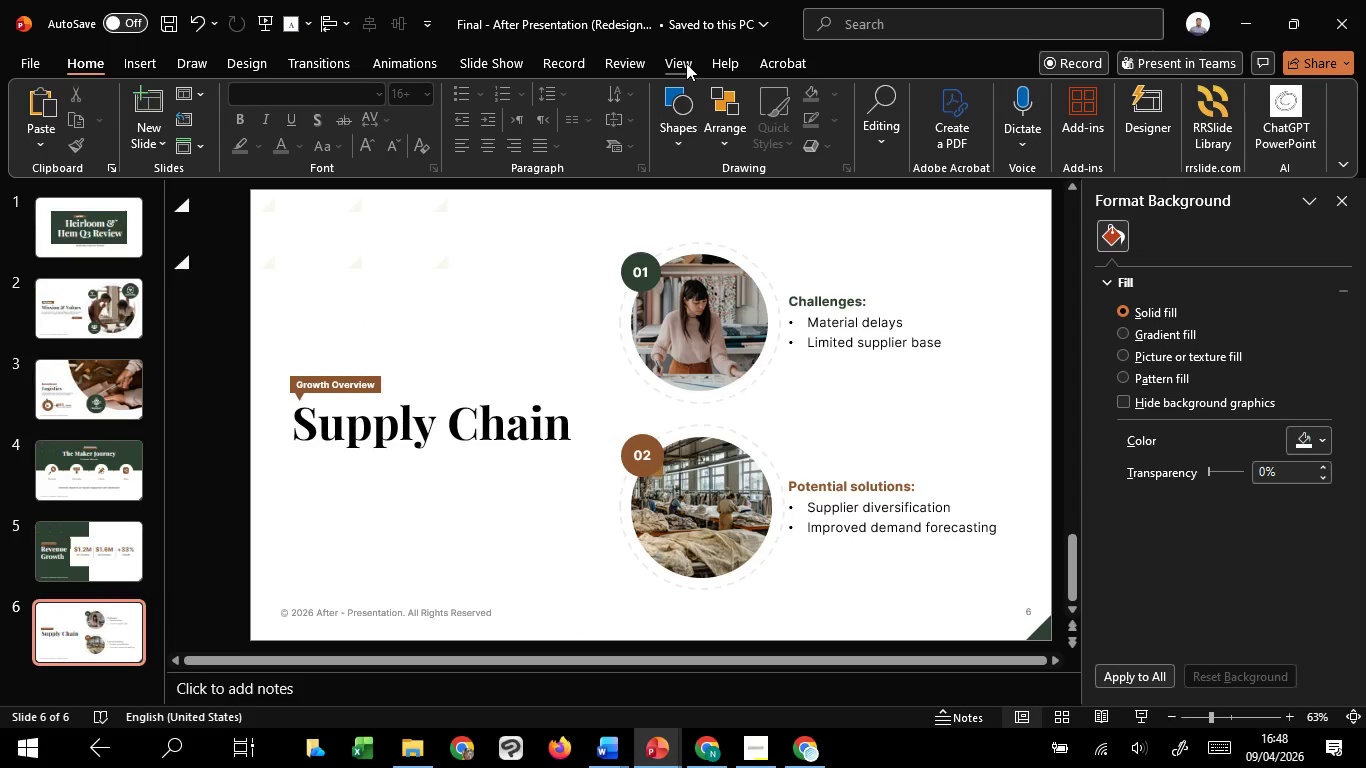 
left_click([686, 63])
 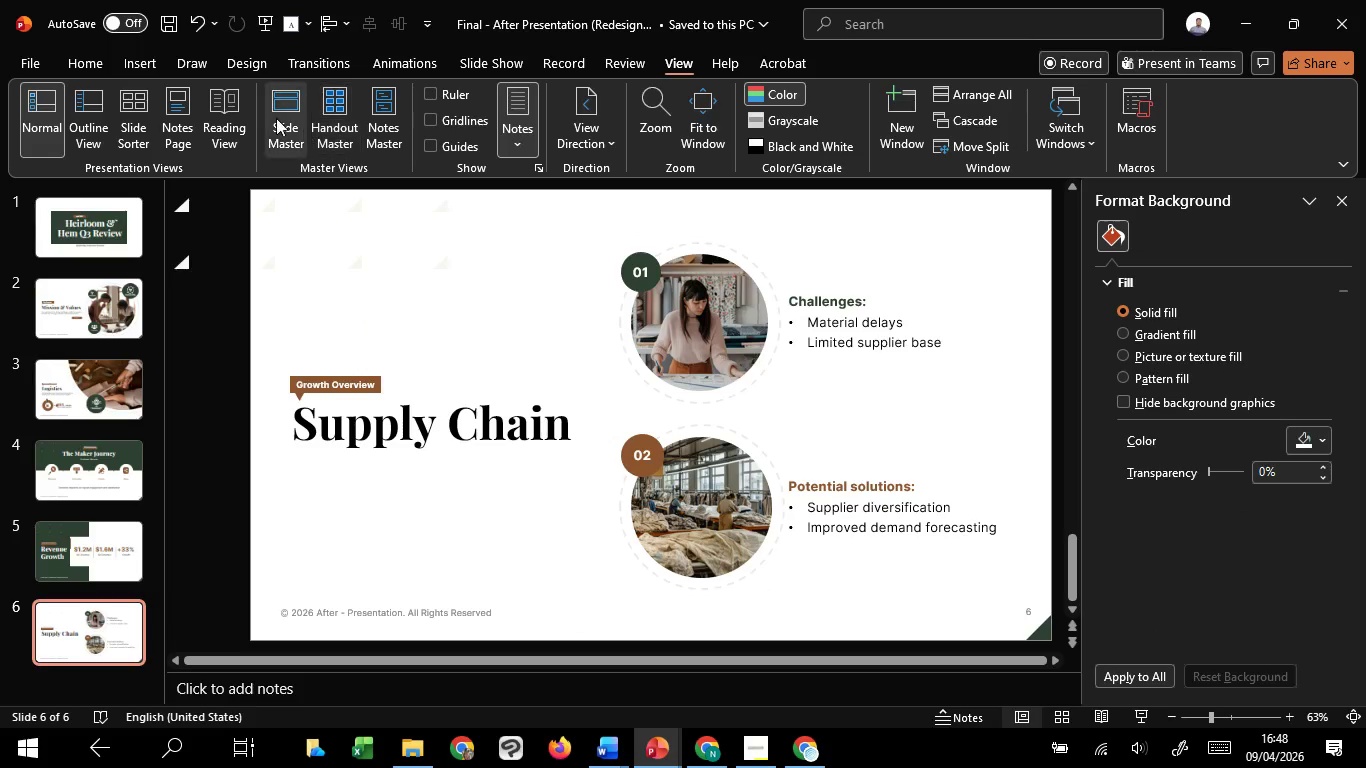 
left_click([274, 117])
 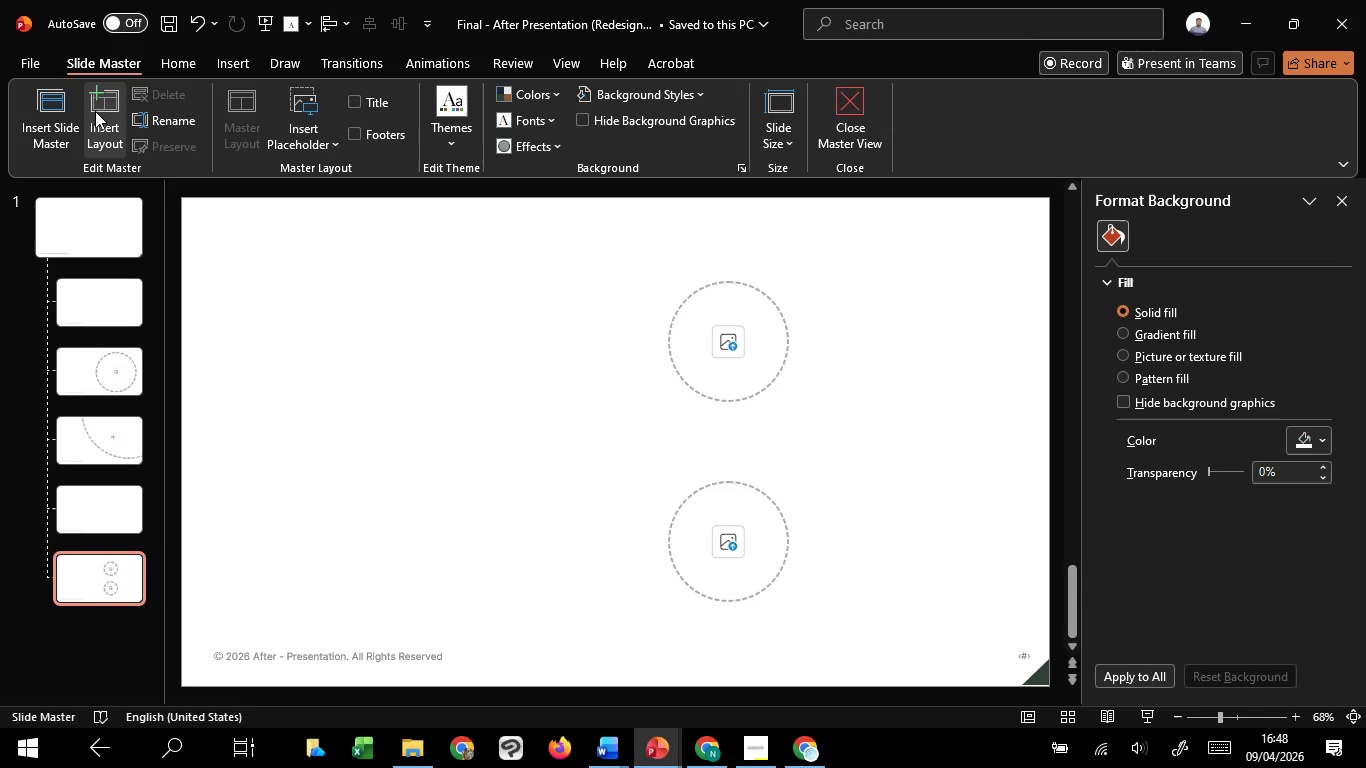 
left_click([95, 103])
 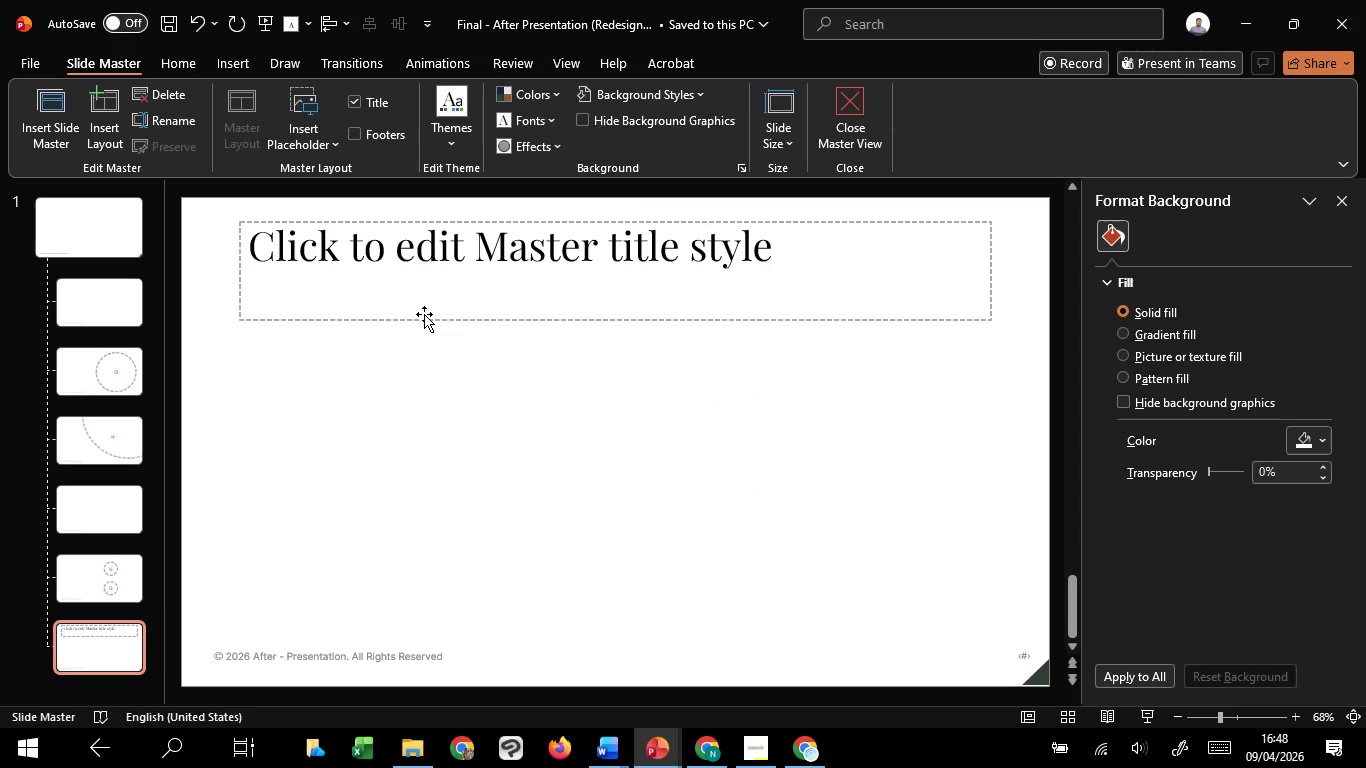 
left_click([424, 314])
 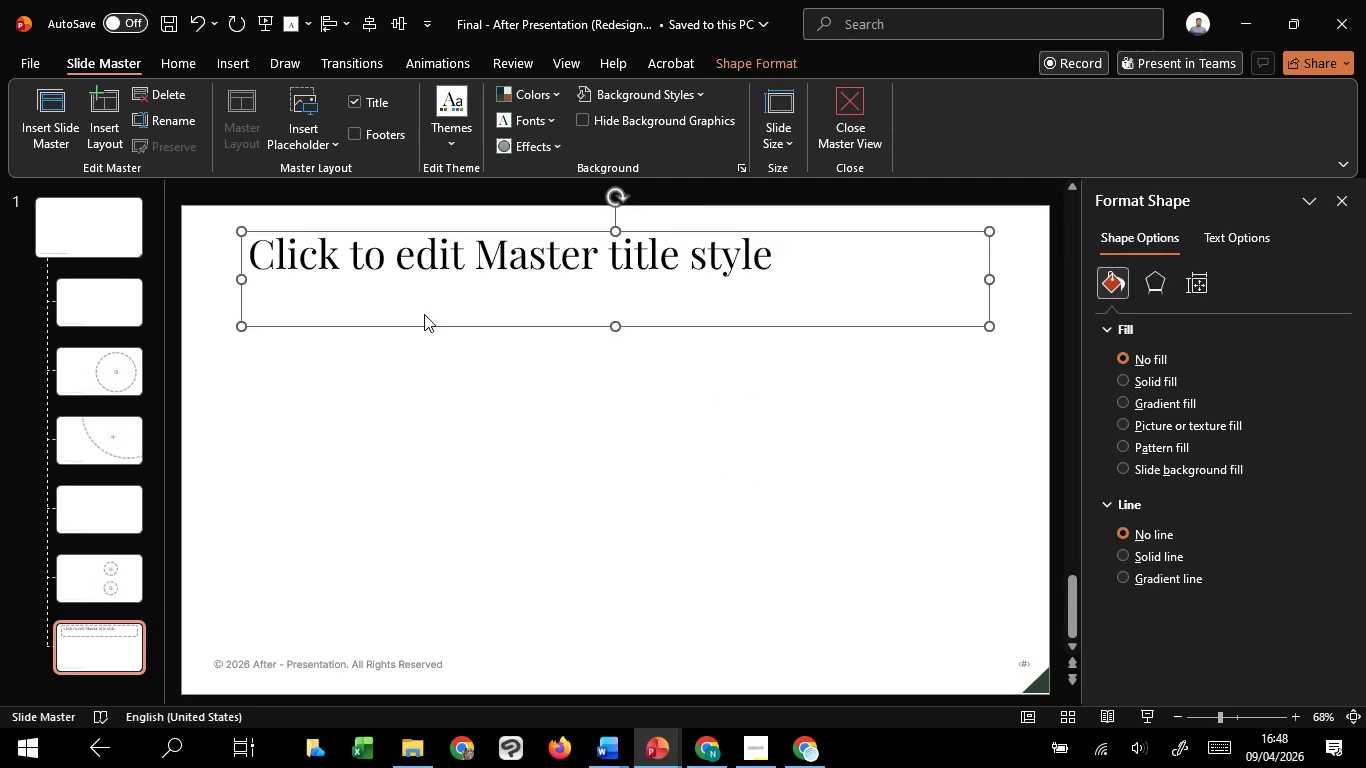 
key(Delete)
 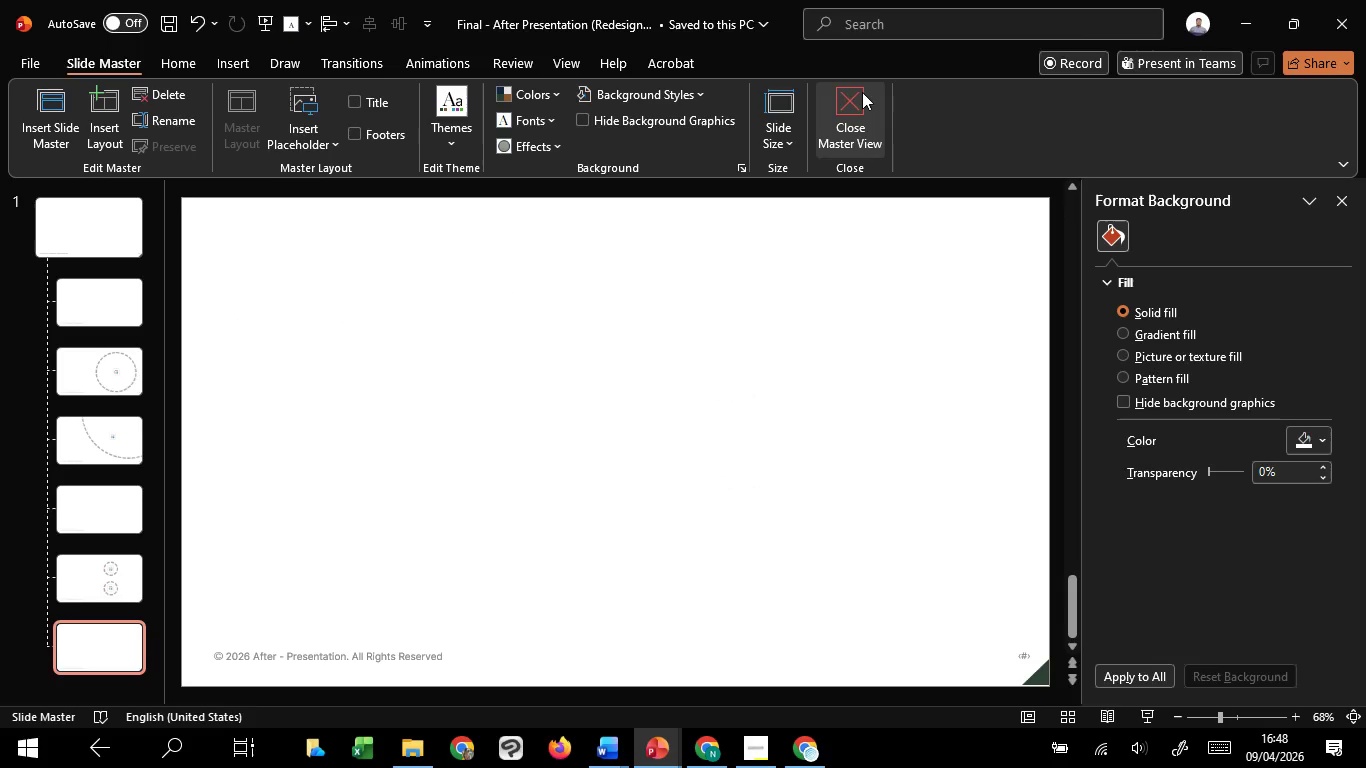 
left_click([862, 92])
 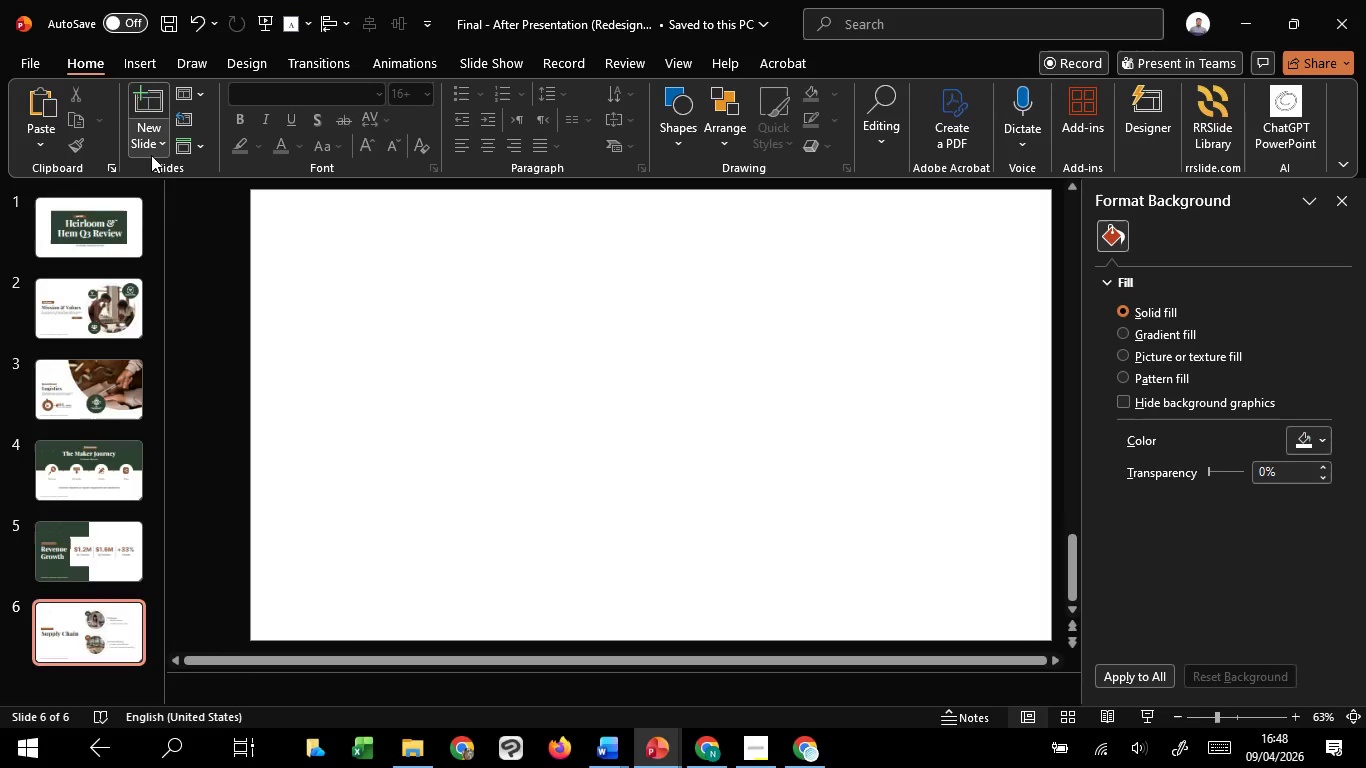 
left_click([151, 155])
 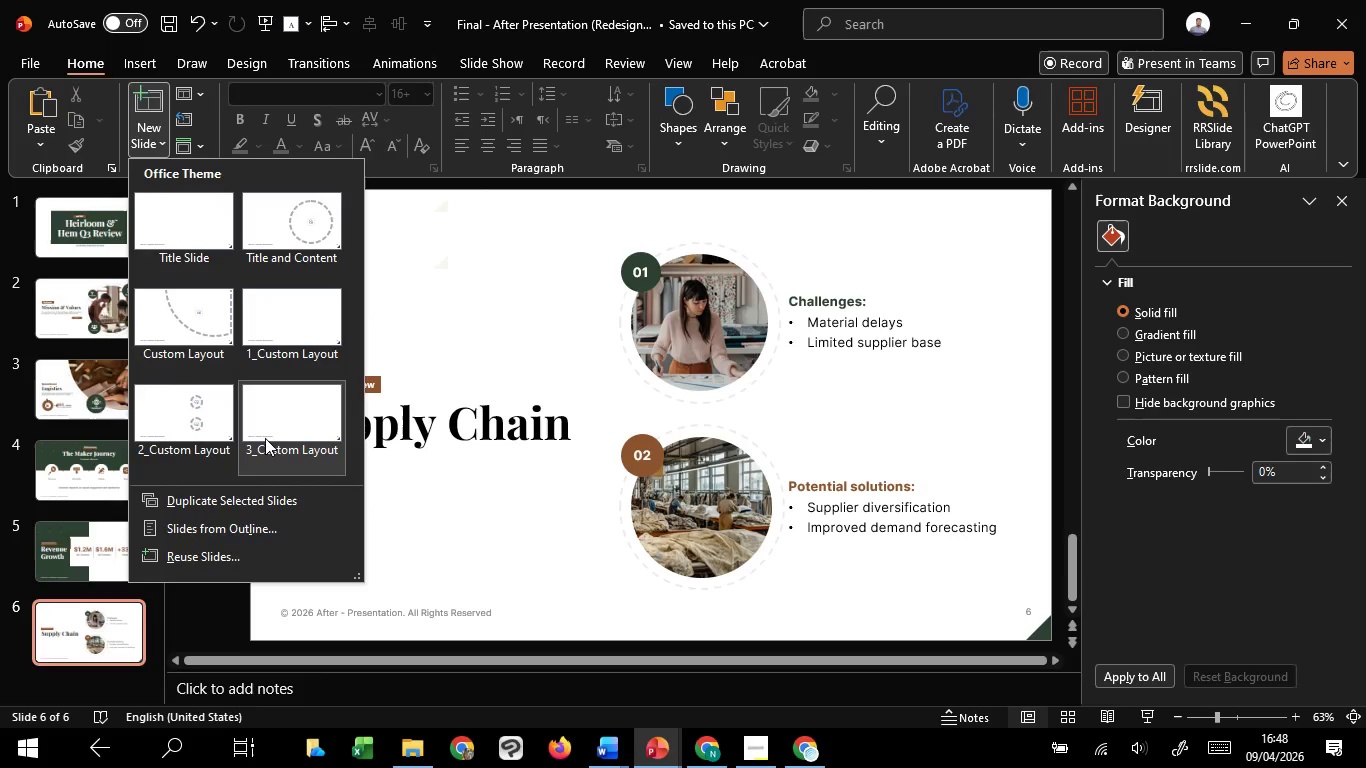 
left_click([265, 438])
 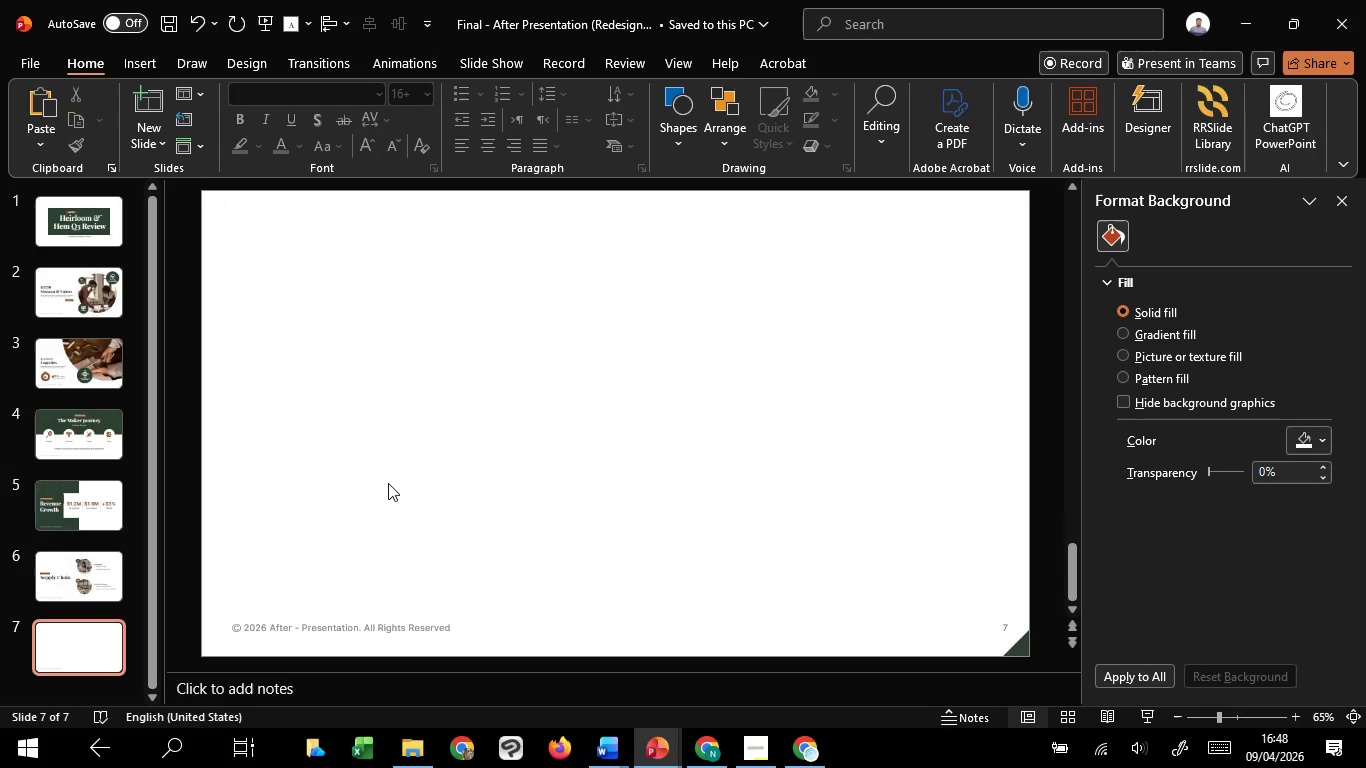 
hold_key(key=ControlLeft, duration=0.69)
scroll: coordinate [390, 481], scroll_direction: down, amount: 1.0
 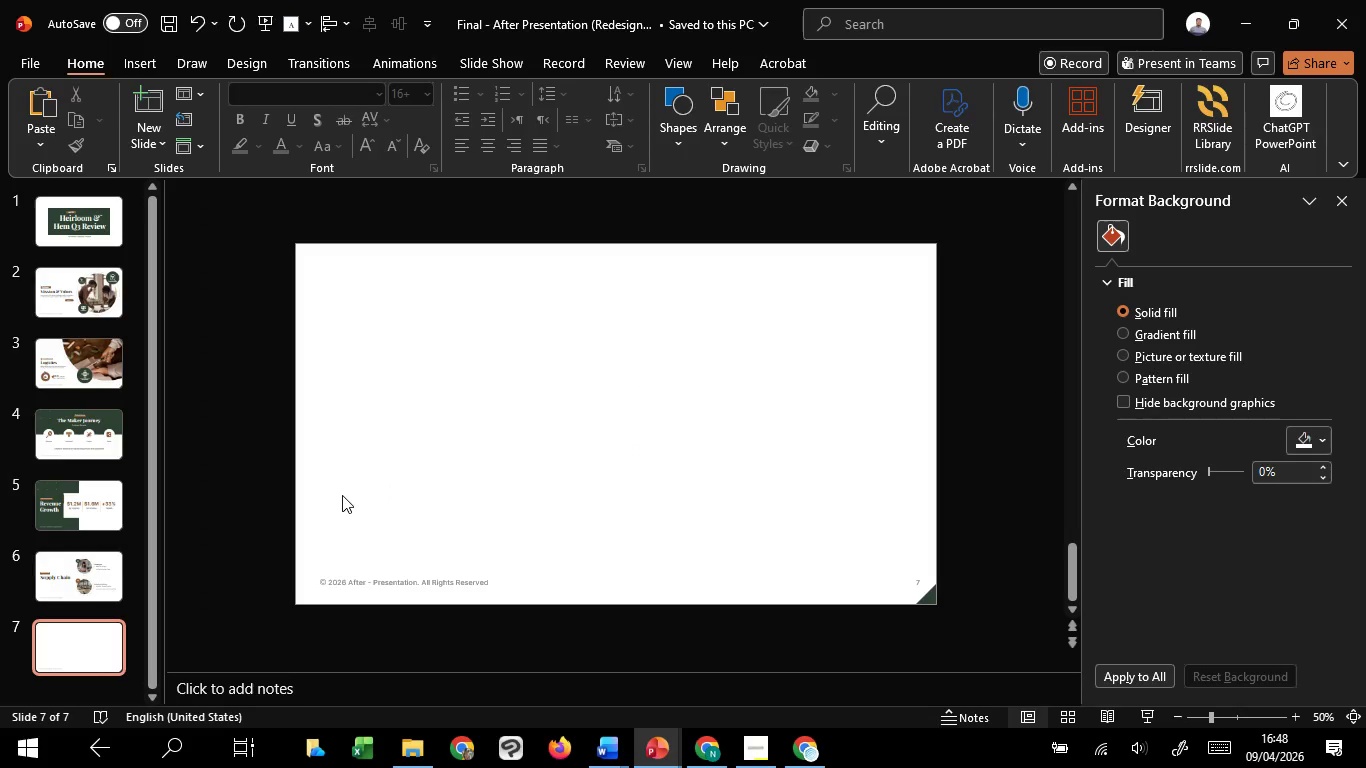 
hold_key(key=ControlLeft, duration=2.34)
left_click([95, 572])
 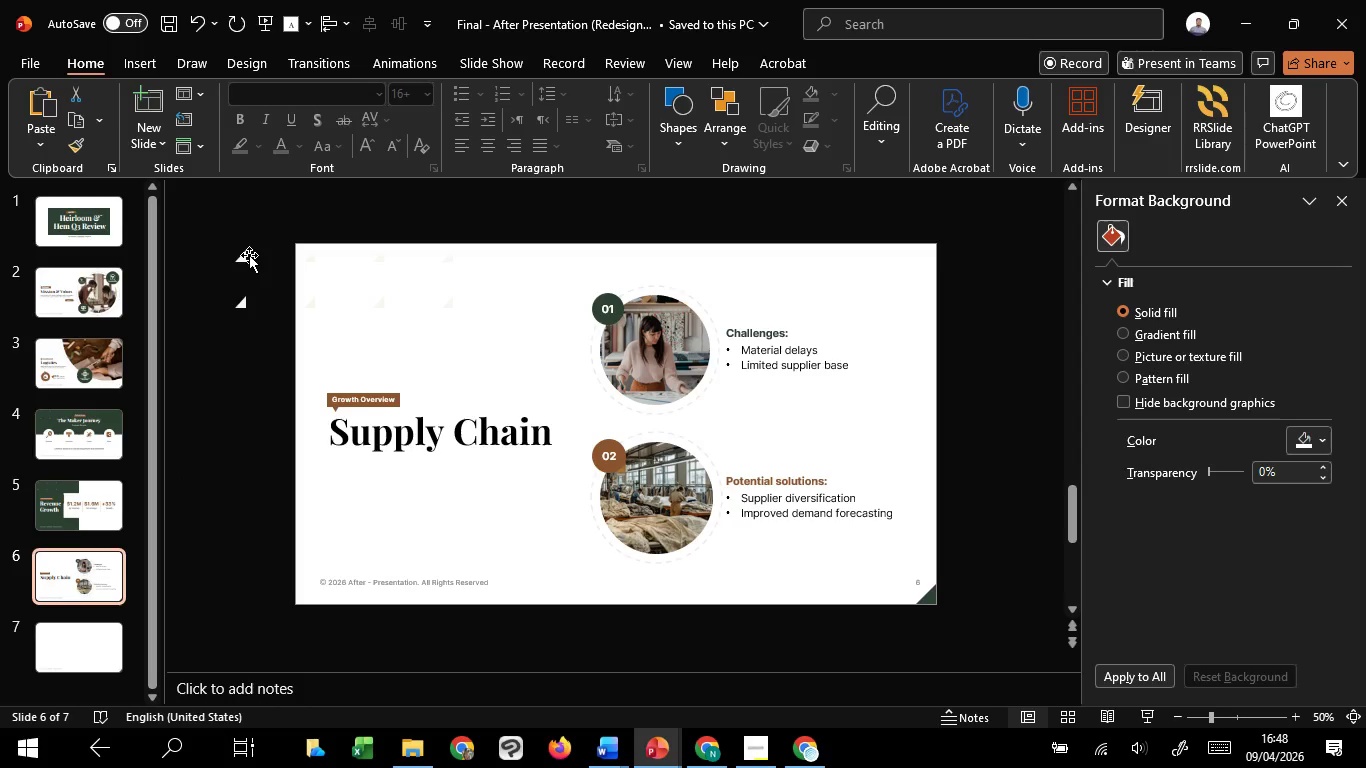 
left_click([245, 255])
 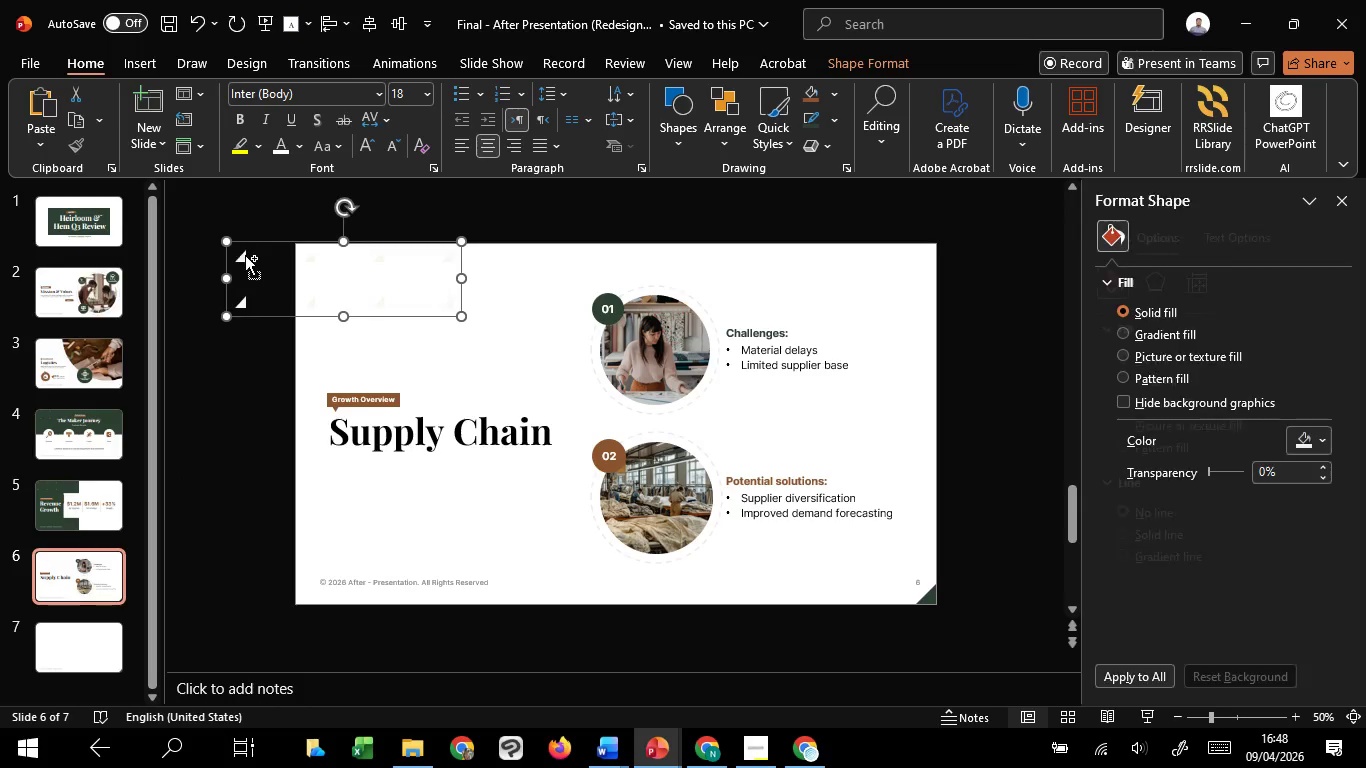 
key(Control+C)
 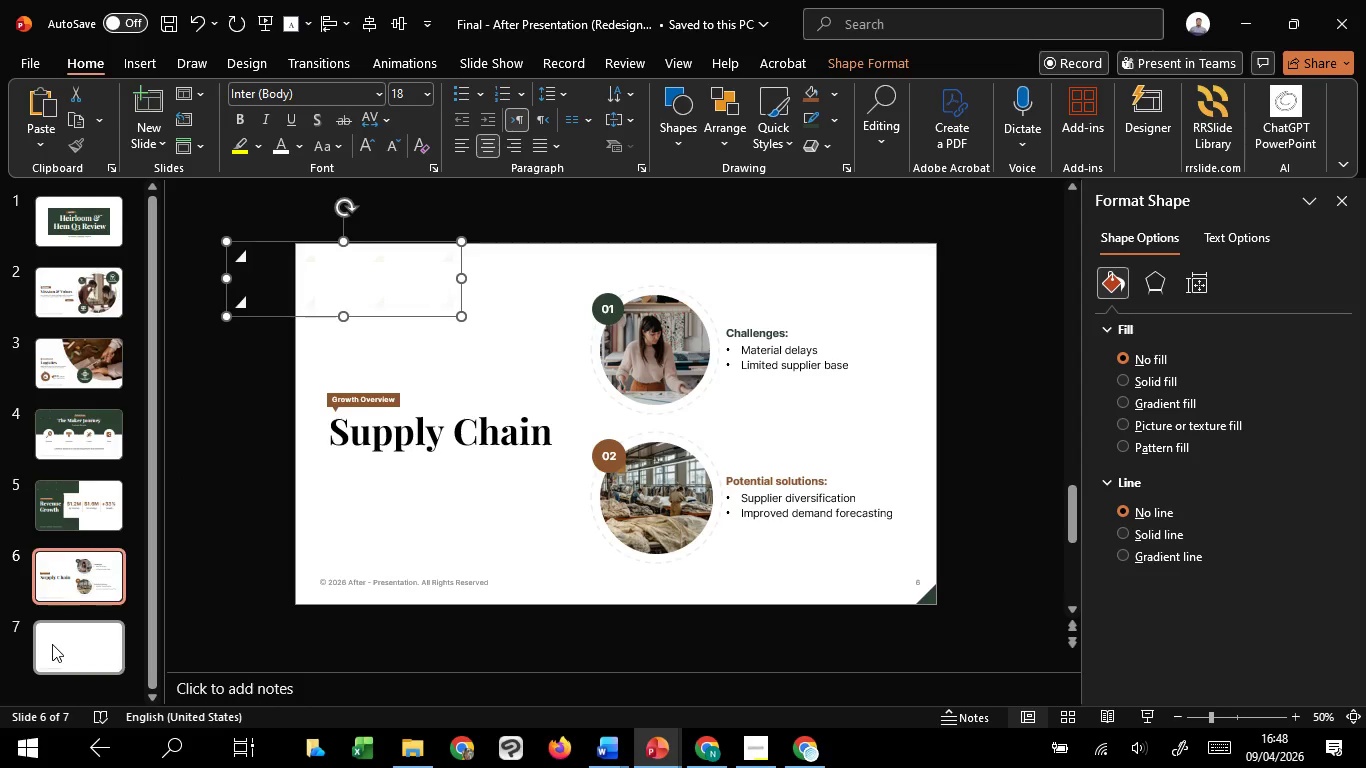 
left_click([52, 644])
 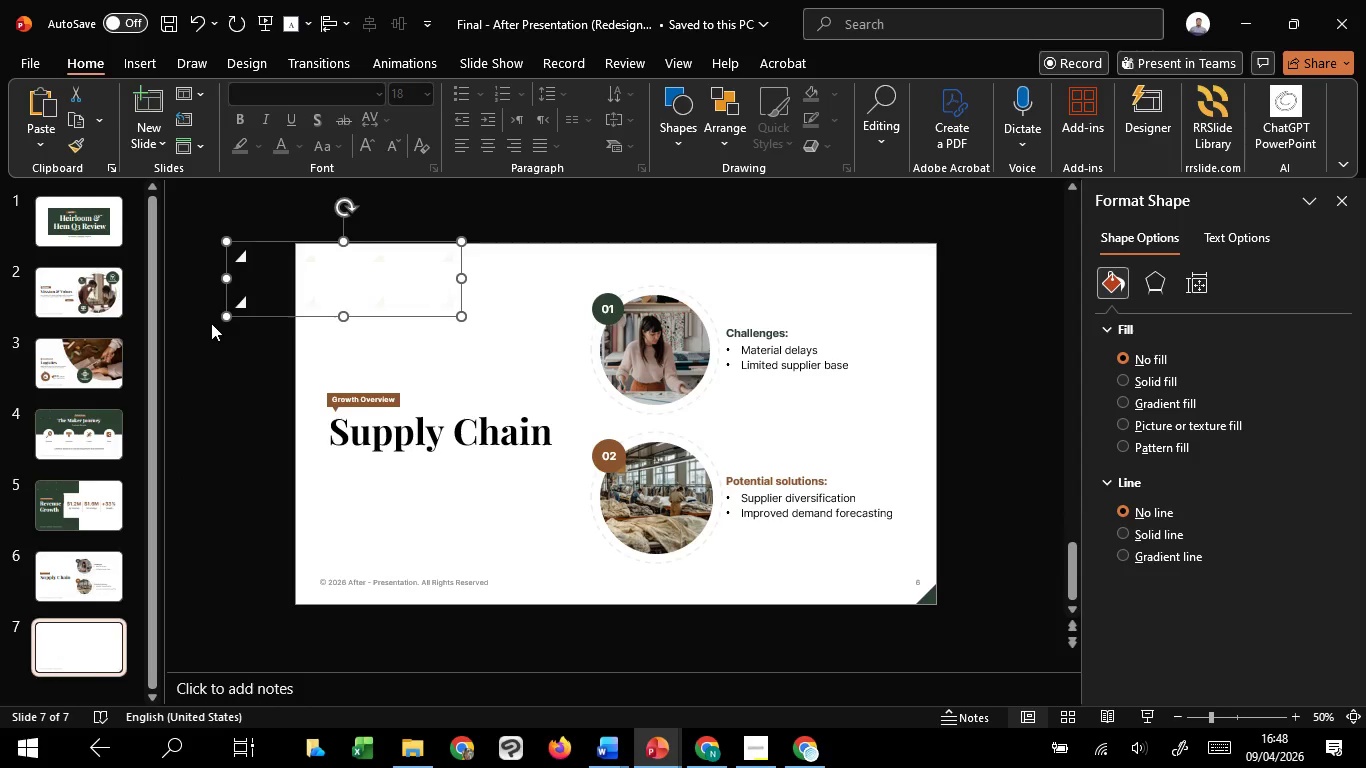 
key(Control+V)
 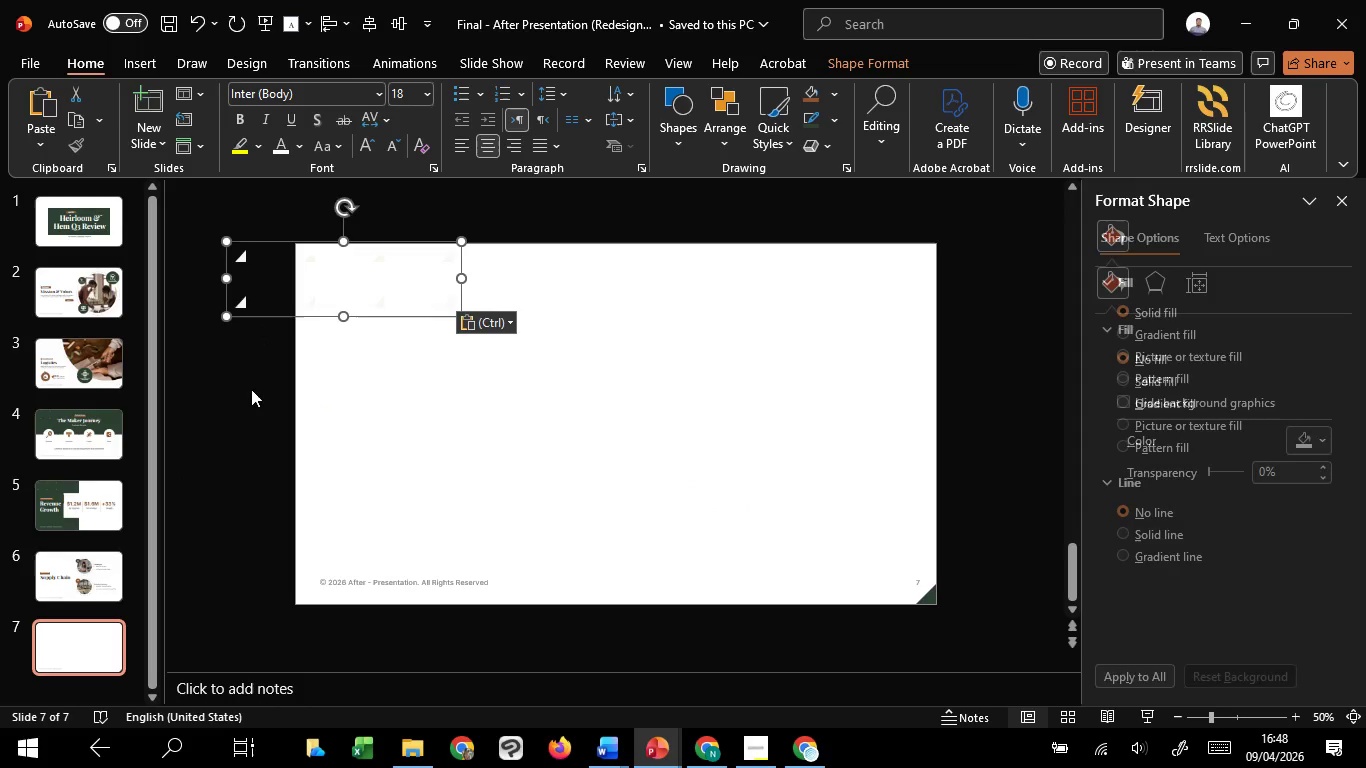 
left_click([251, 389])
 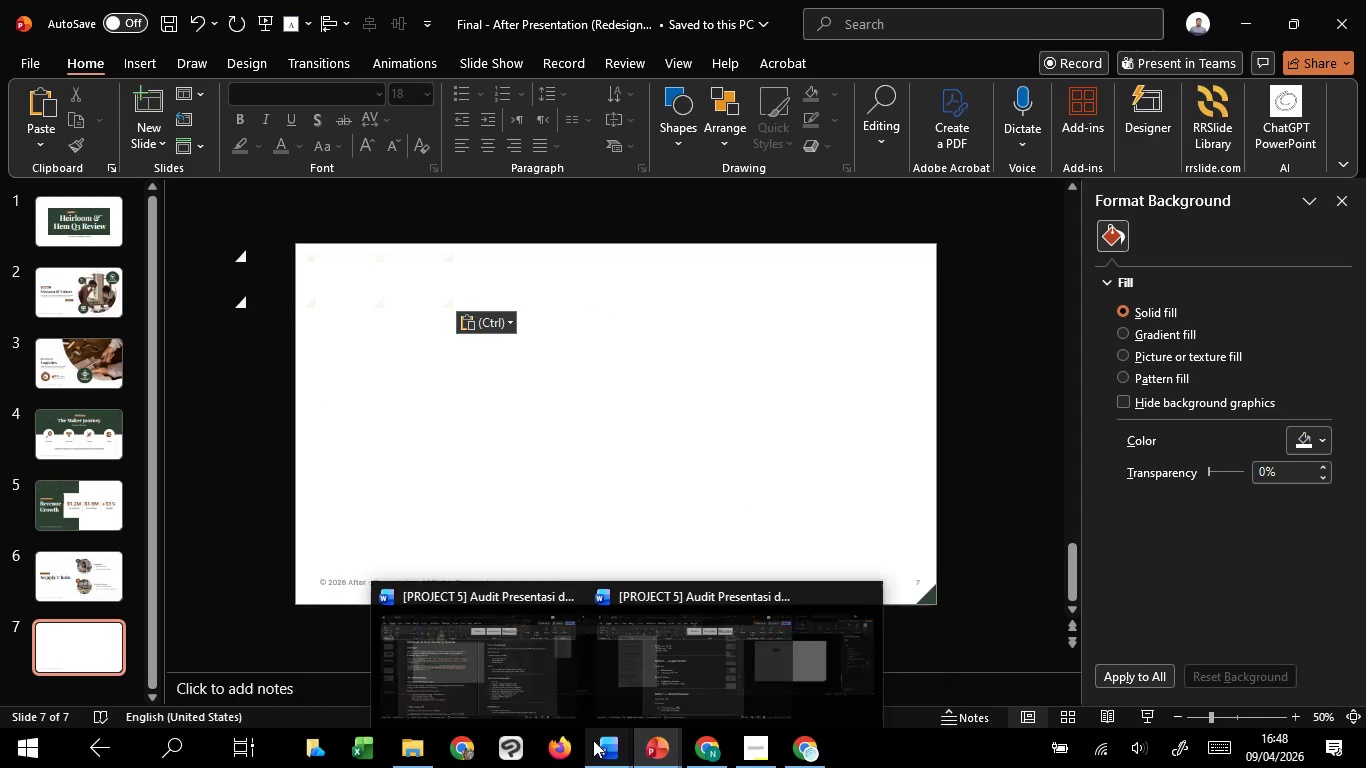 
left_click([687, 659])
 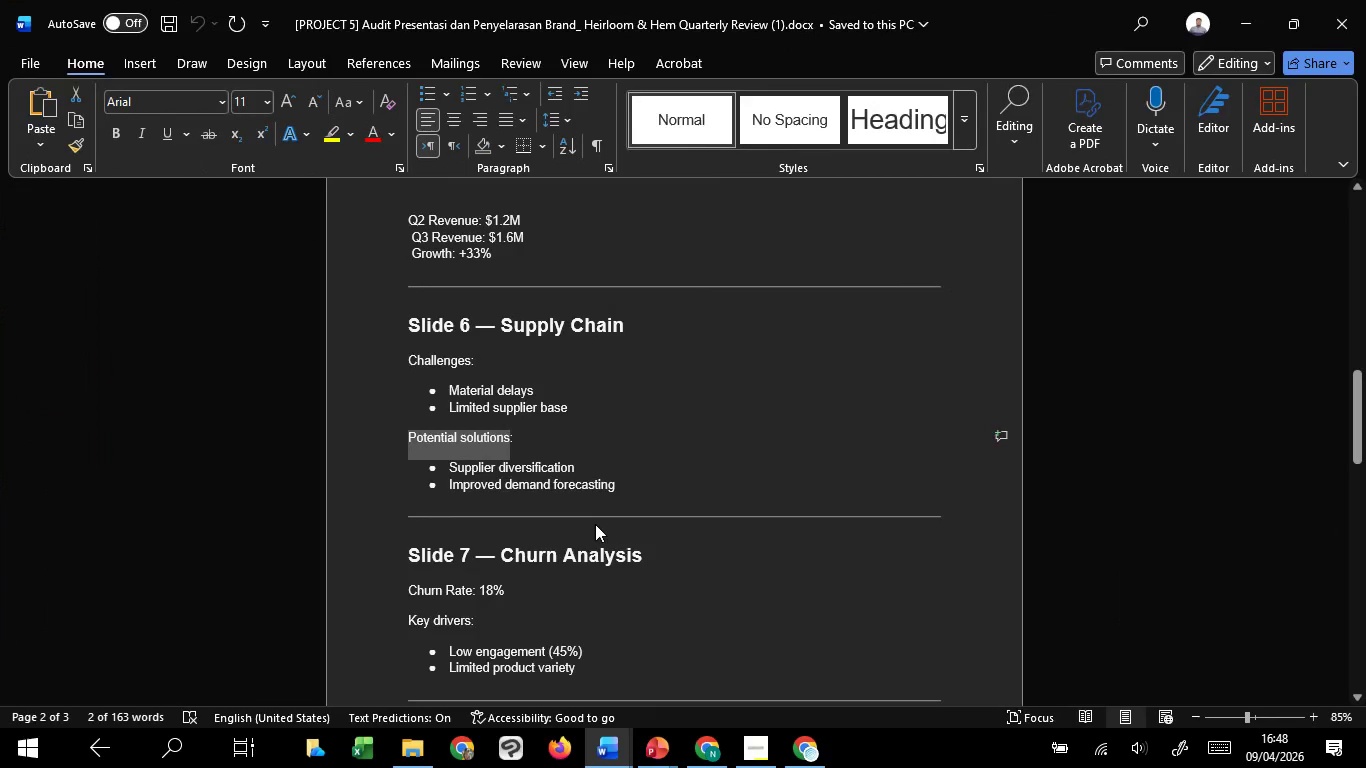 
scroll: coordinate [595, 524], scroll_direction: down, amount: 5.0
 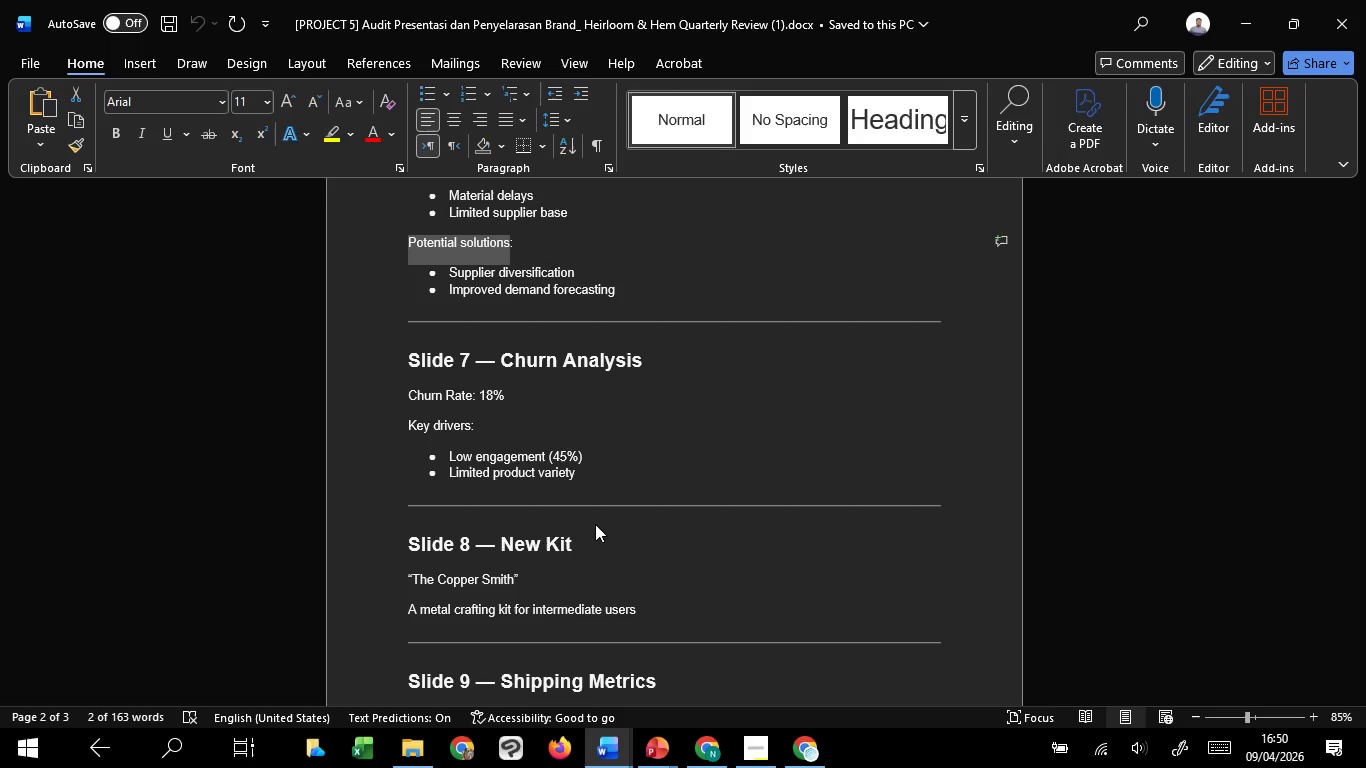 
wait(85.11)
 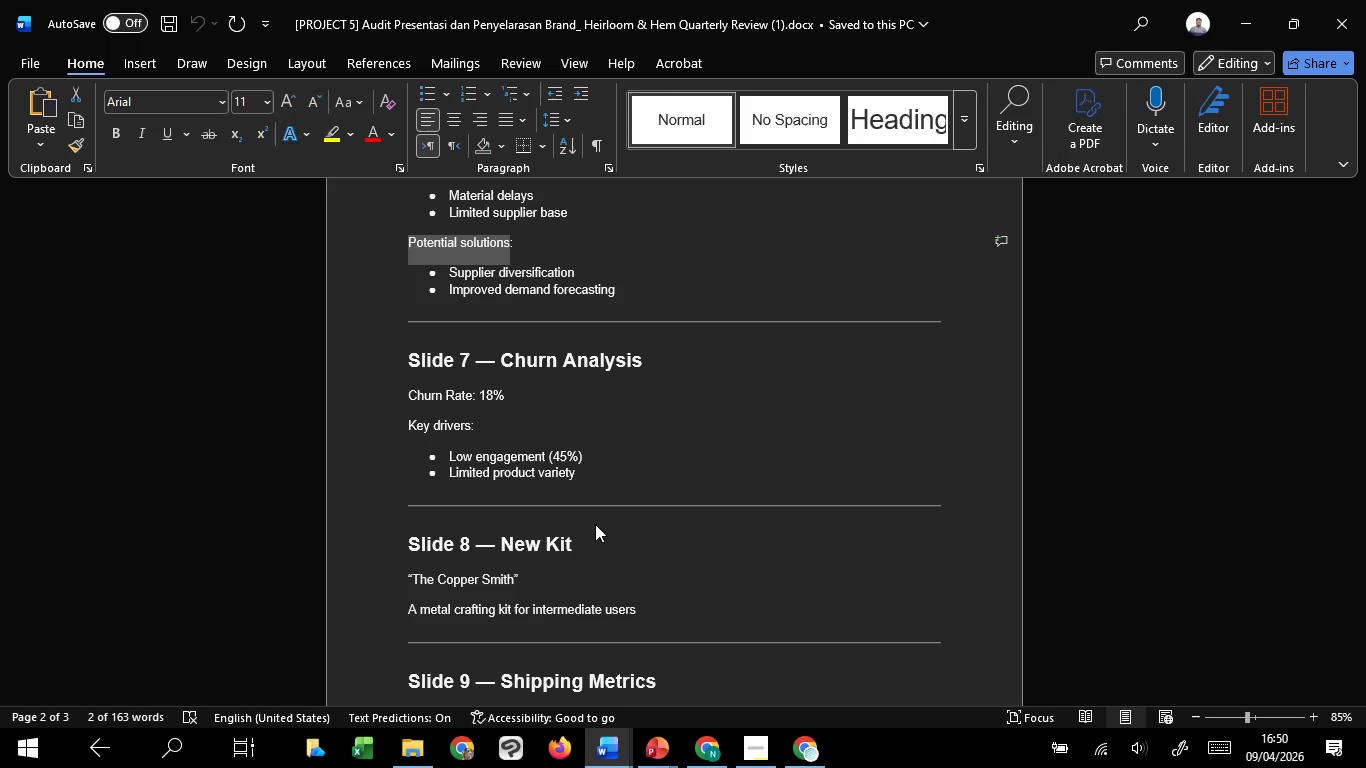 
left_click([818, 675])
 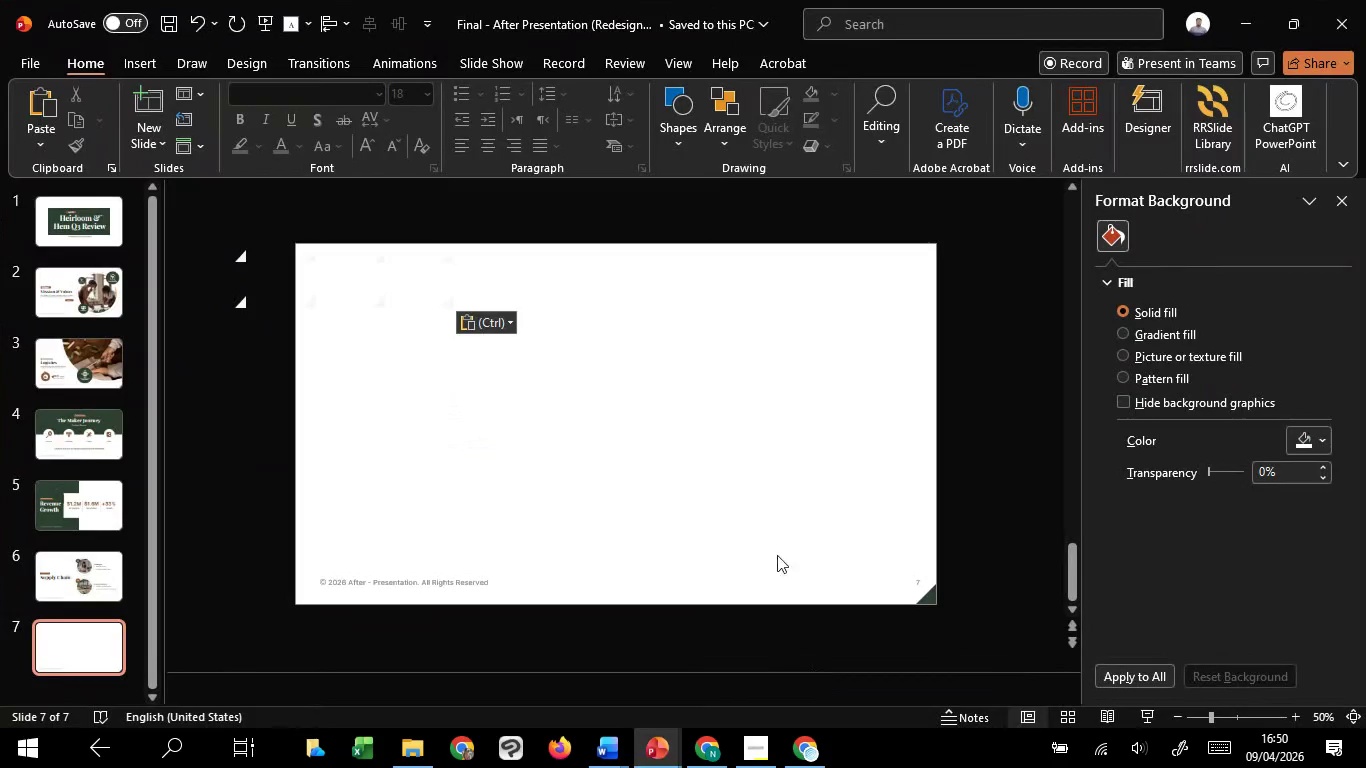 
scroll: coordinate [746, 484], scroll_direction: up, amount: 2.0
 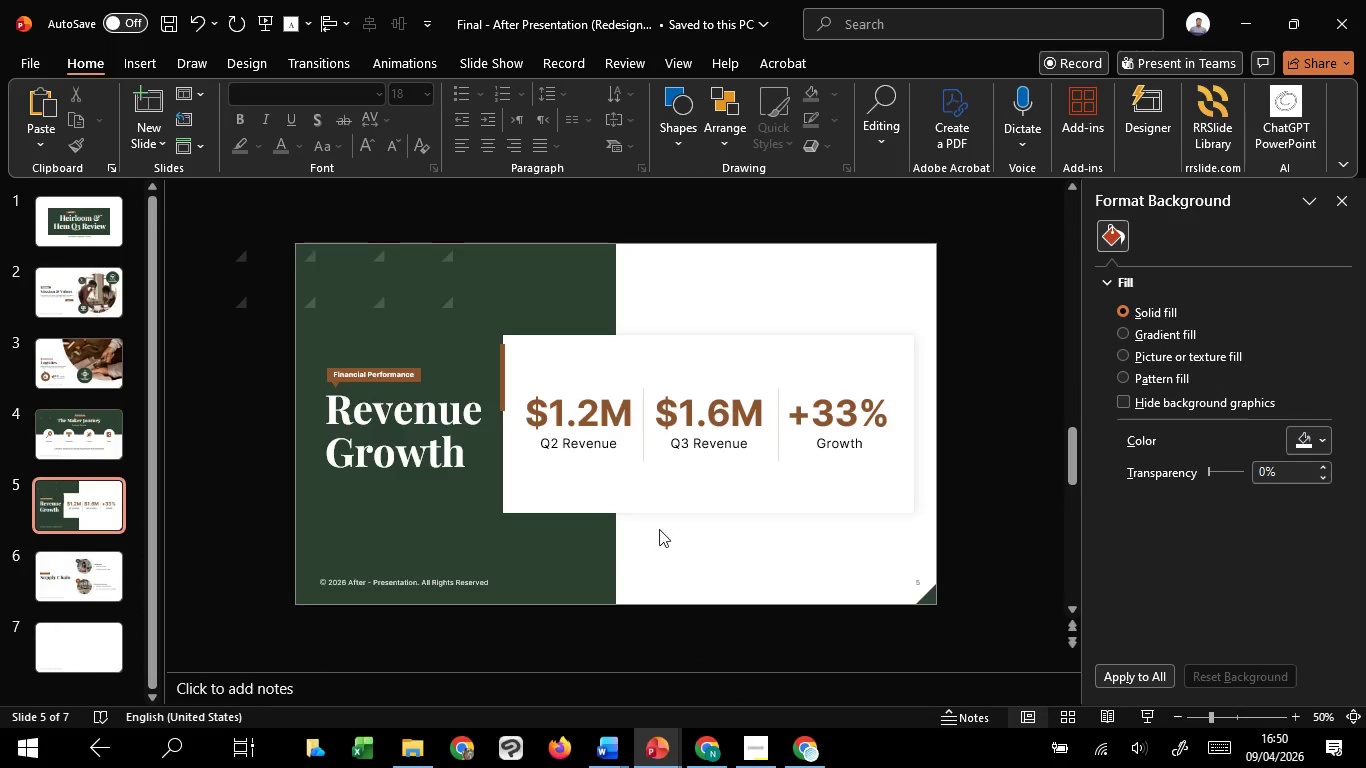 
left_click([617, 545])
 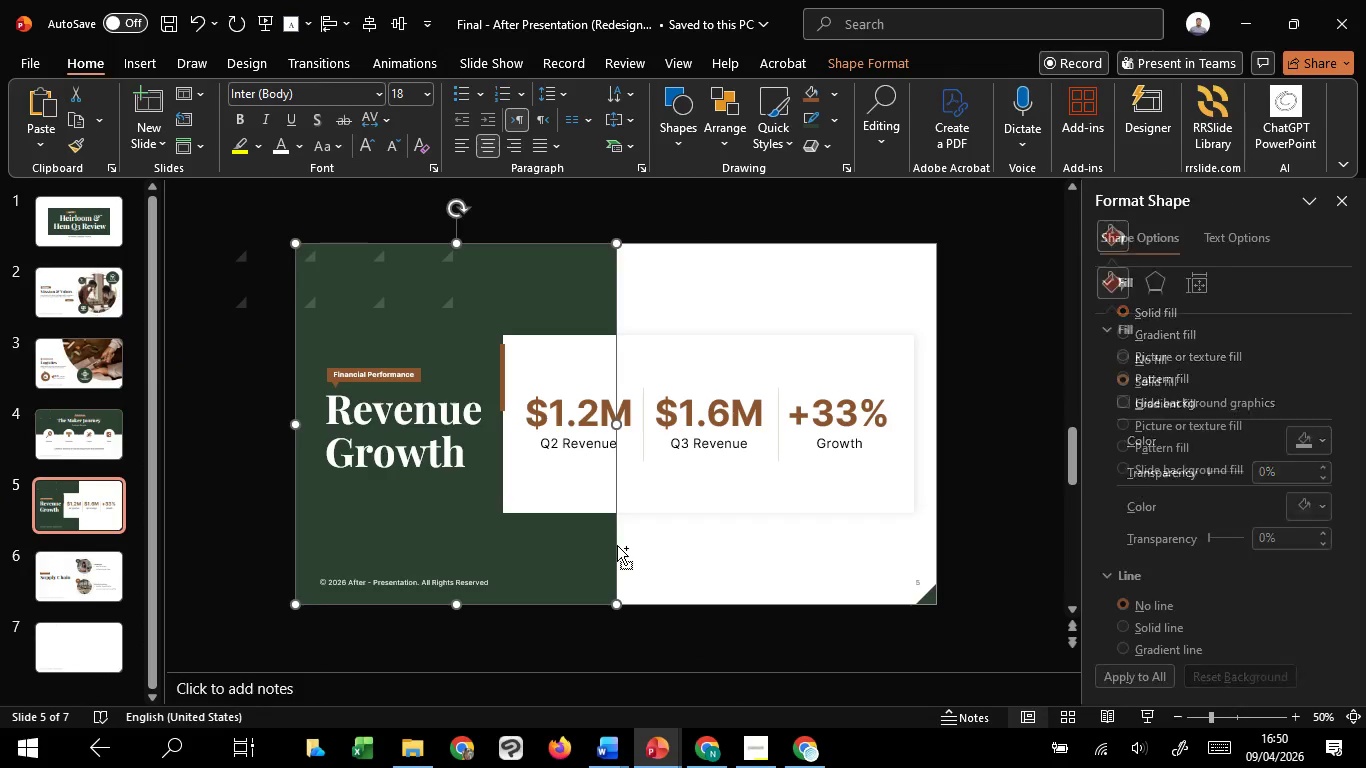 
key(Control+C)
 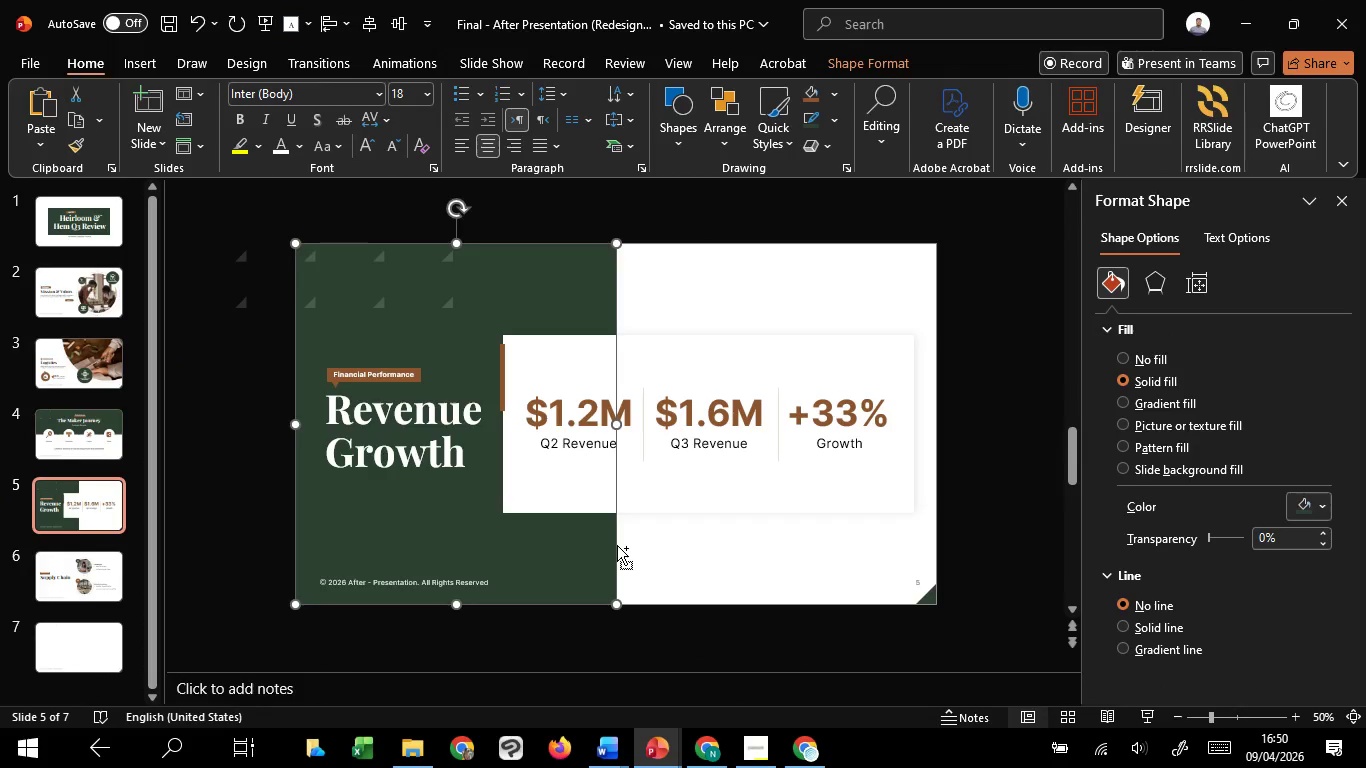 
key(Control+C)
 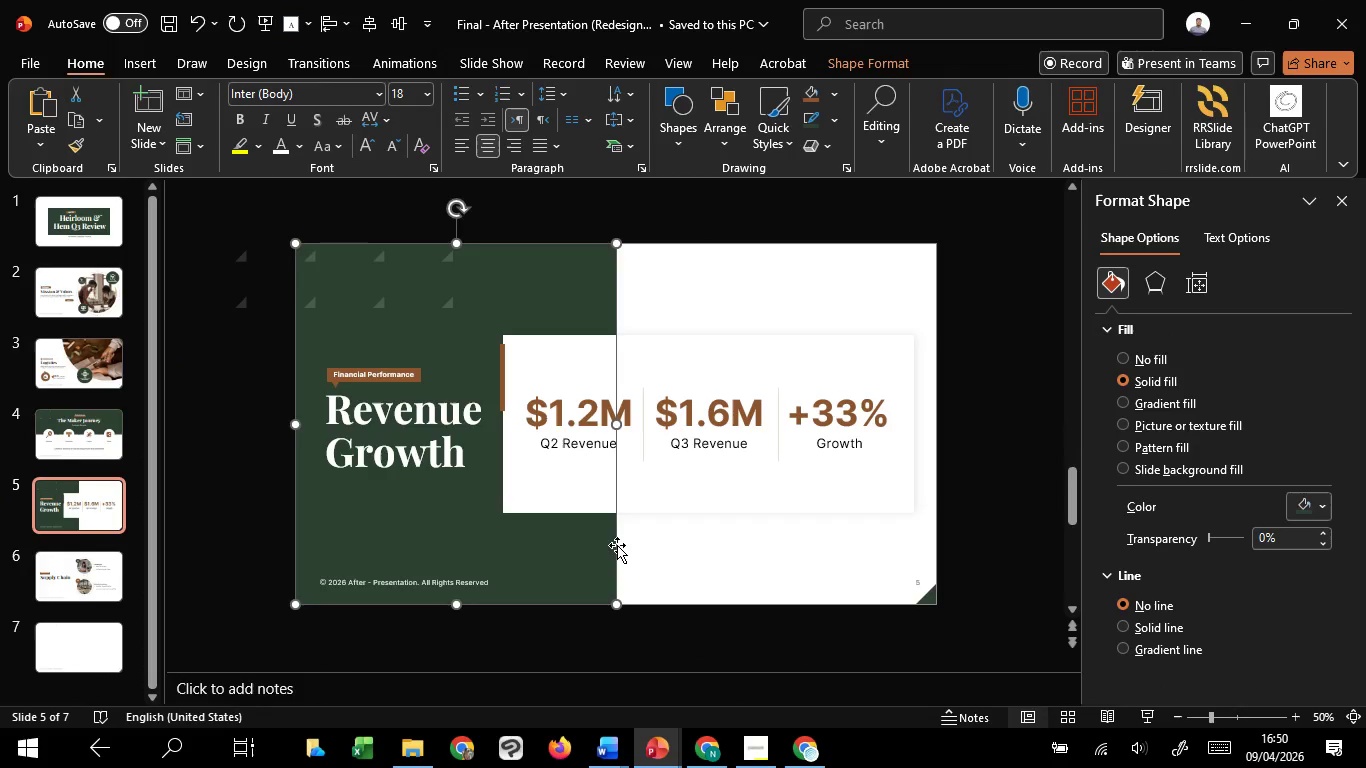 
scroll: coordinate [617, 545], scroll_direction: down, amount: 3.0
 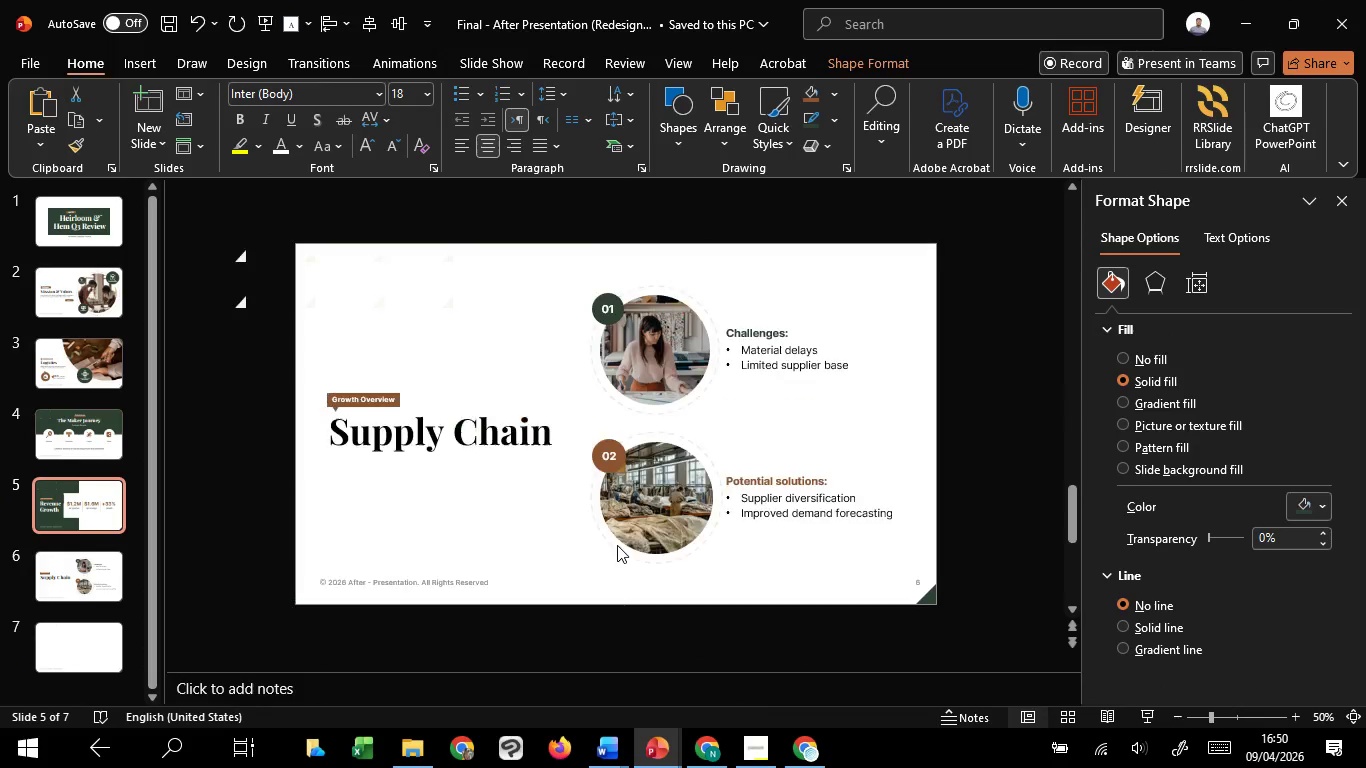 
key(Control+V)
 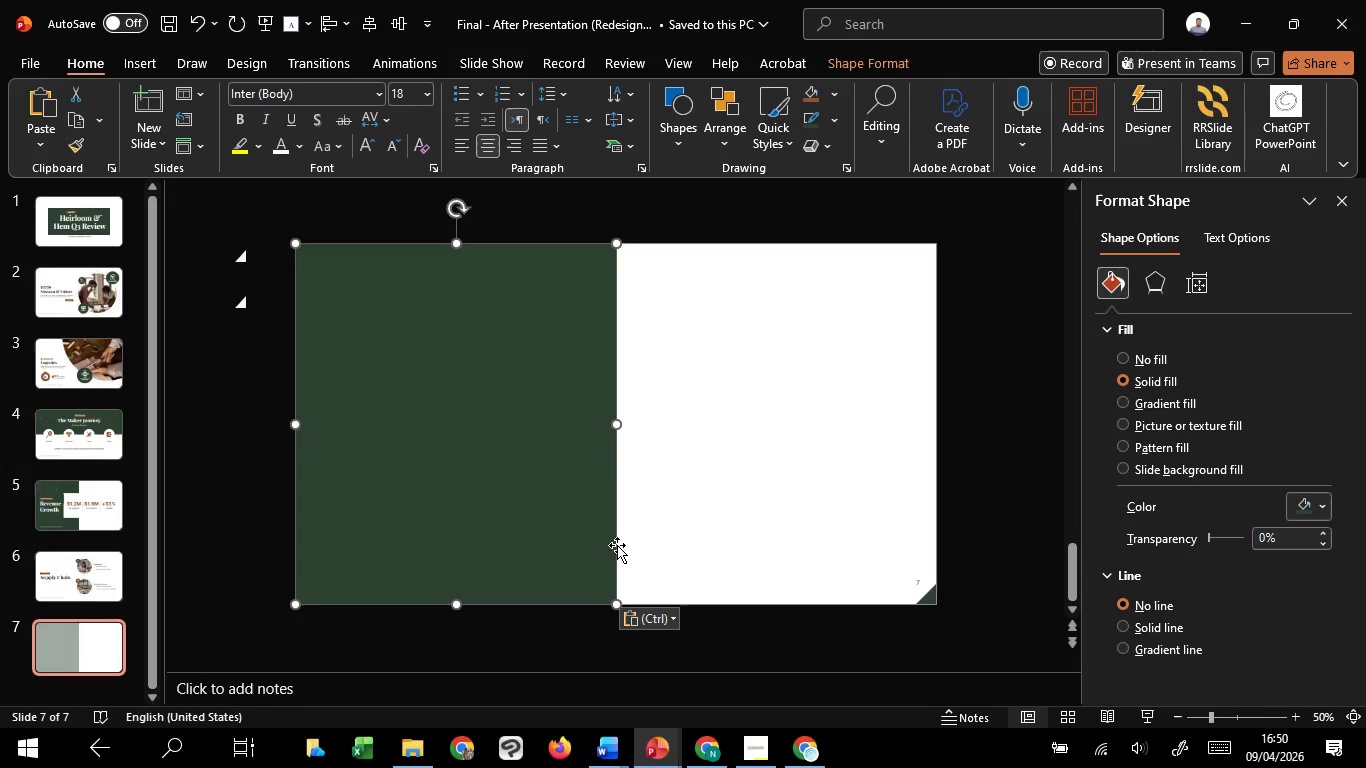 
key(Control+ControlLeft)
 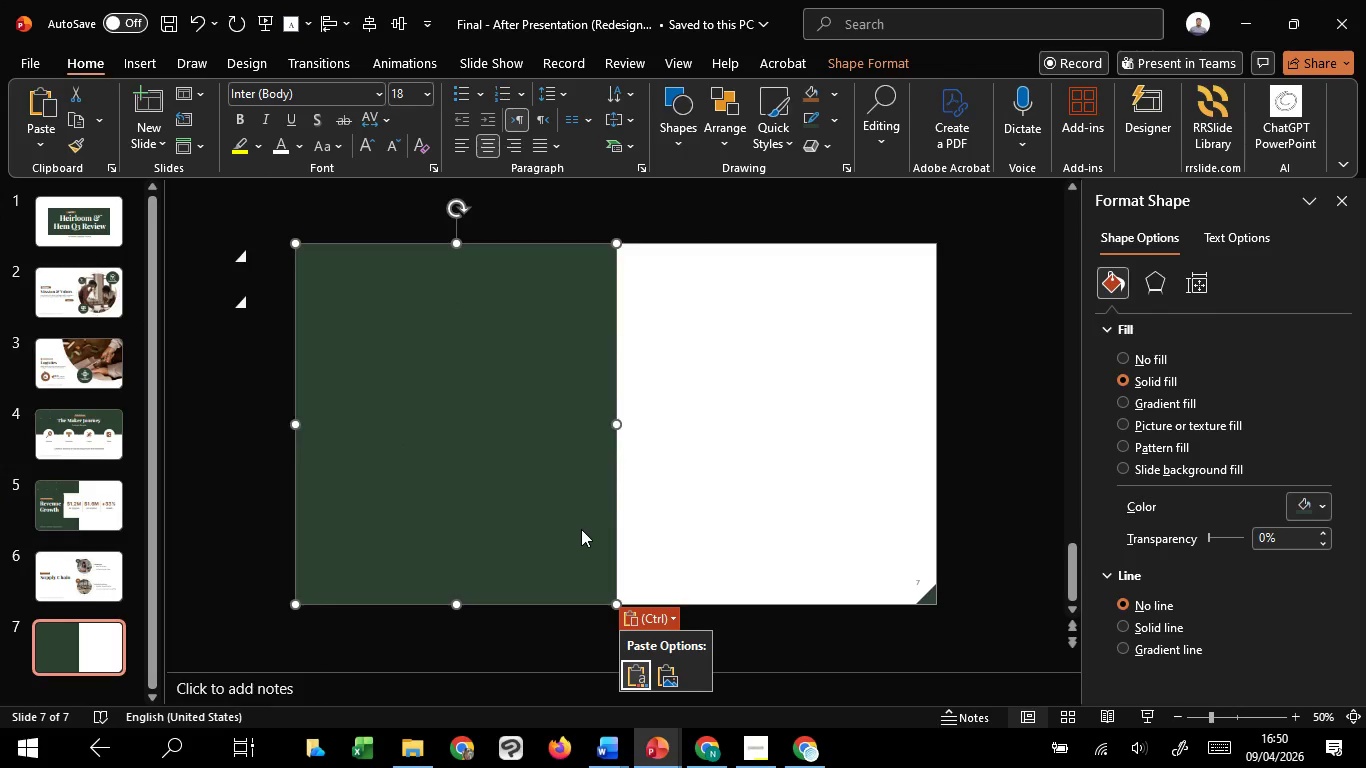 
scroll: coordinate [578, 529], scroll_direction: down, amount: 1.0
 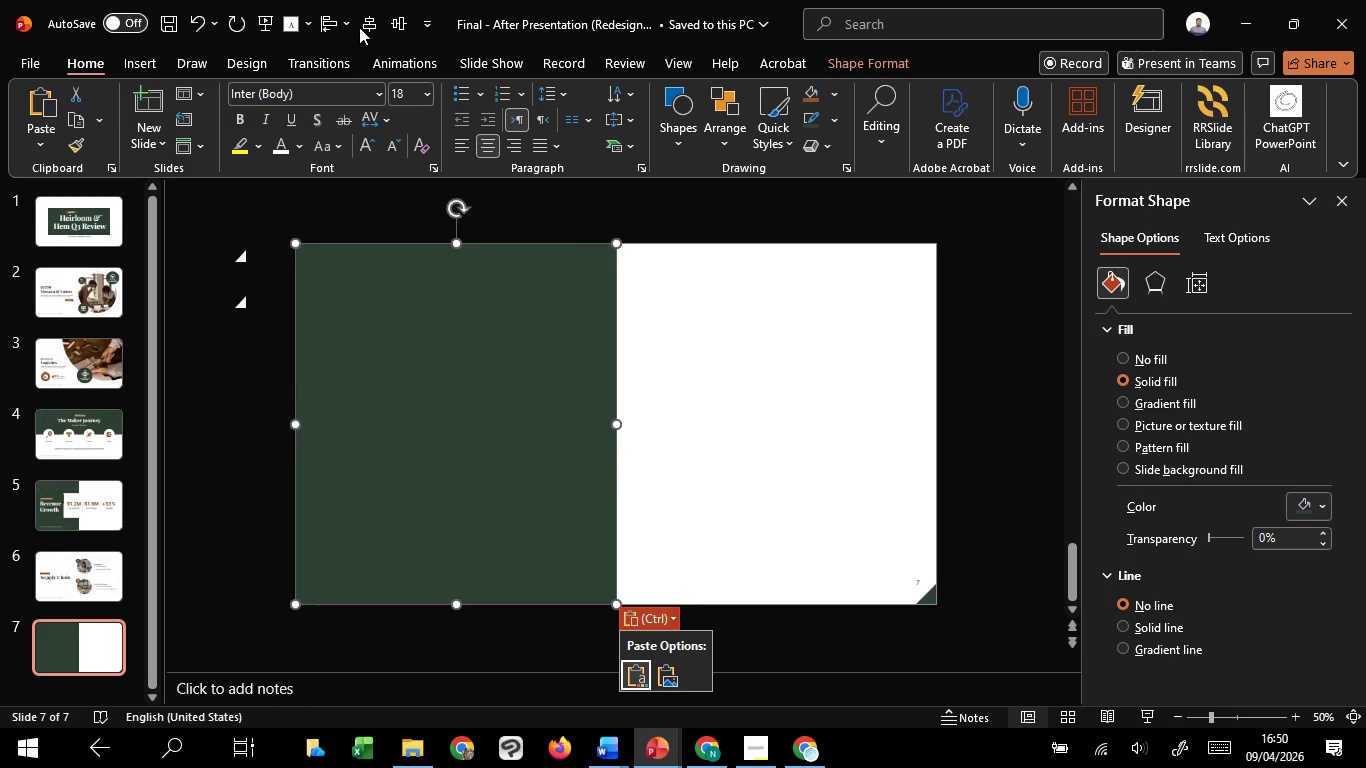 
left_click([329, 14])
 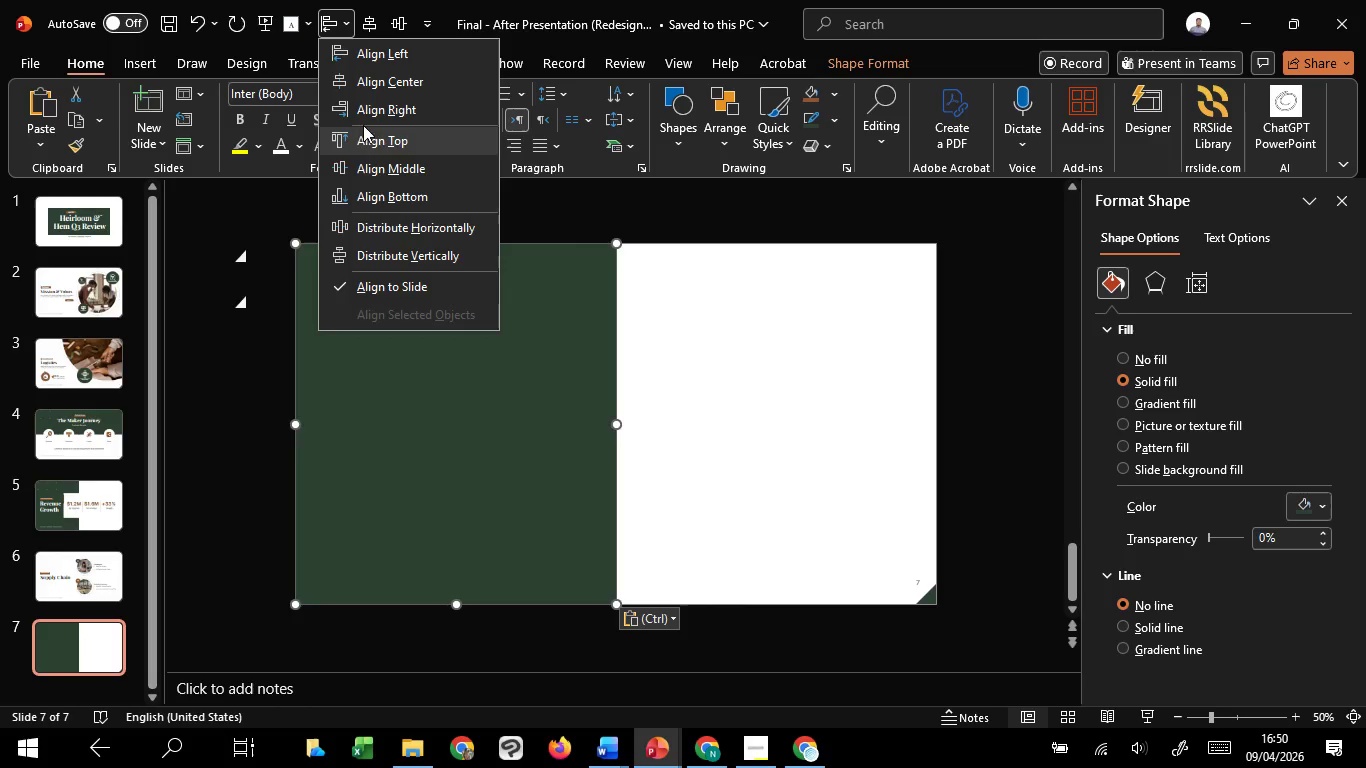 
left_click([362, 115])
 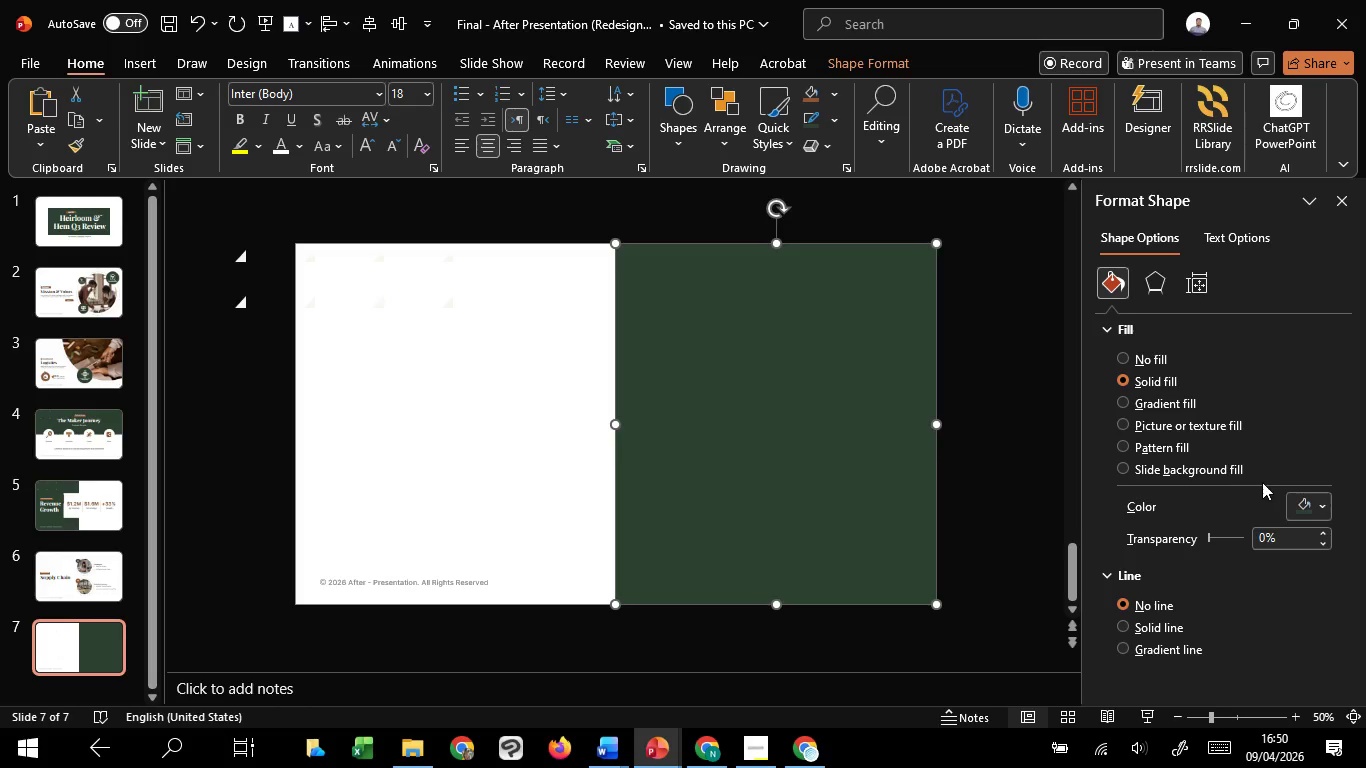 
left_click([1301, 503])
 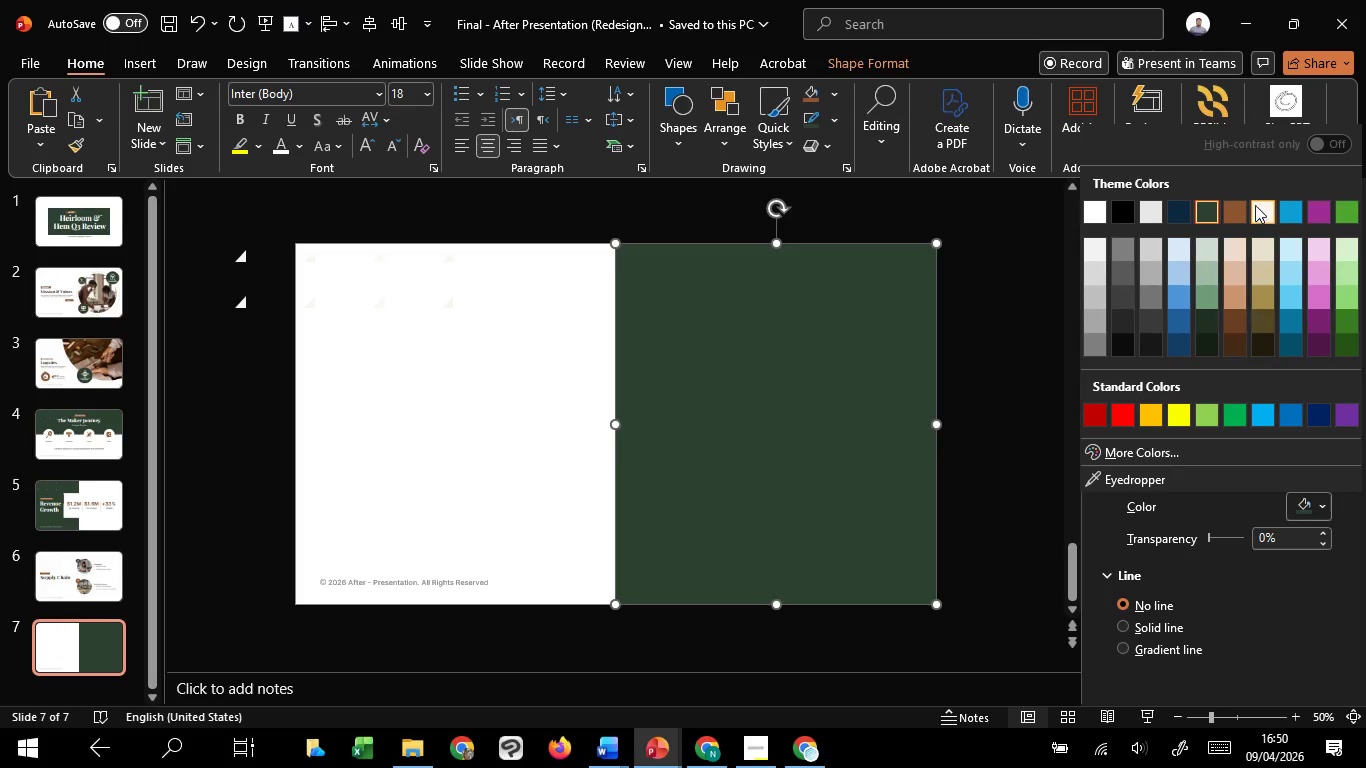 
left_click([1255, 204])
 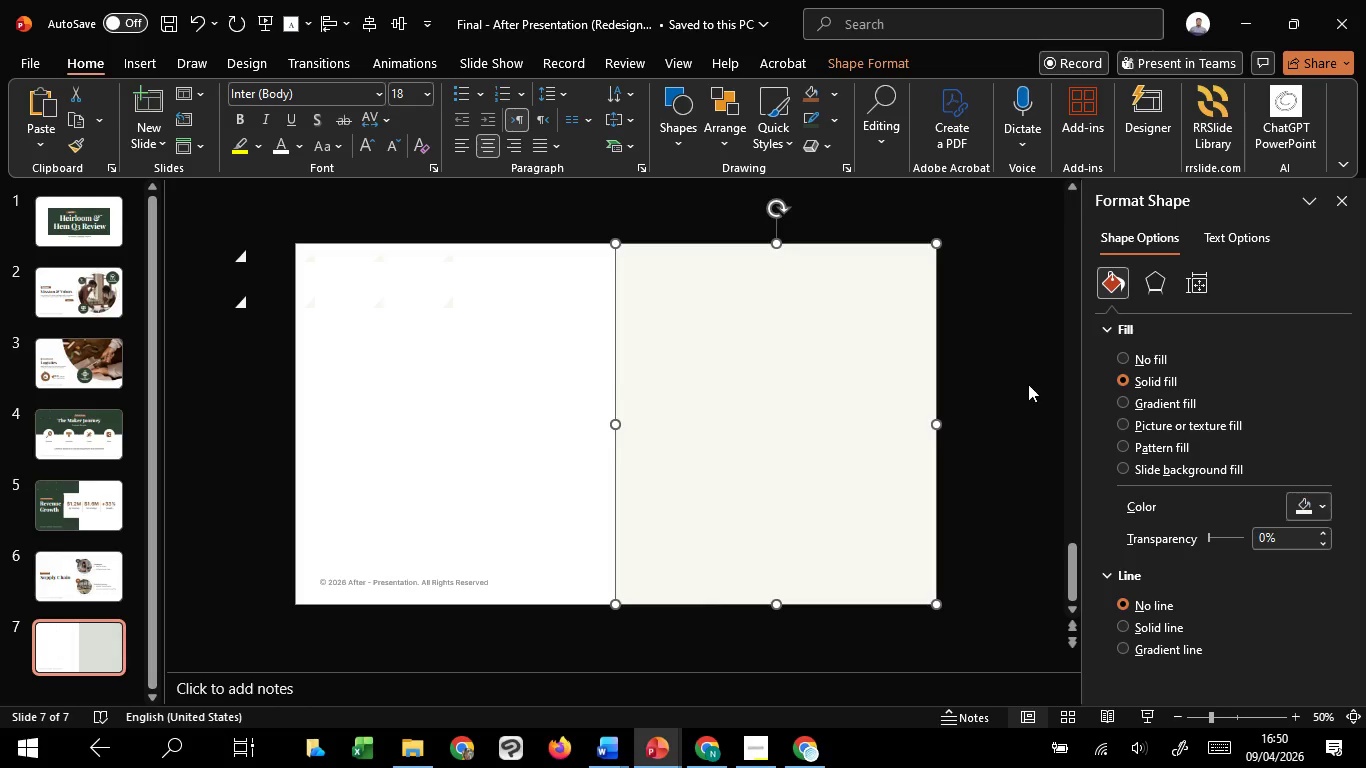 
left_click([1026, 384])
 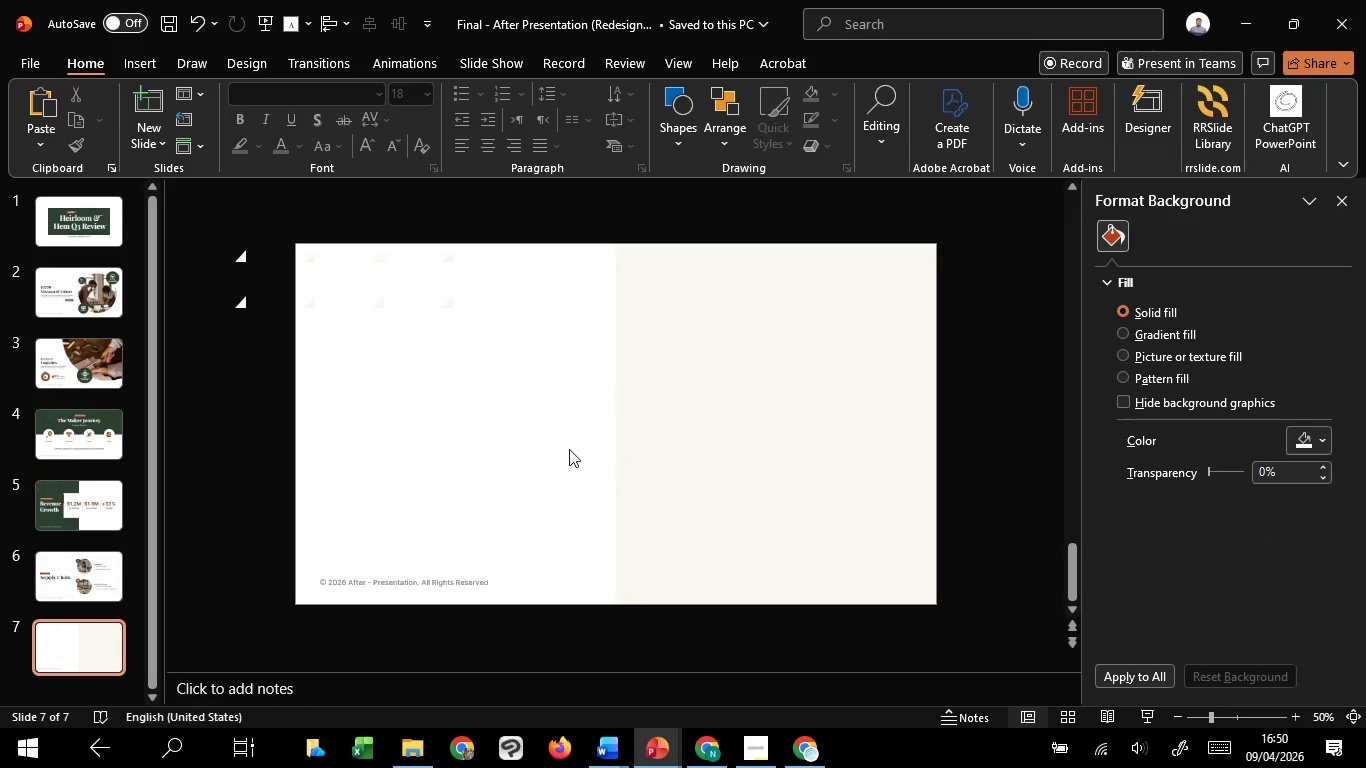 
left_click([558, 437])
 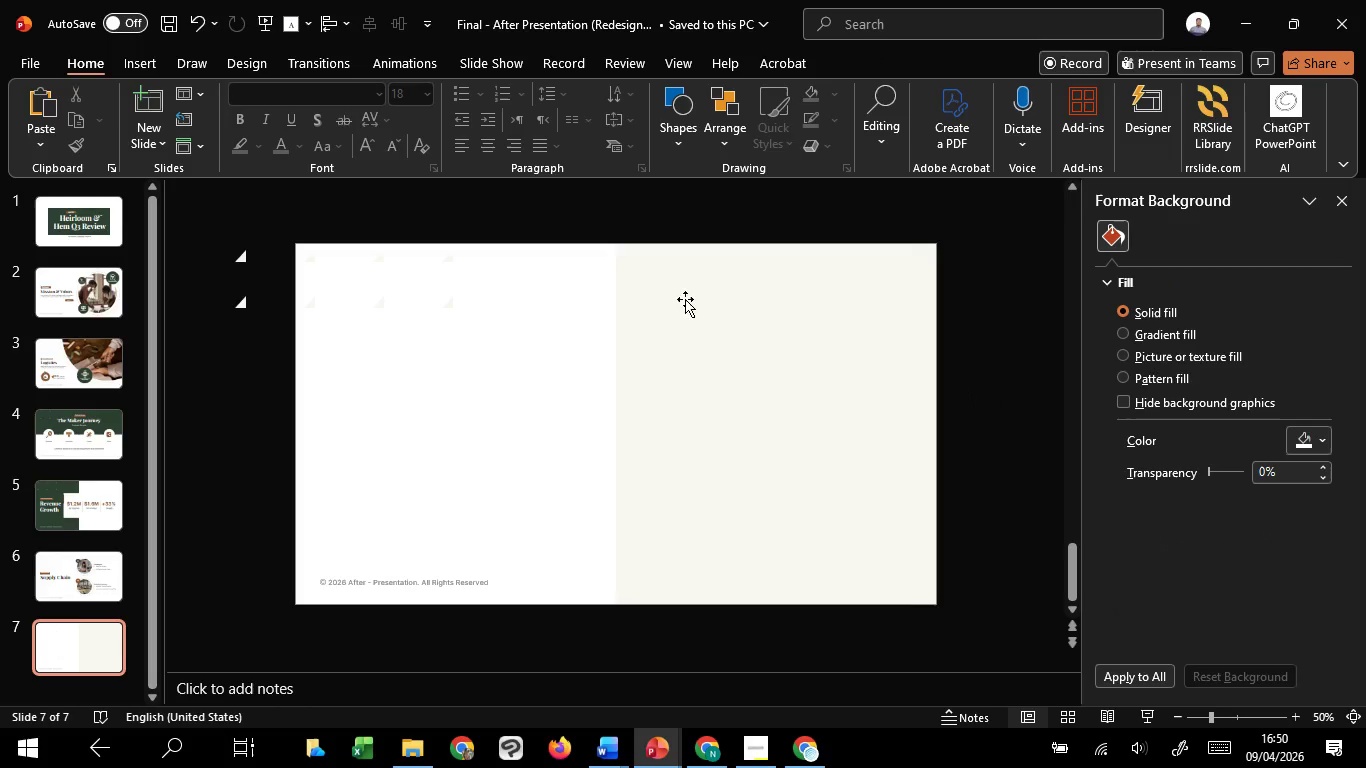 
left_click([707, 325])
 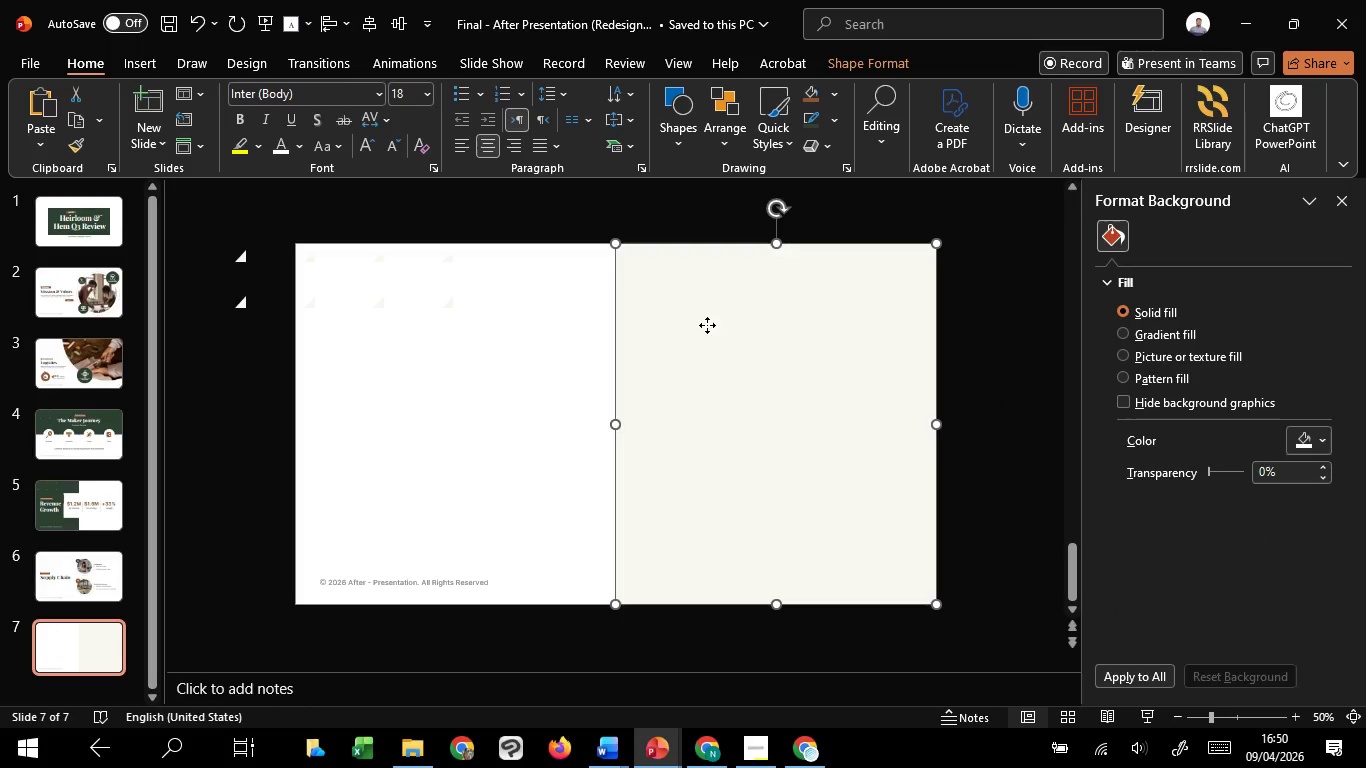 
key(Control+C)
 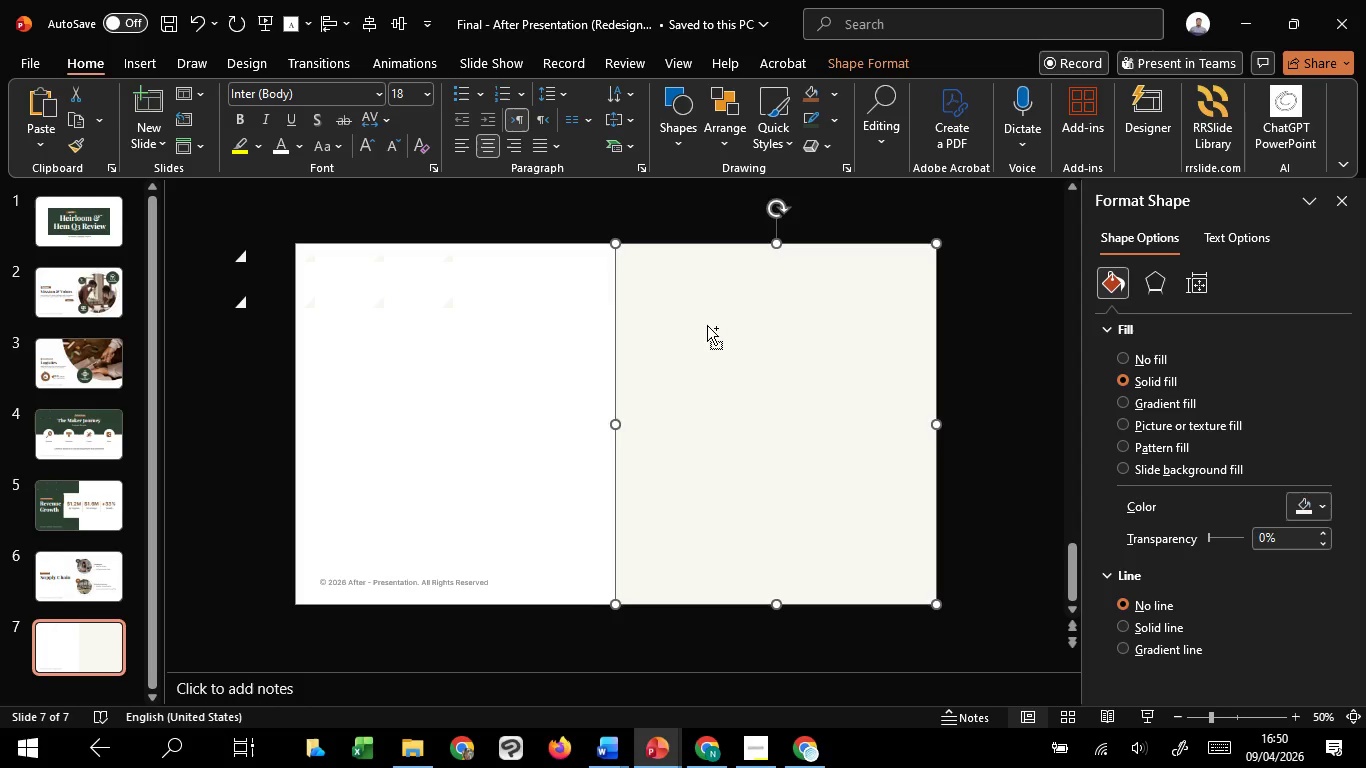 
key(Control+V)
 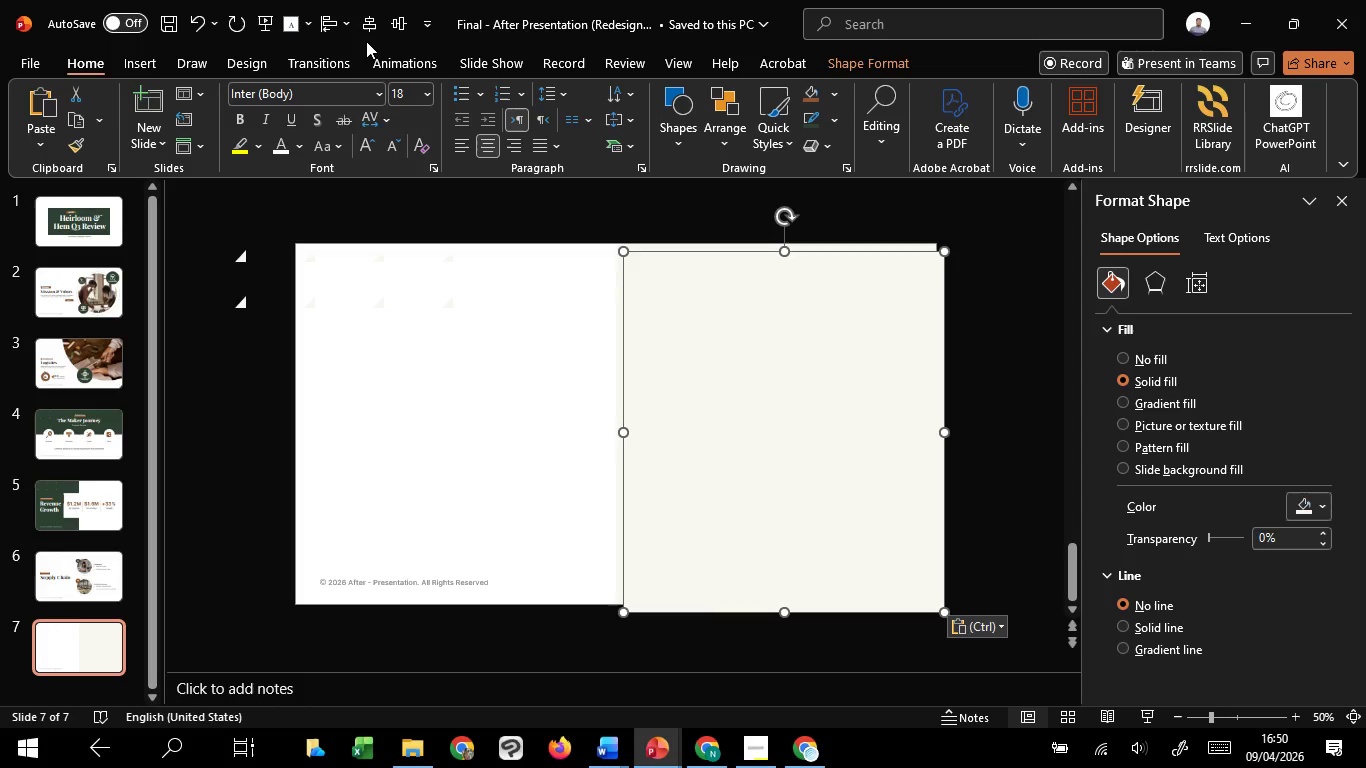 
left_click([403, 24])
 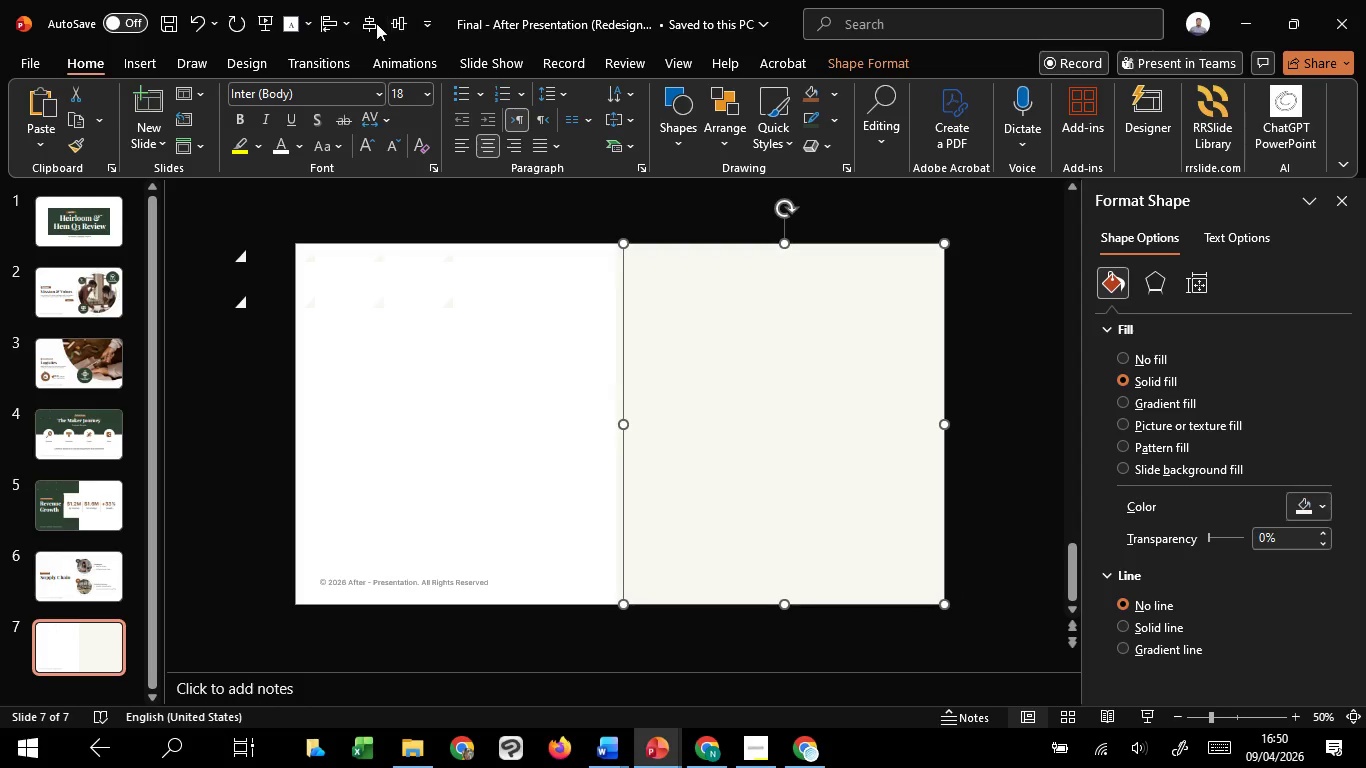 
left_click([369, 22])
 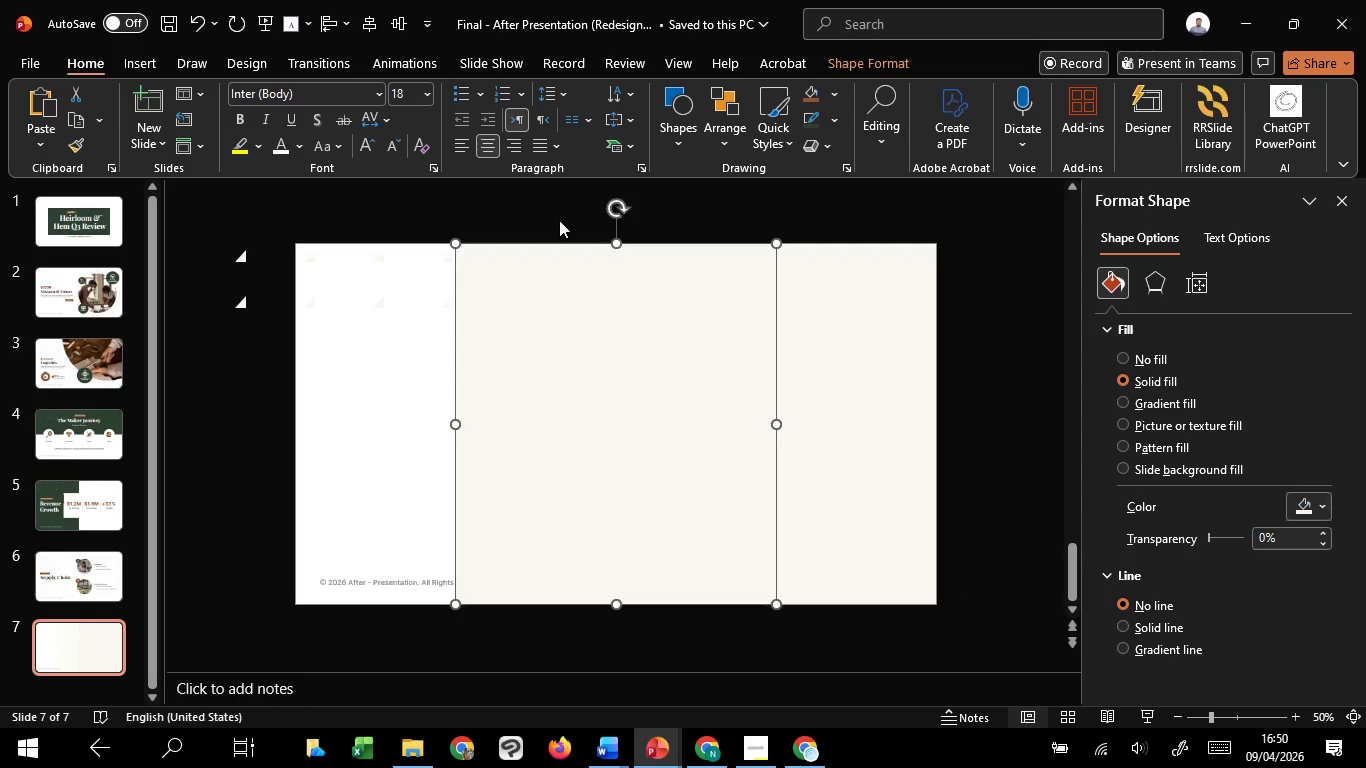 
hold_key(key=ControlLeft, duration=2.31)
hold_key(key=ShiftLeft, duration=1.5)
left_click_drag(start_coordinate=[617, 246], to_coordinate=[616, 299])
 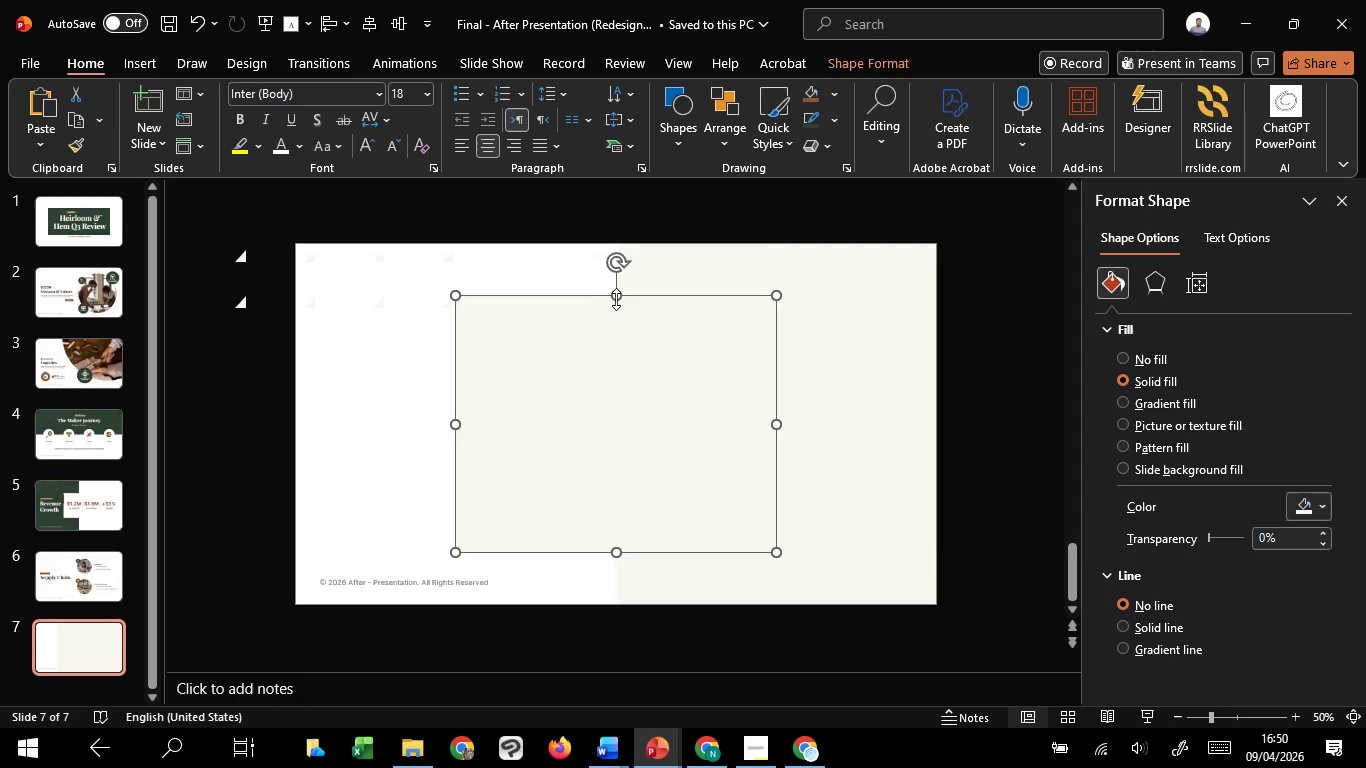 
hold_key(key=ShiftLeft, duration=0.59)
 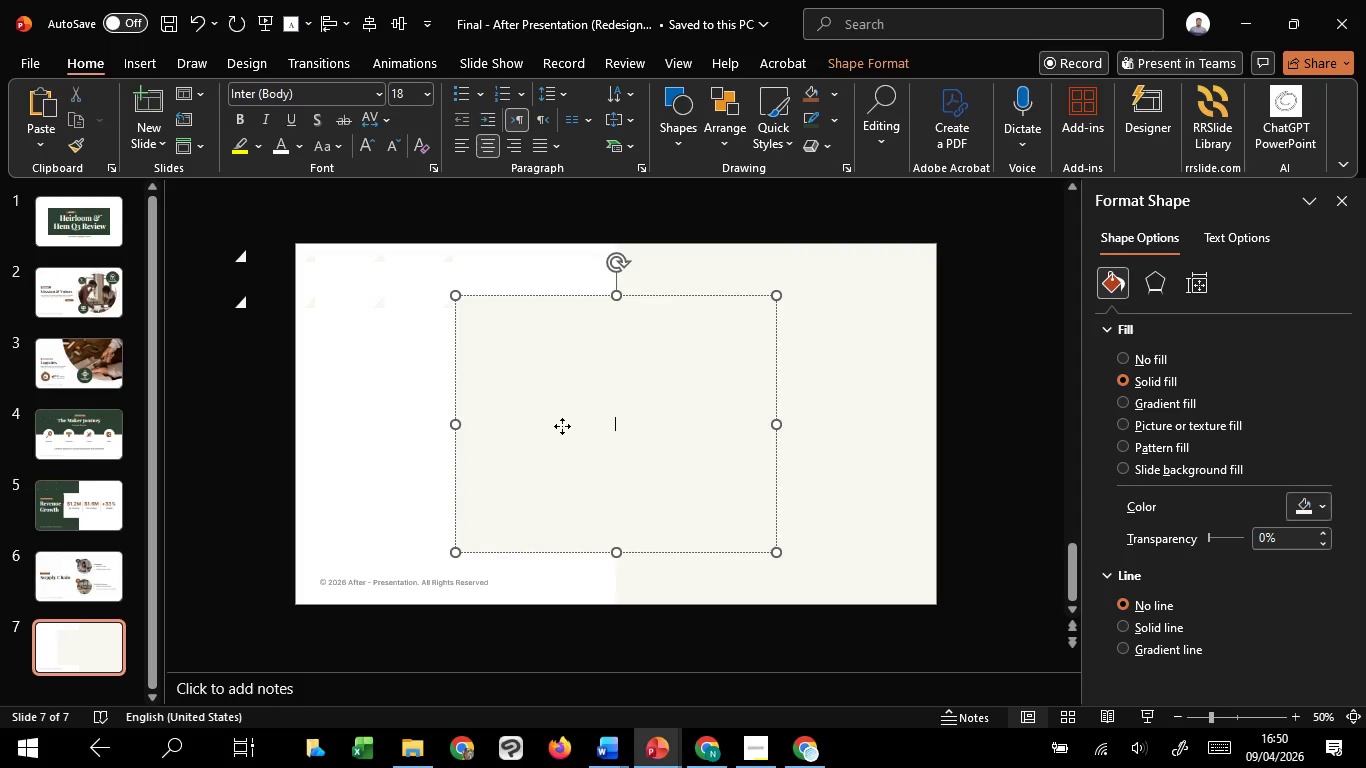 
left_click_drag(start_coordinate=[562, 426], to_coordinate=[612, 428])
 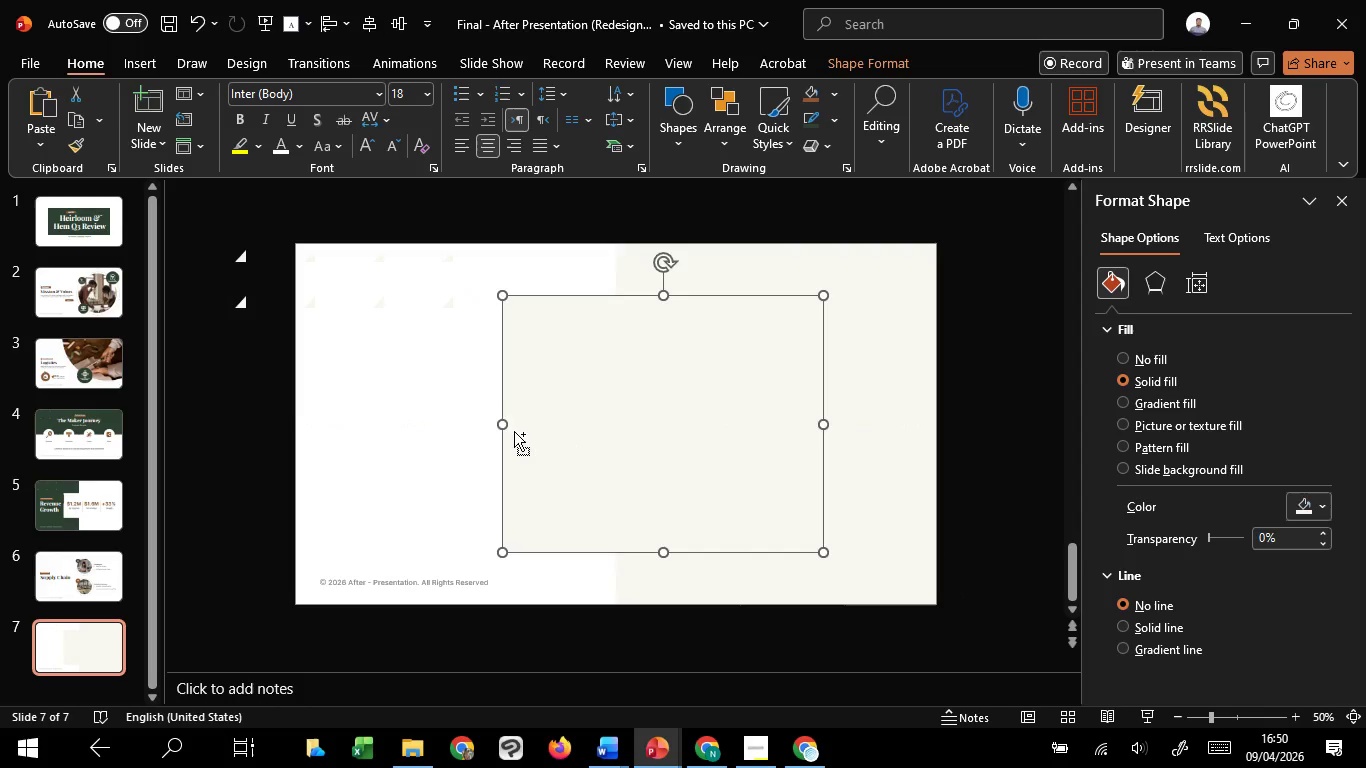 
hold_key(key=ShiftLeft, duration=4.23)
hold_key(key=ControlLeft, duration=1.51)
left_click_drag(start_coordinate=[504, 428], to_coordinate=[530, 423])
 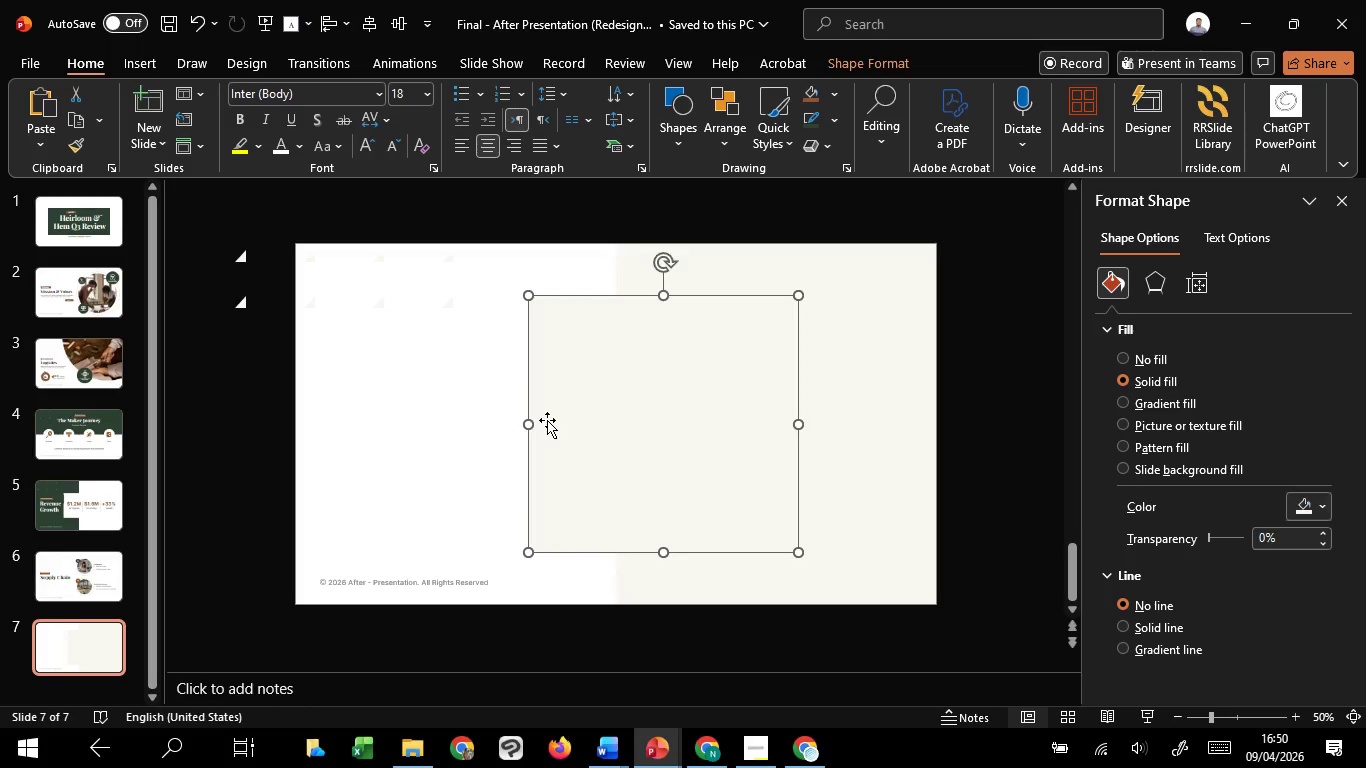 
hold_key(key=ControlLeft, duration=1.31)
 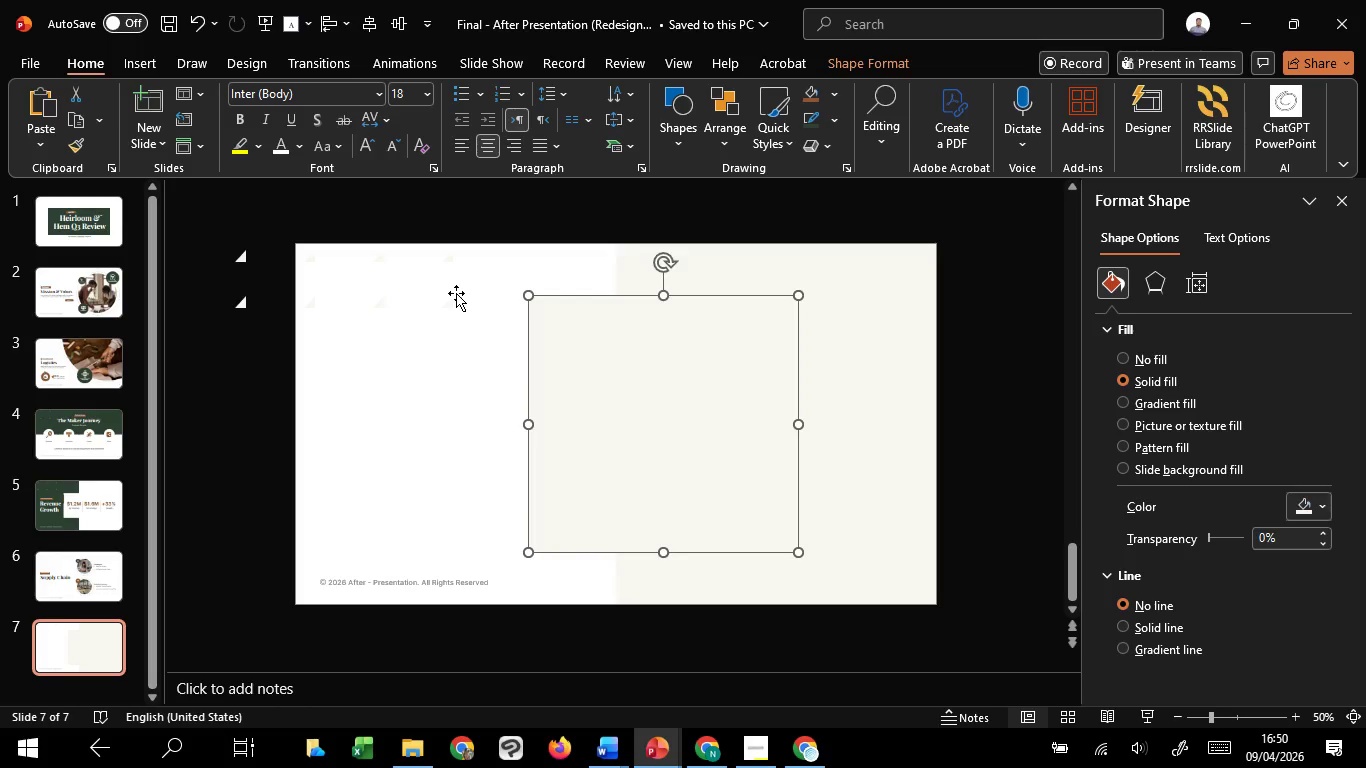 
left_click([456, 293])
 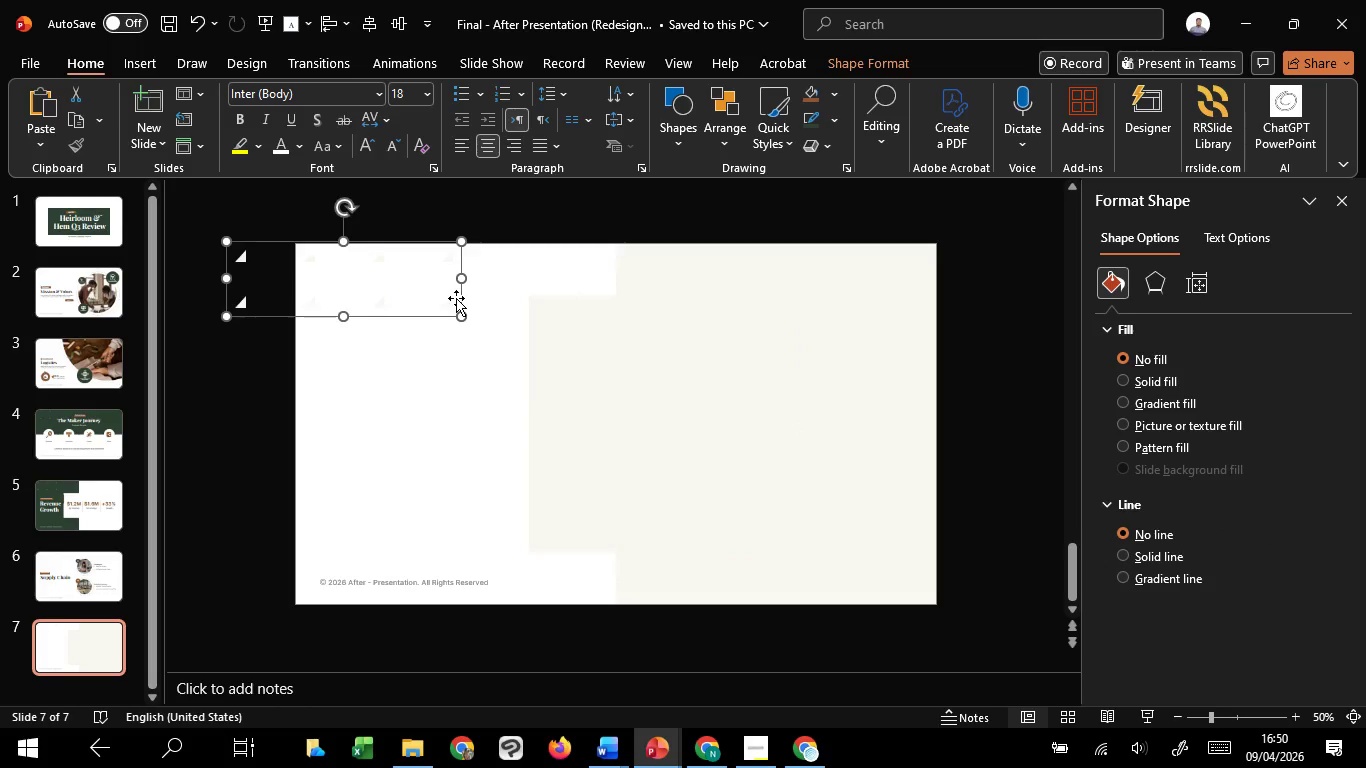 
left_click_drag(start_coordinate=[458, 298], to_coordinate=[579, 302])
 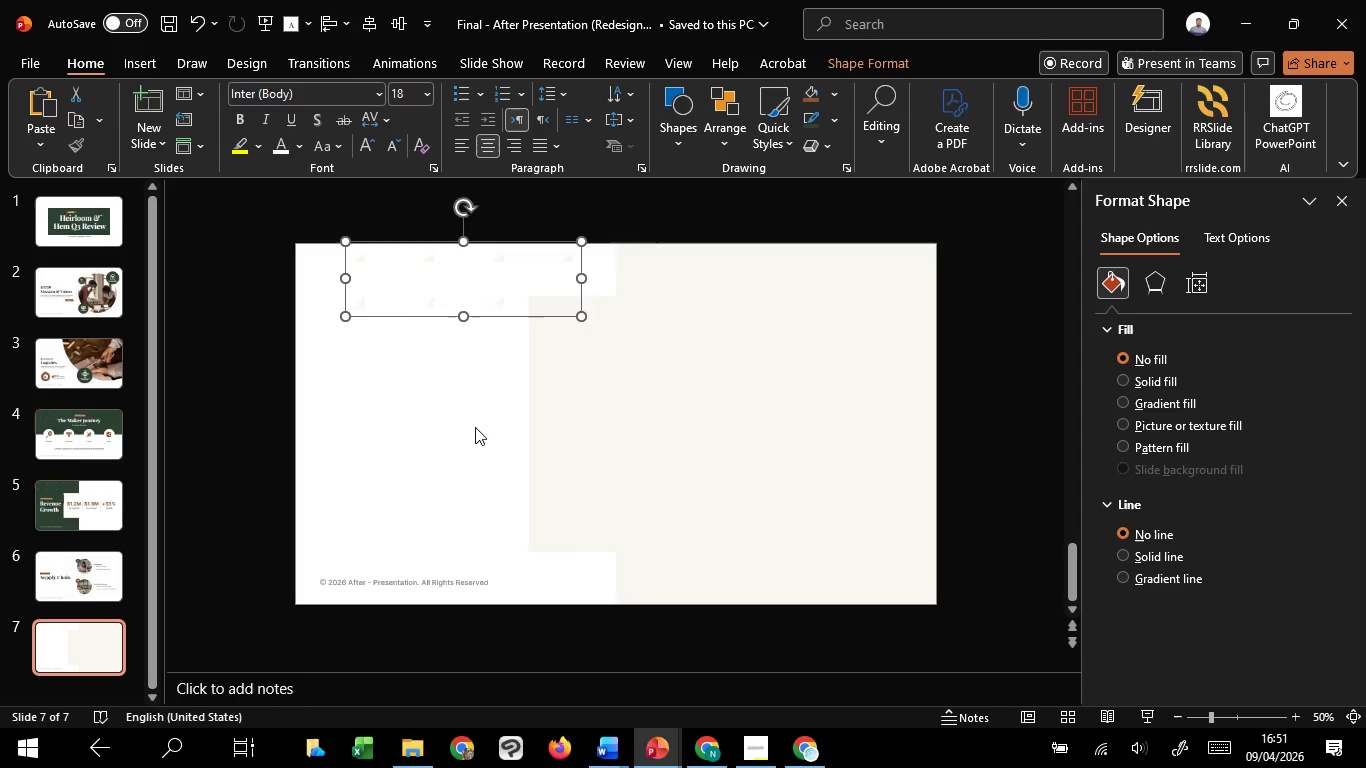 
hold_key(key=ShiftLeft, duration=1.52)
 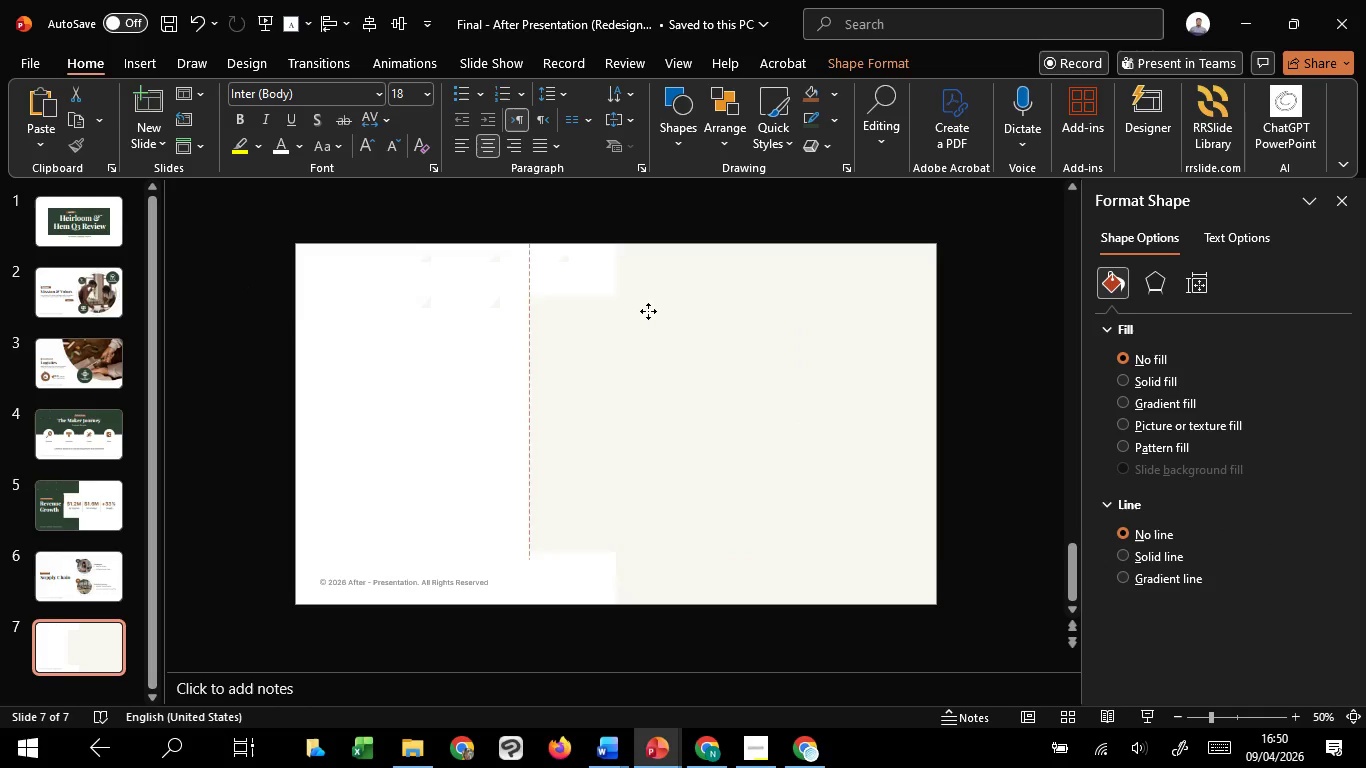 
hold_key(key=ShiftLeft, duration=1.5)
 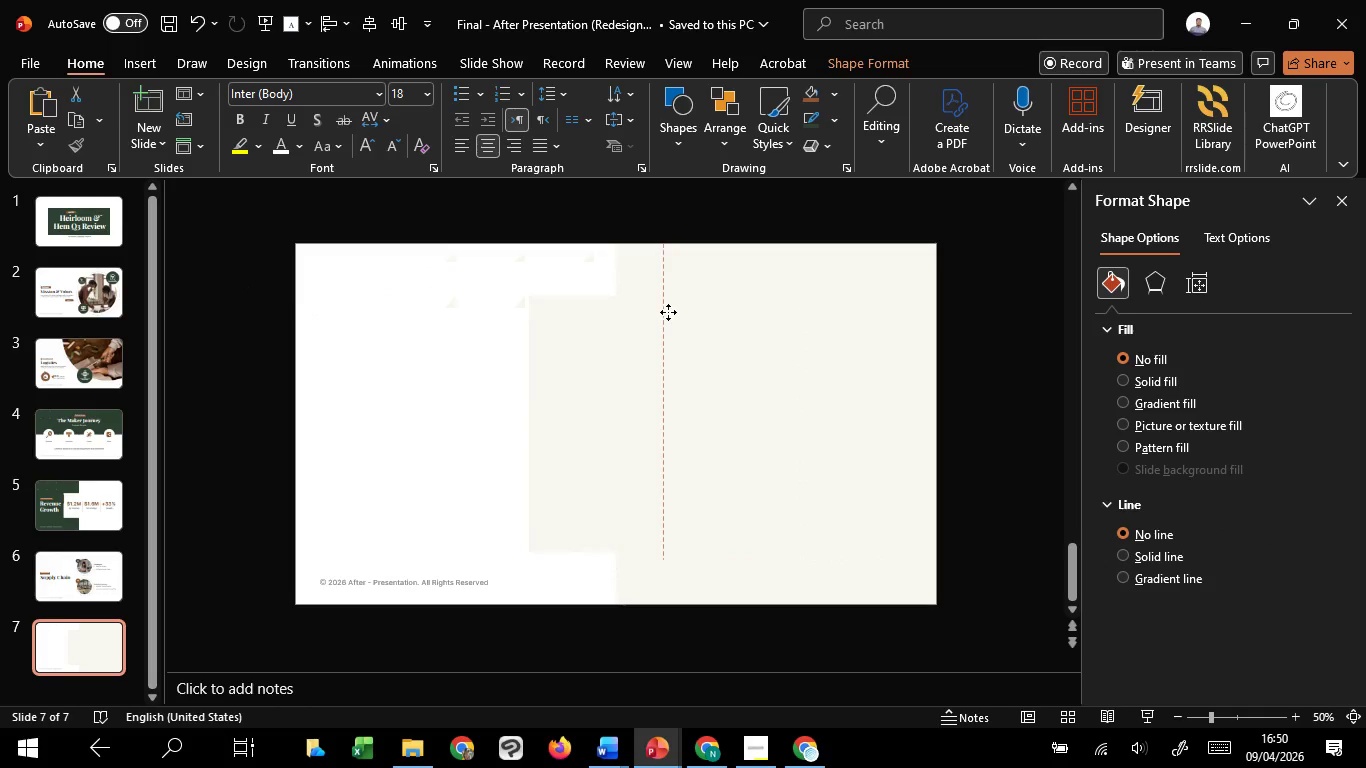 
hold_key(key=ShiftLeft, duration=1.51)
 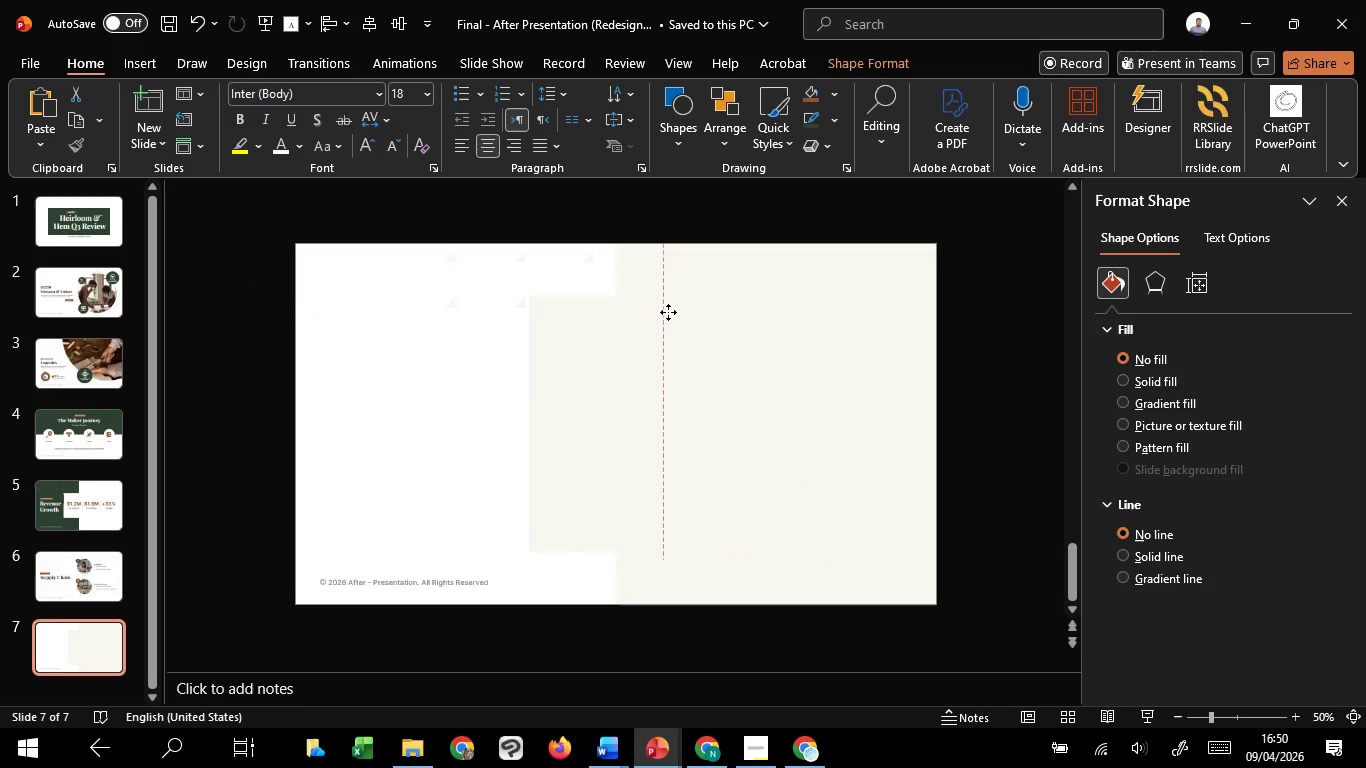 
hold_key(key=ShiftLeft, duration=1.5)
 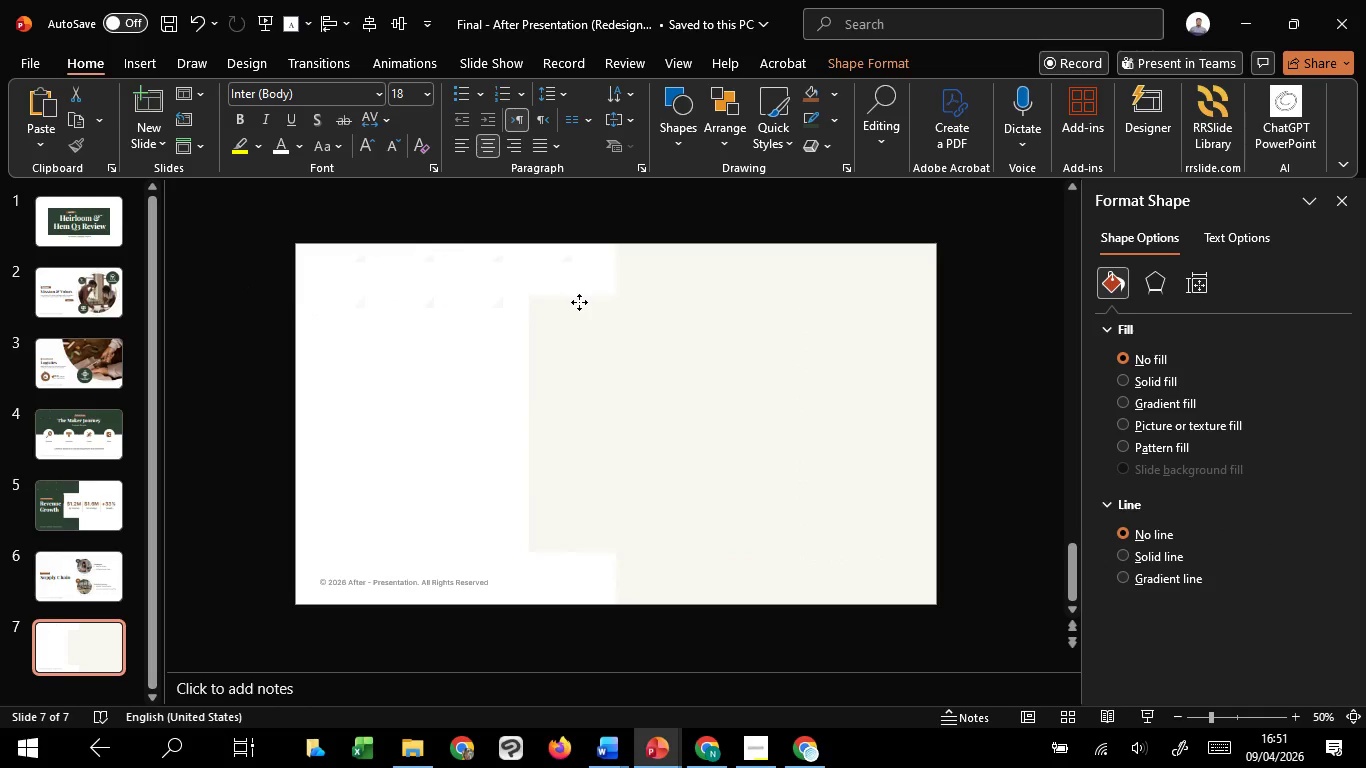 
hold_key(key=ShiftLeft, duration=1.52)
 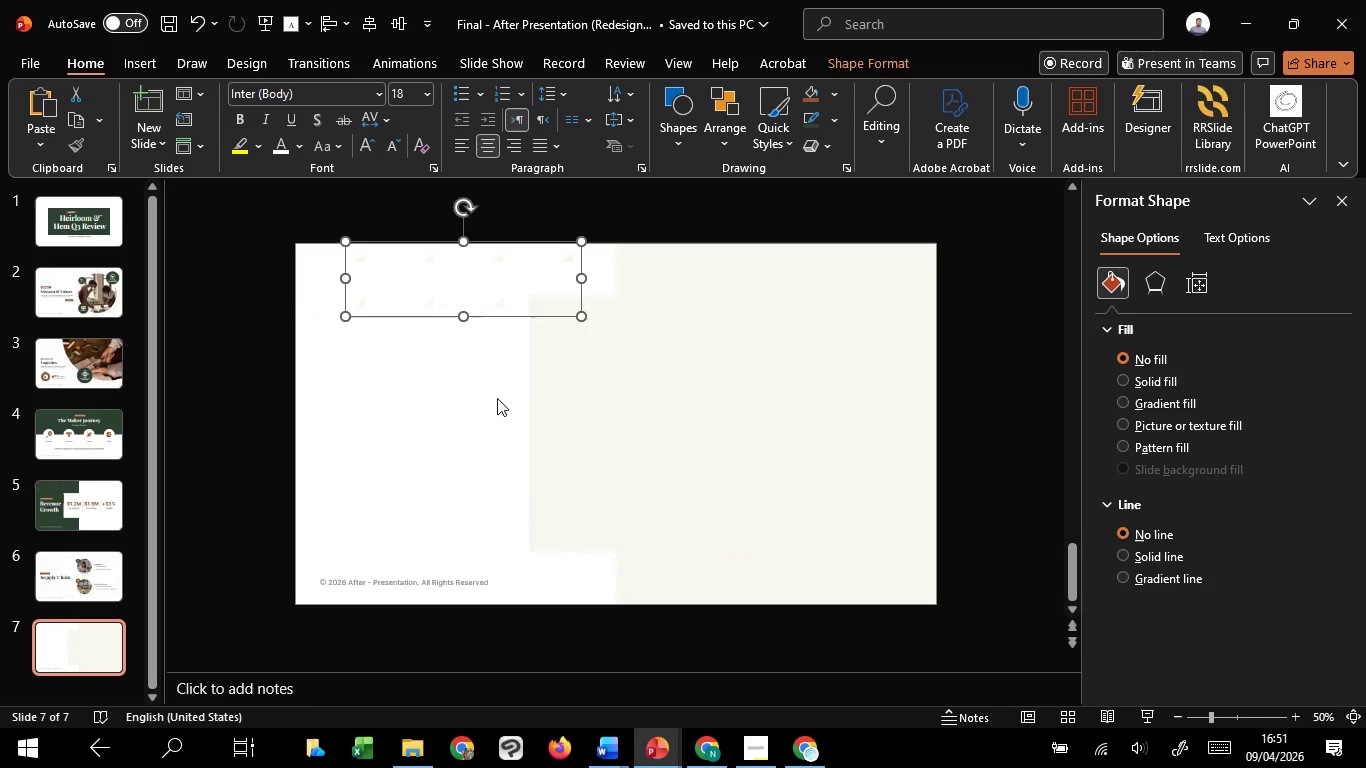 
key(Shift+ShiftLeft)
 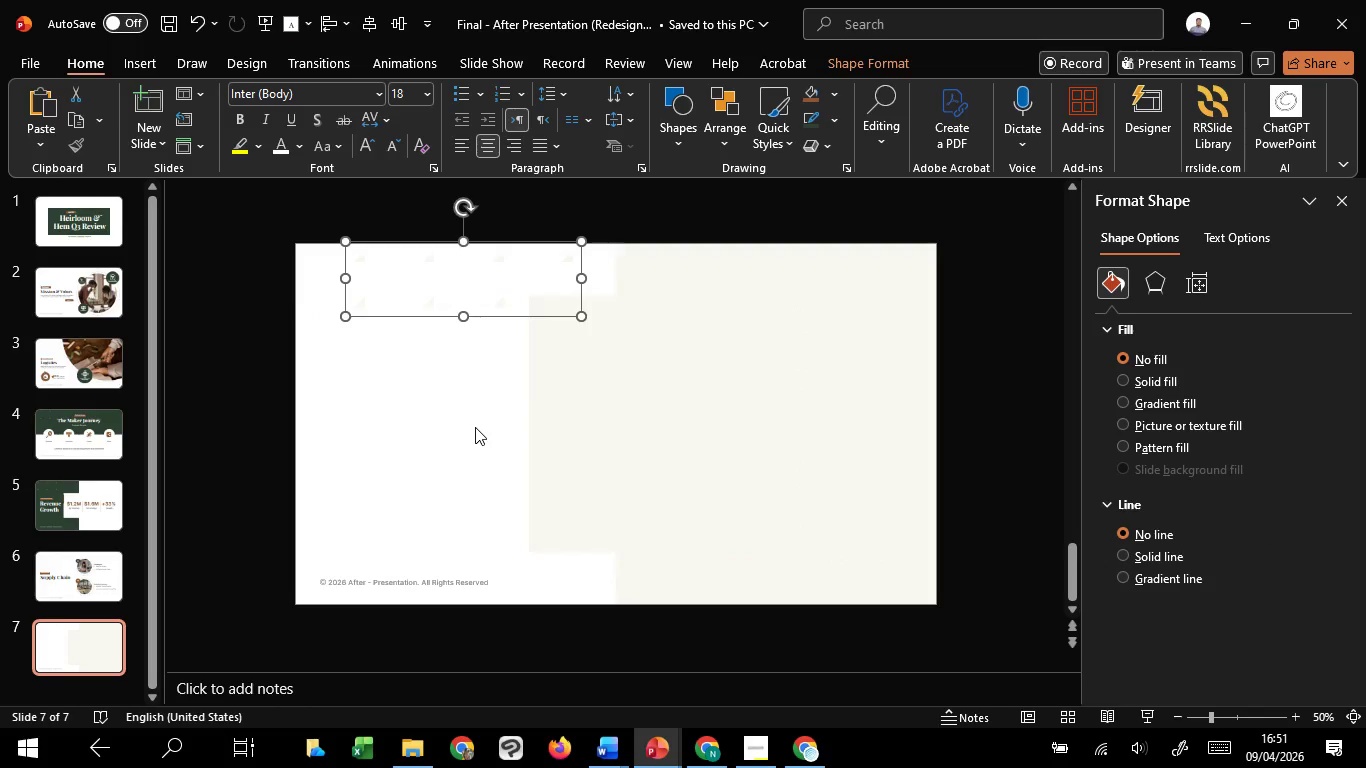 
left_click([475, 427])
 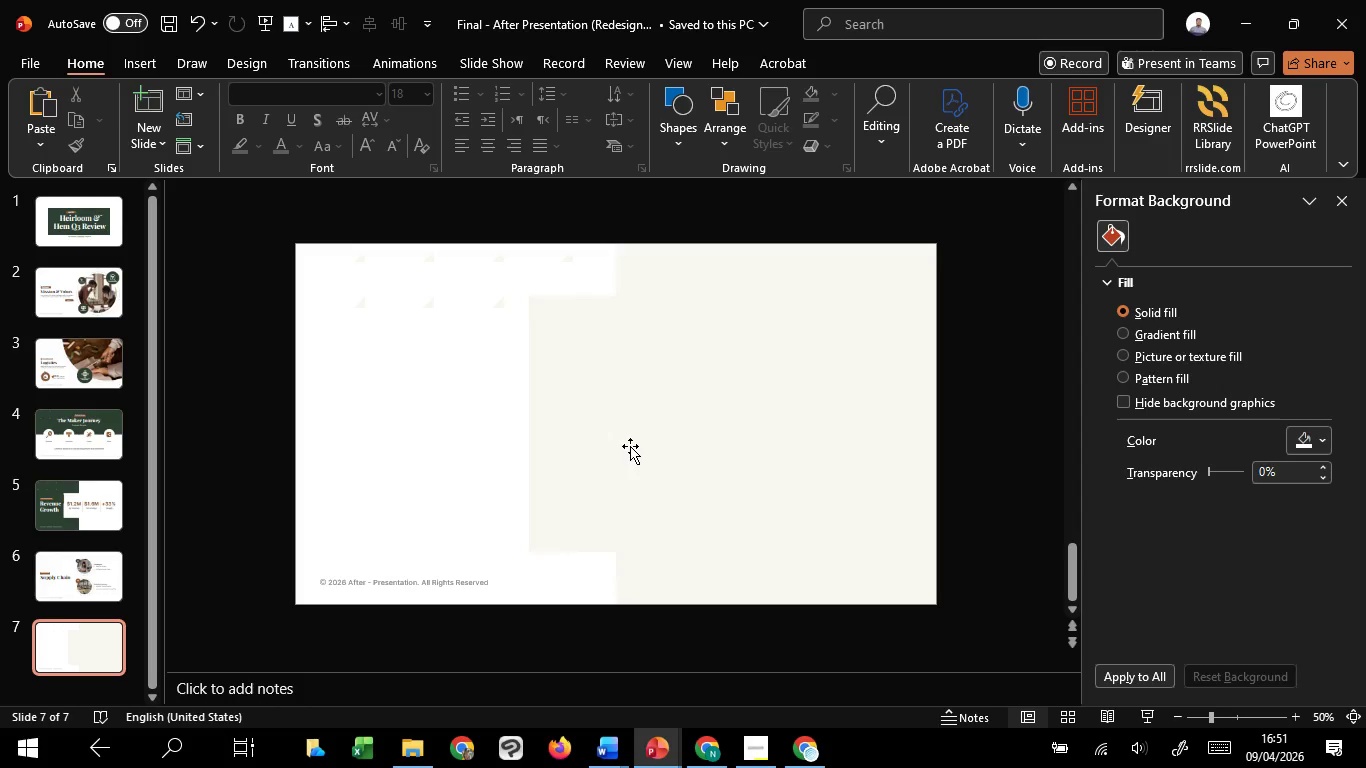 
left_click_drag(start_coordinate=[630, 446], to_coordinate=[877, 424])
 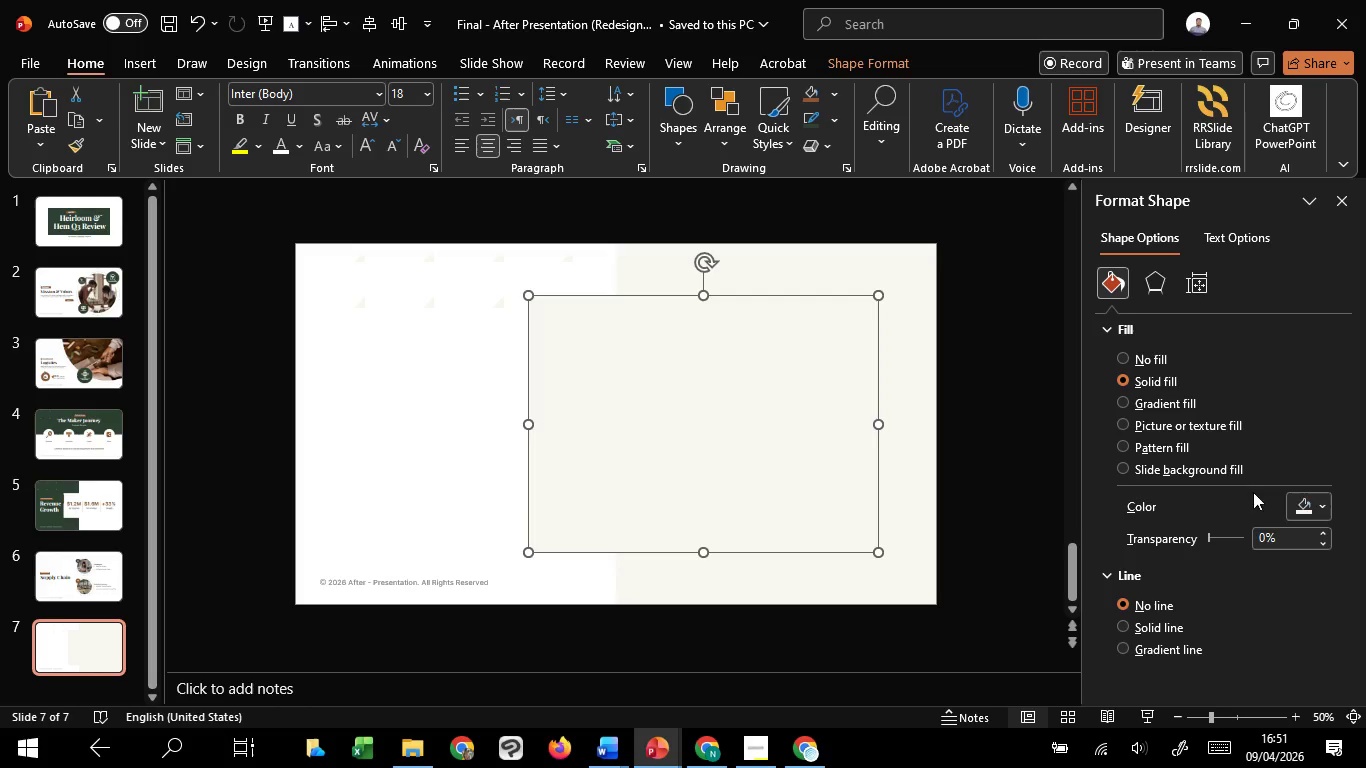 
left_click([1316, 504])
 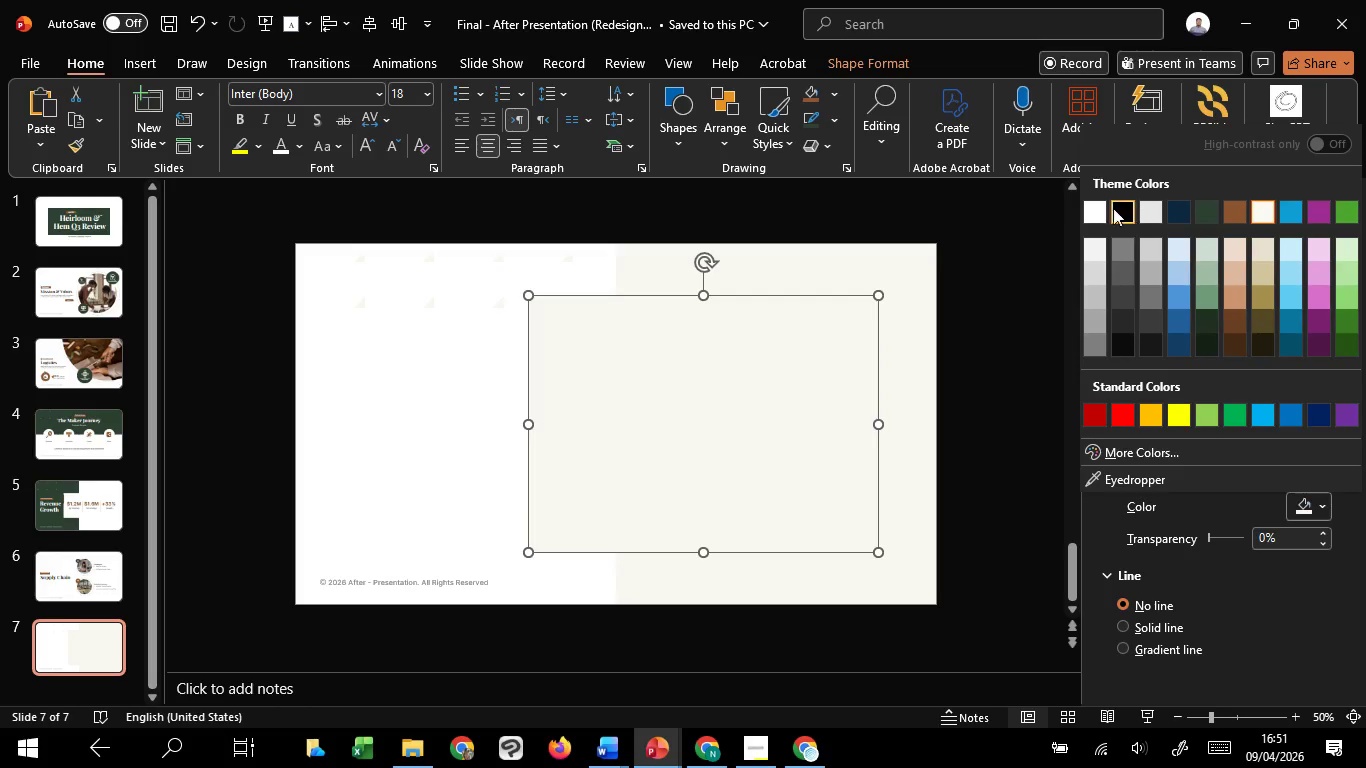 
left_click([1099, 208])
 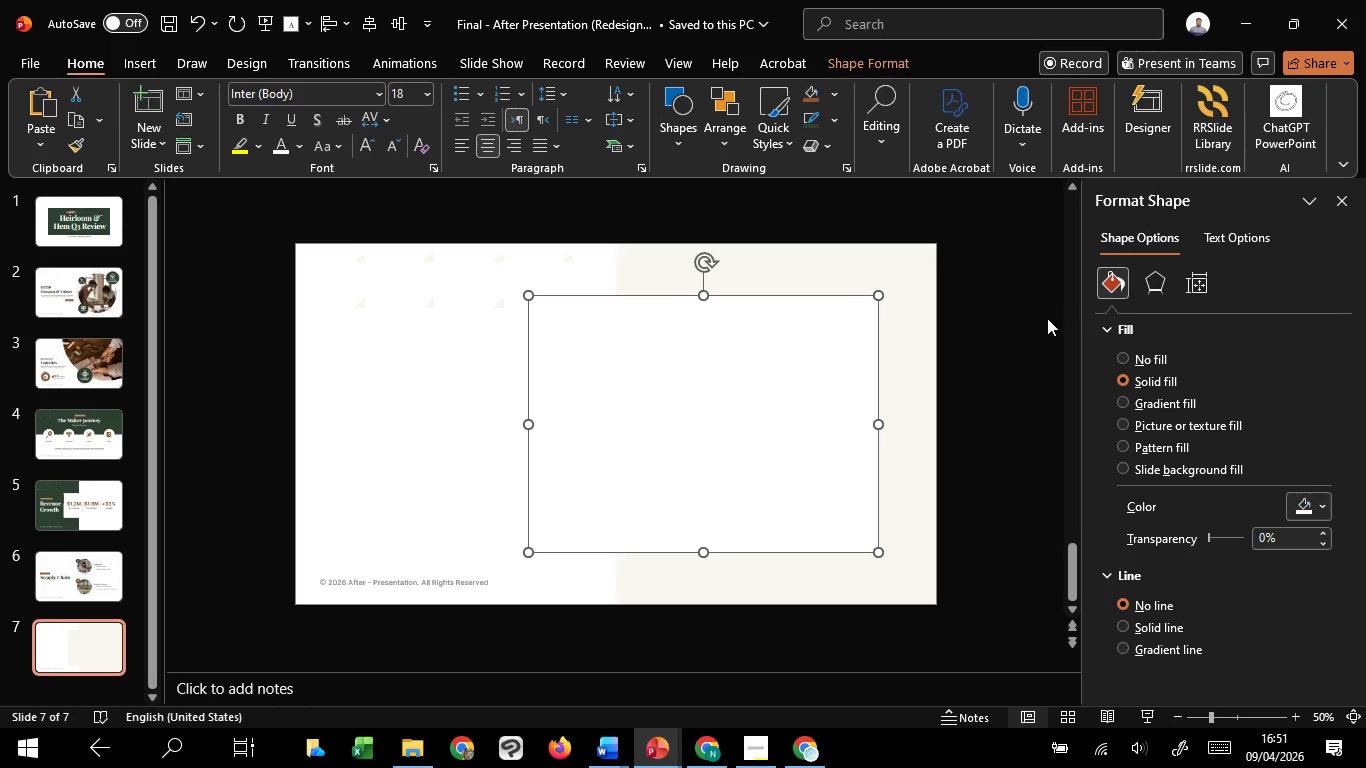 
left_click([1046, 318])
 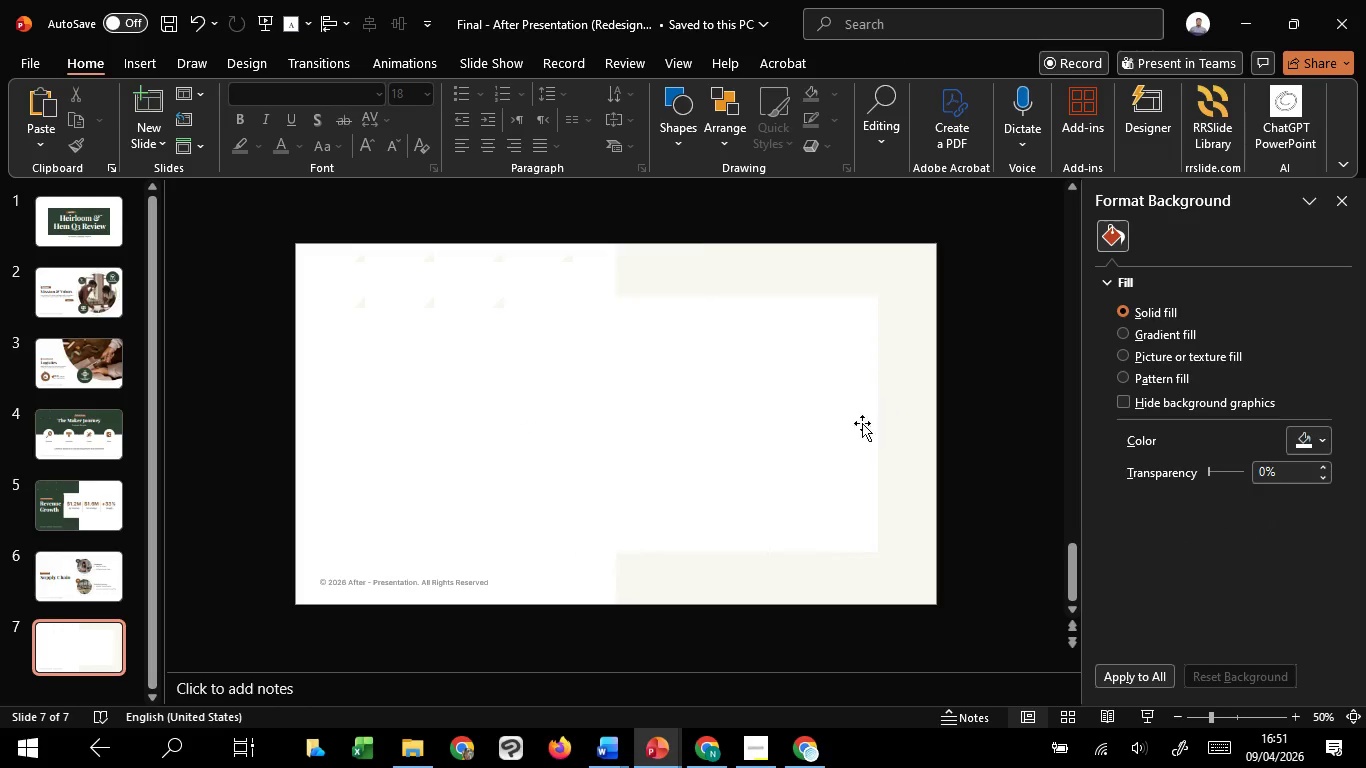 
left_click([846, 429])
 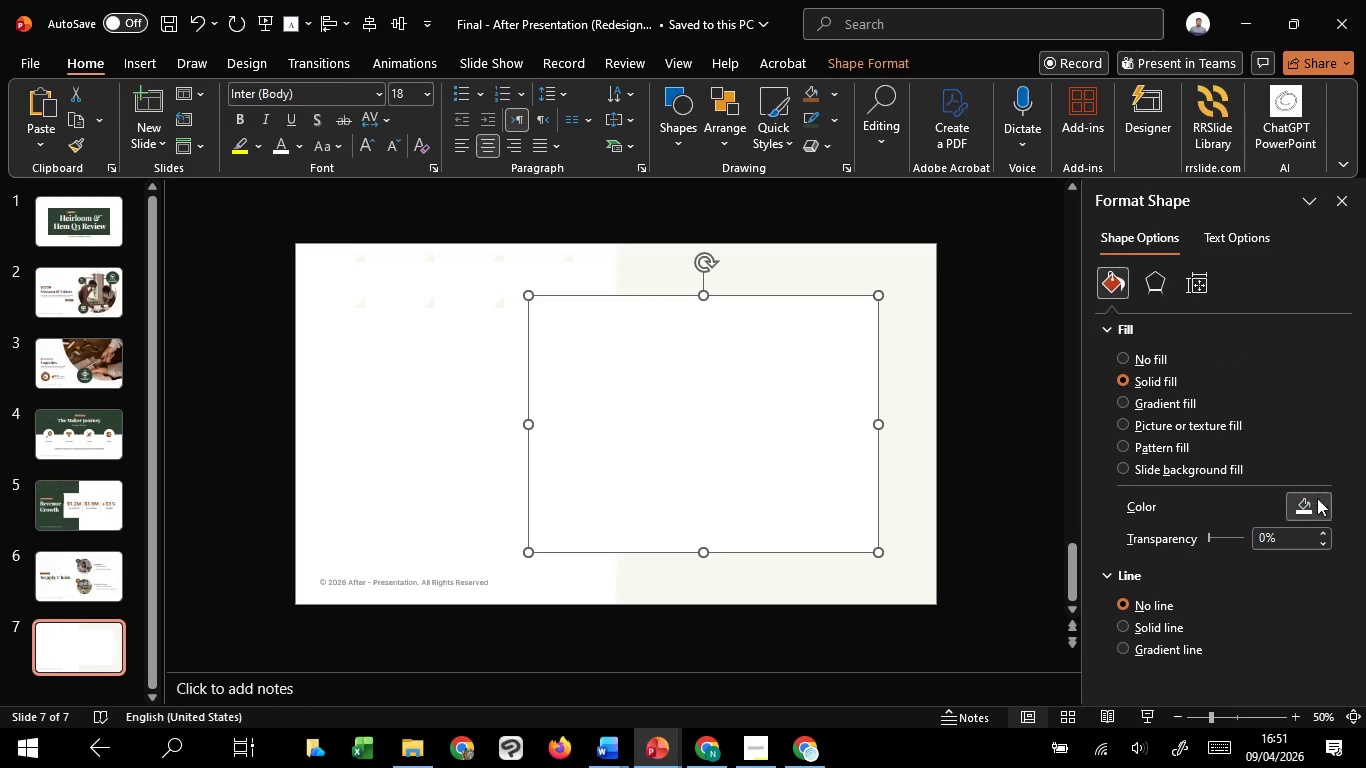 
left_click([1317, 498])
 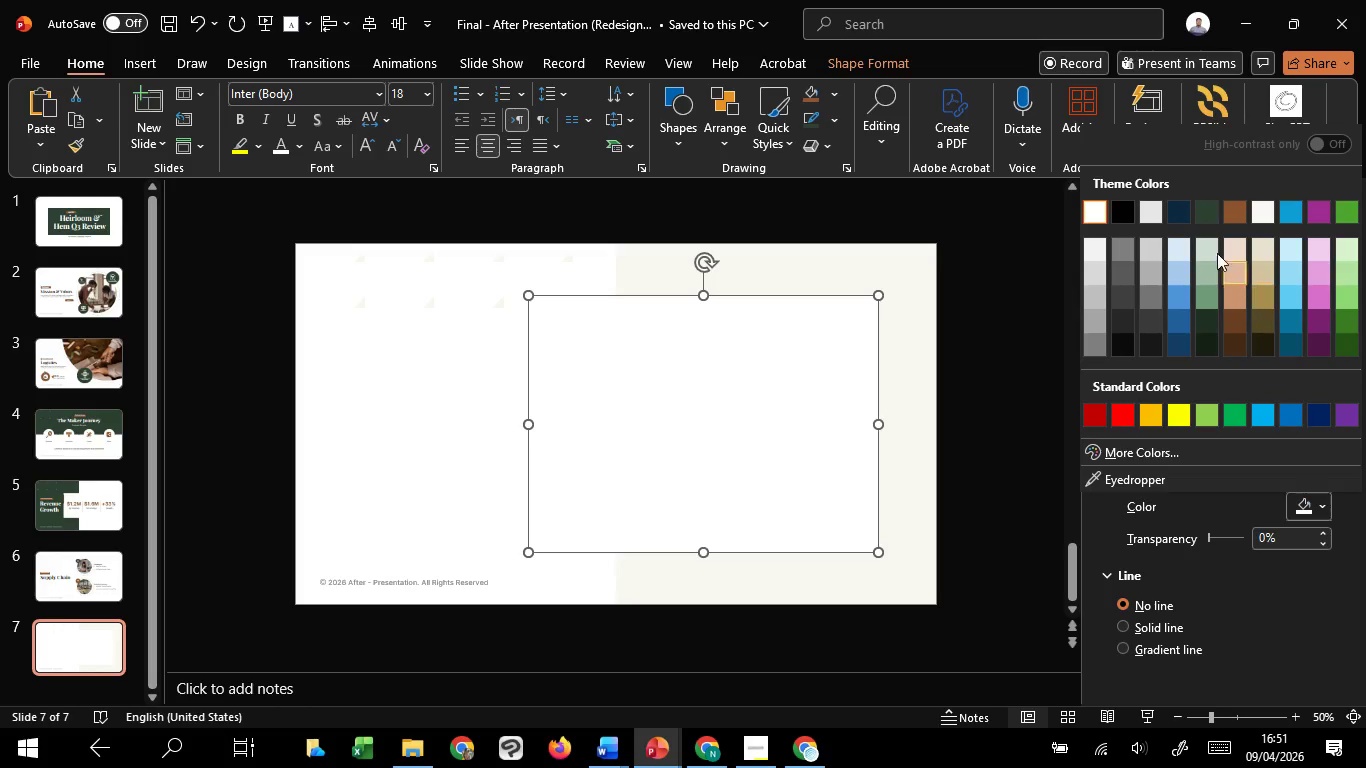 
left_click([1231, 222])
 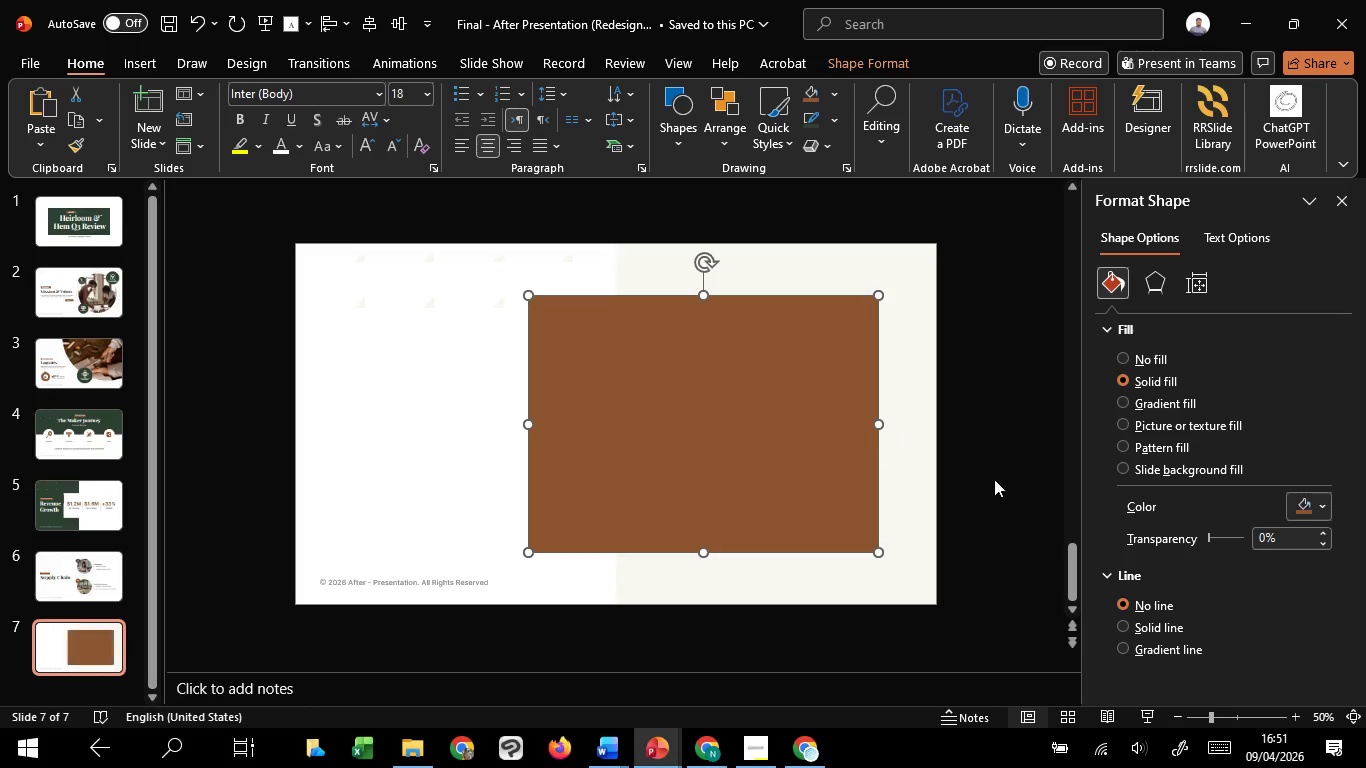 
left_click([994, 479])
 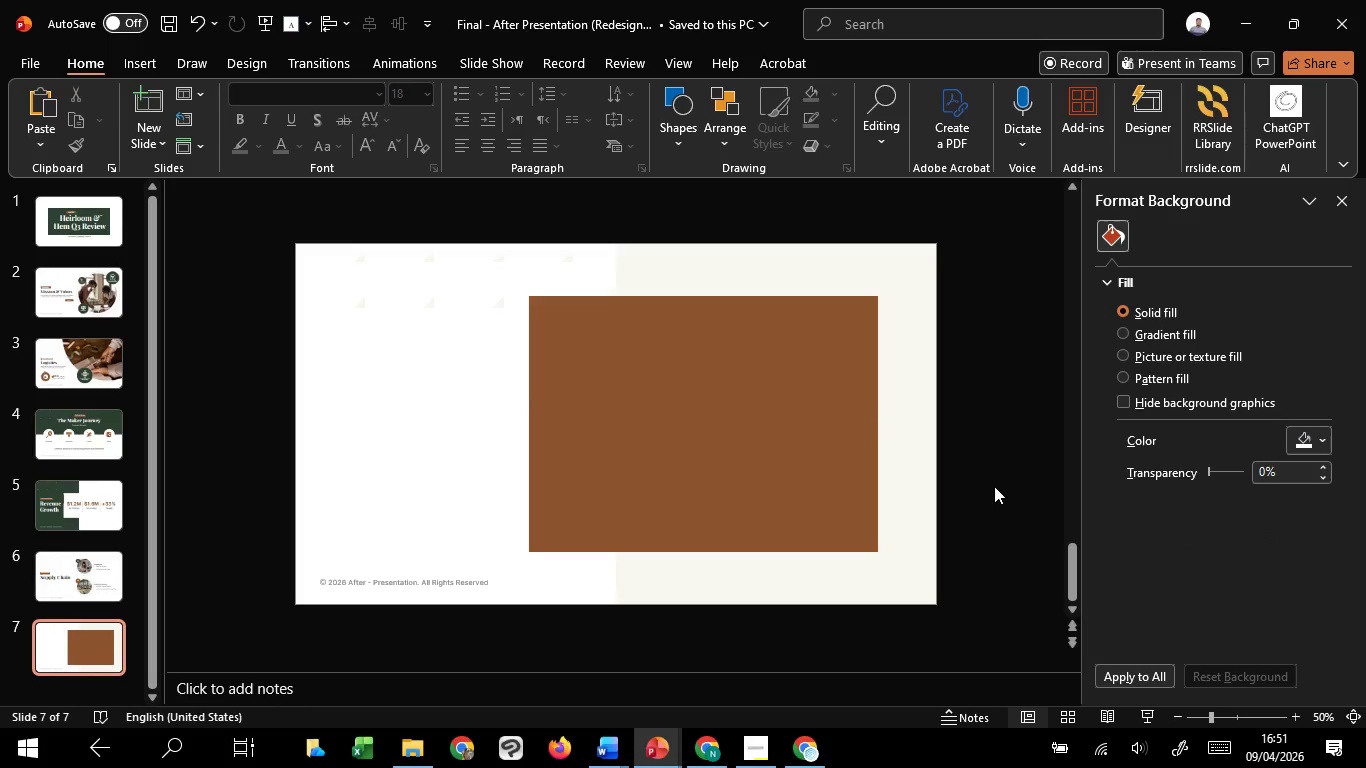 
scroll: coordinate [993, 487], scroll_direction: up, amount: 1.0
 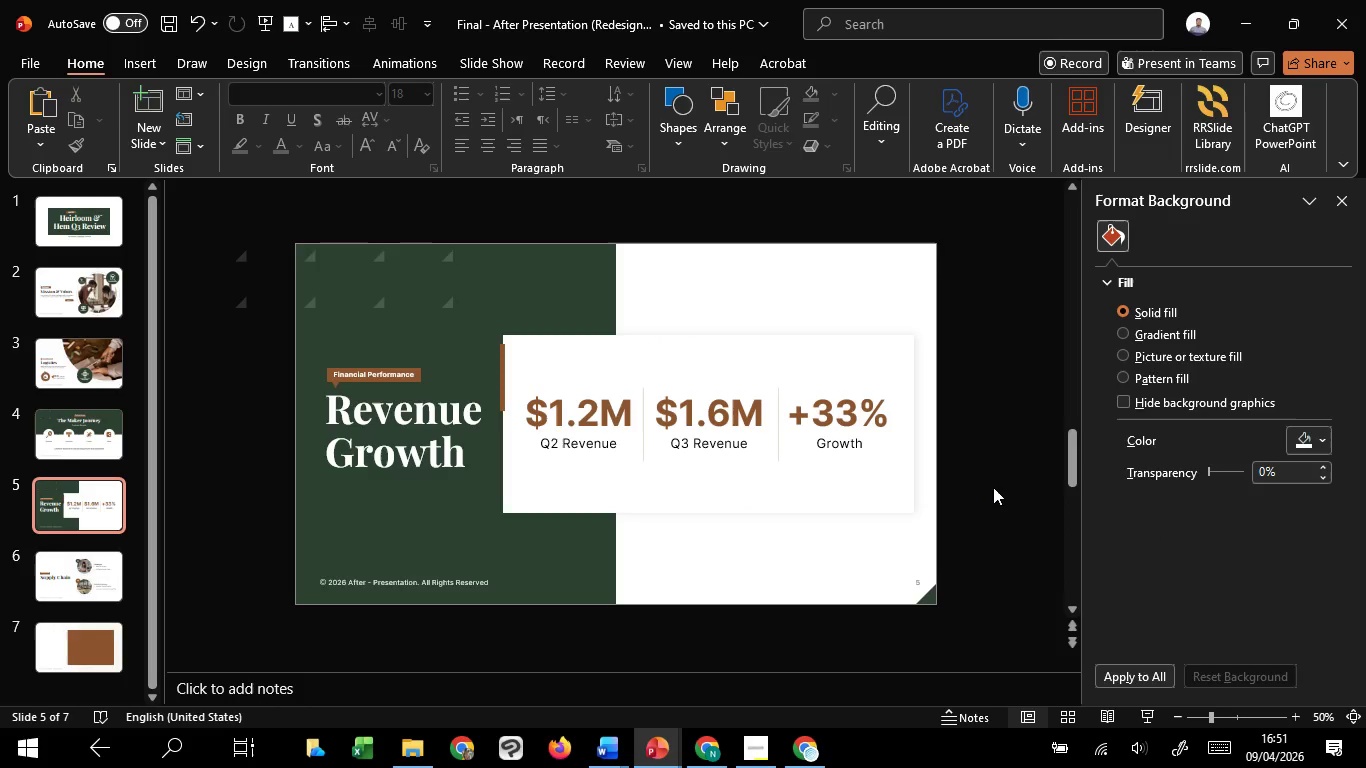 
scroll: coordinate [993, 487], scroll_direction: down, amount: 2.0
 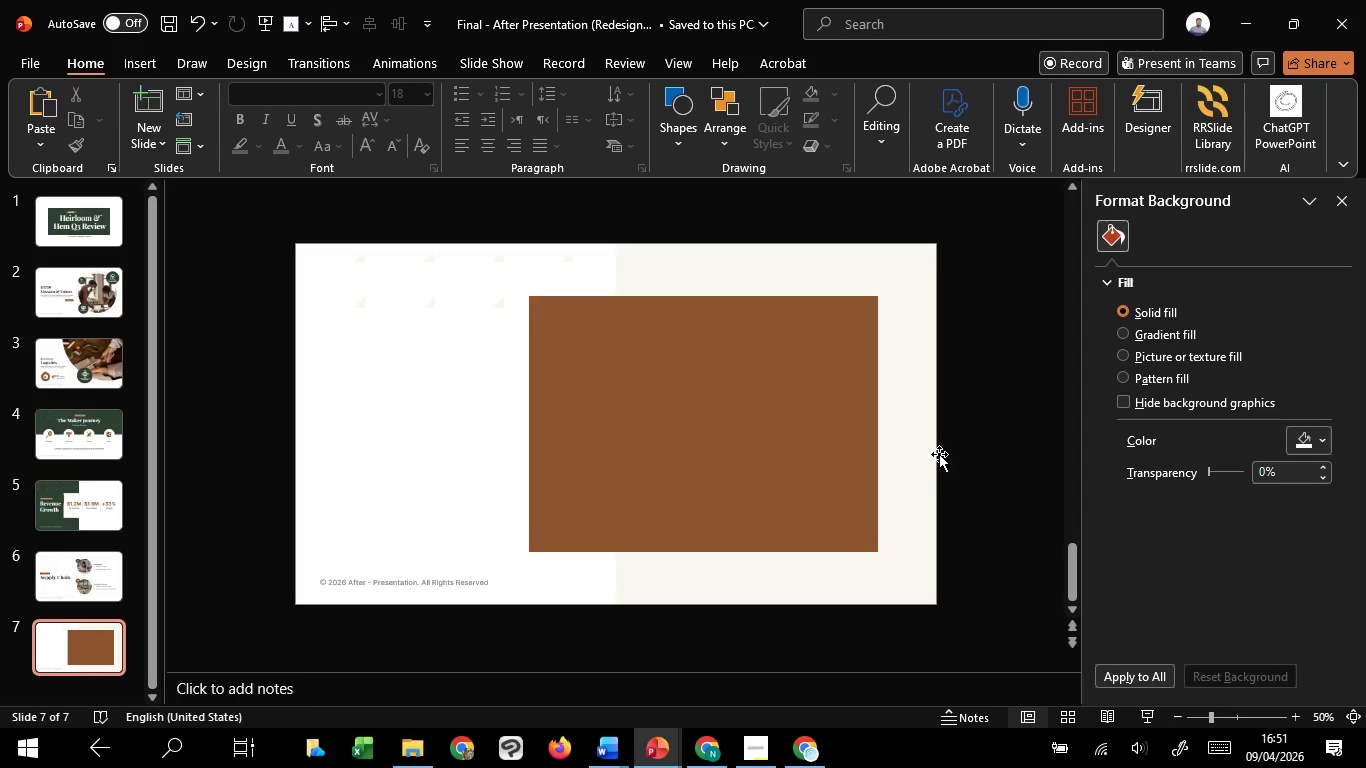 
left_click([926, 440])
 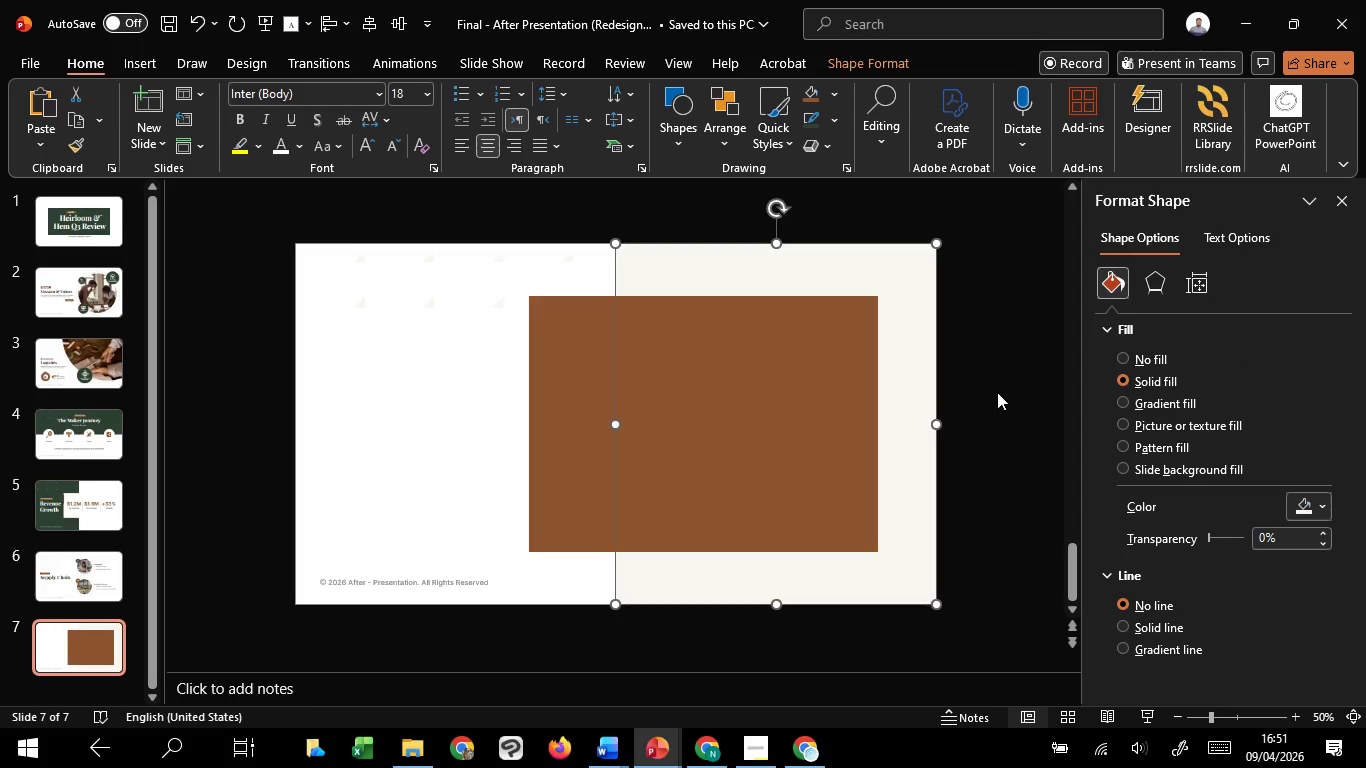 
left_click([997, 392])
 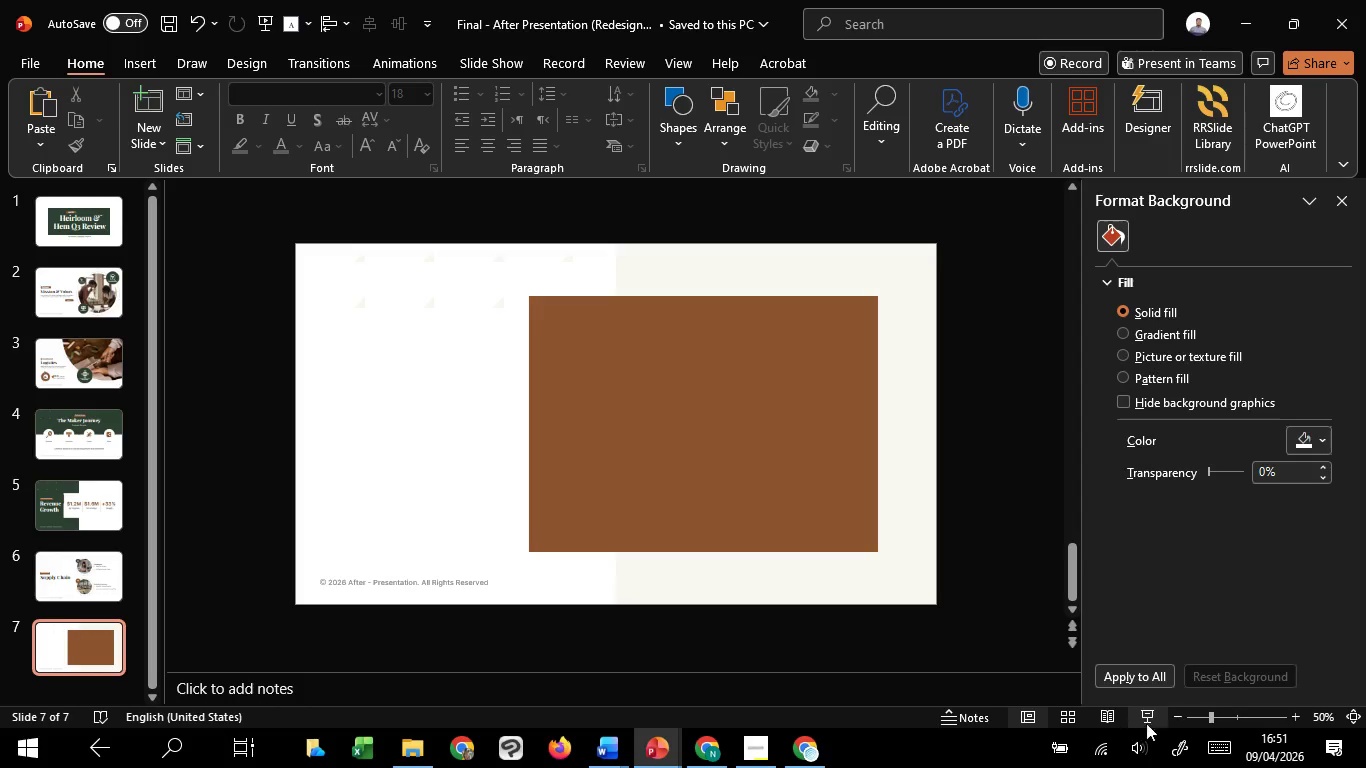 
left_click([1153, 719])
 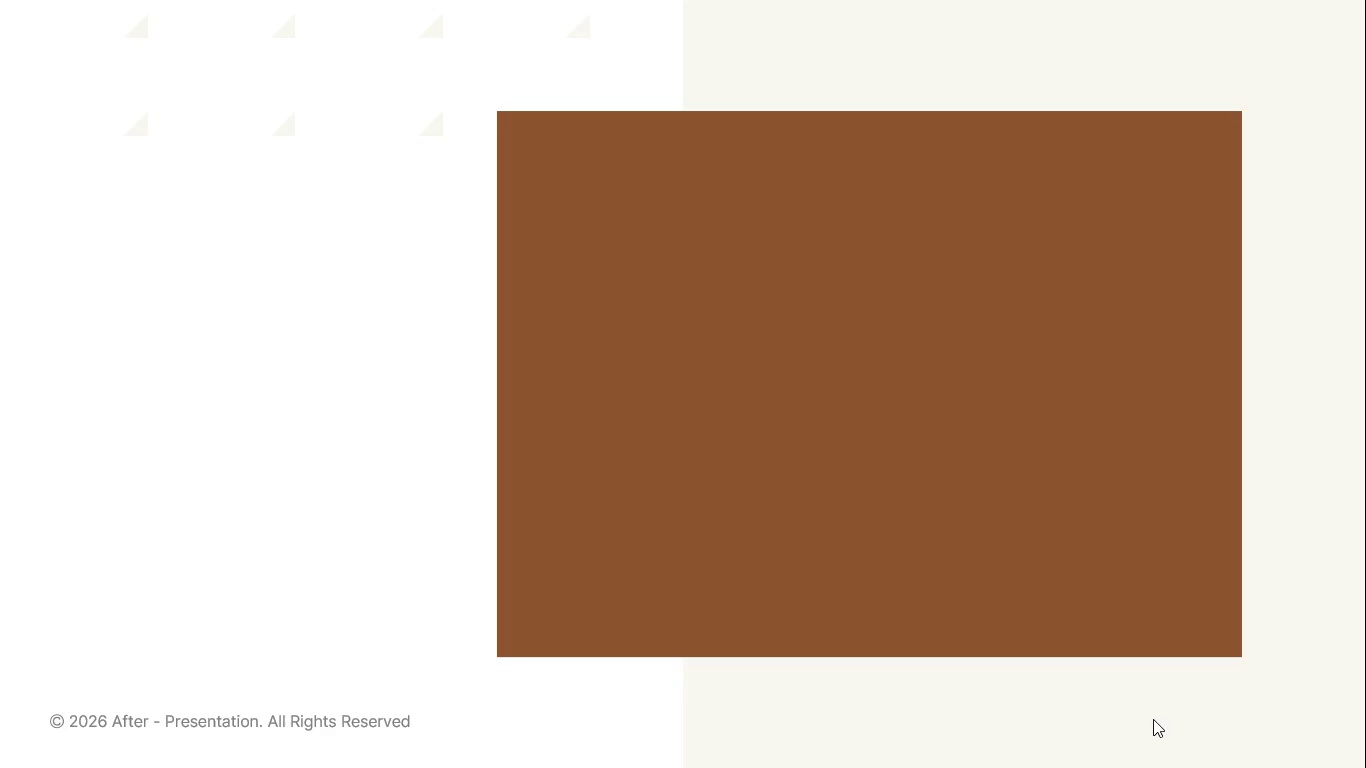 
key(Escape)
 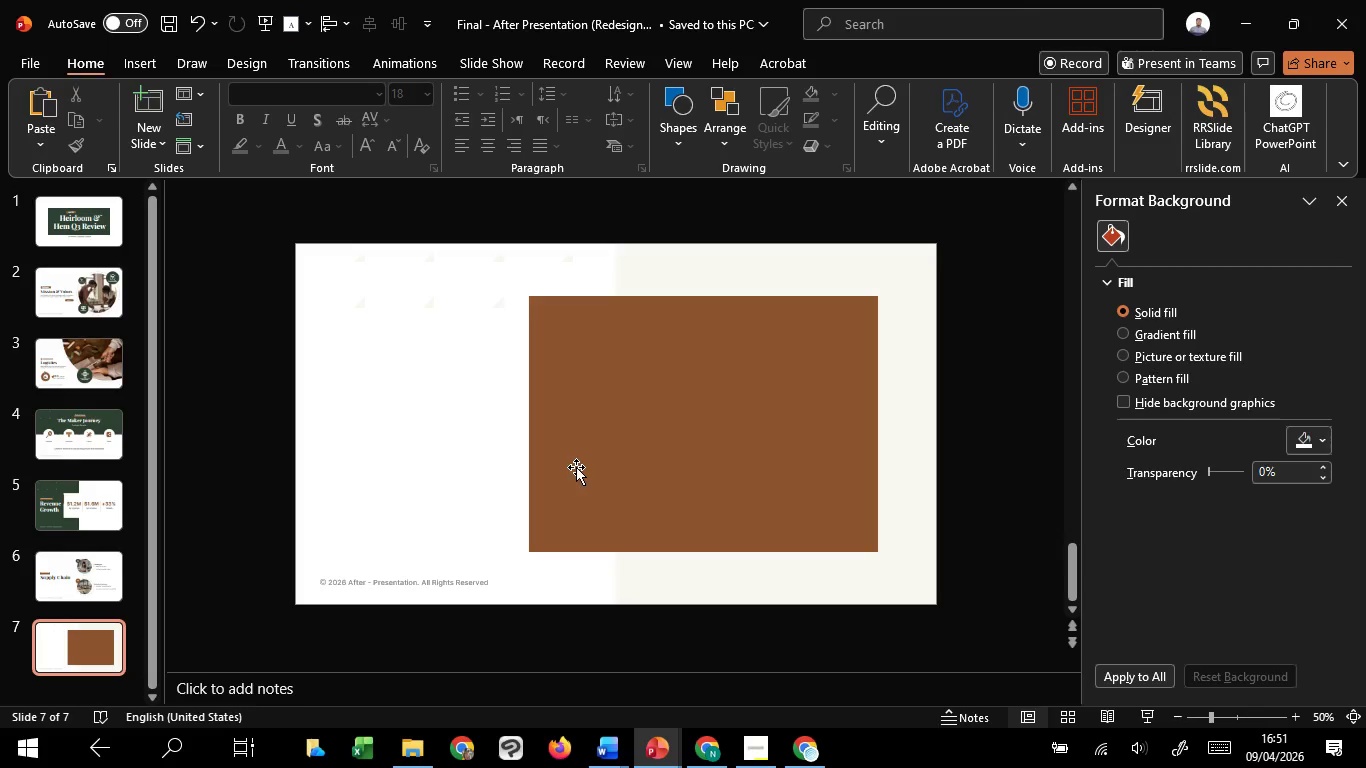 
scroll: coordinate [576, 467], scroll_direction: up, amount: 2.0
 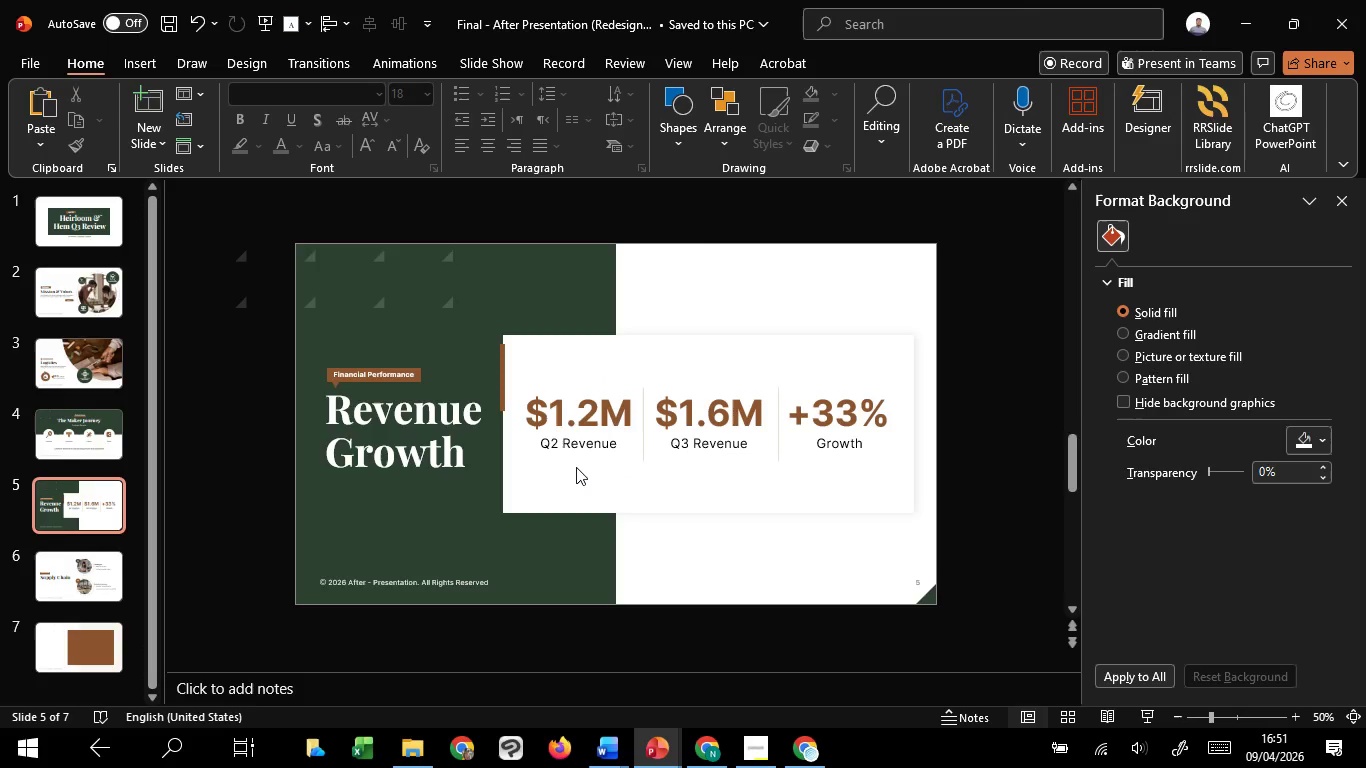 
scroll: coordinate [576, 467], scroll_direction: none, amount: 0.0
 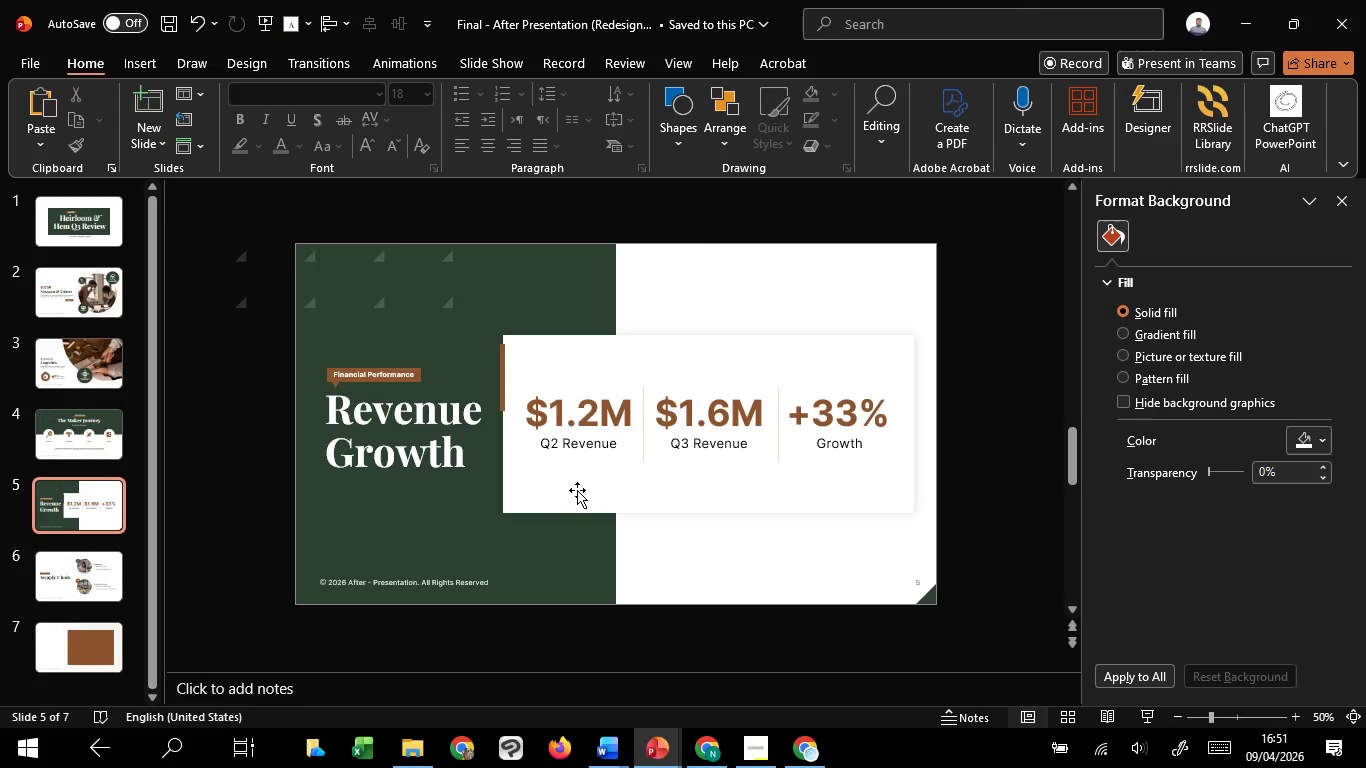 
left_click([577, 490])
 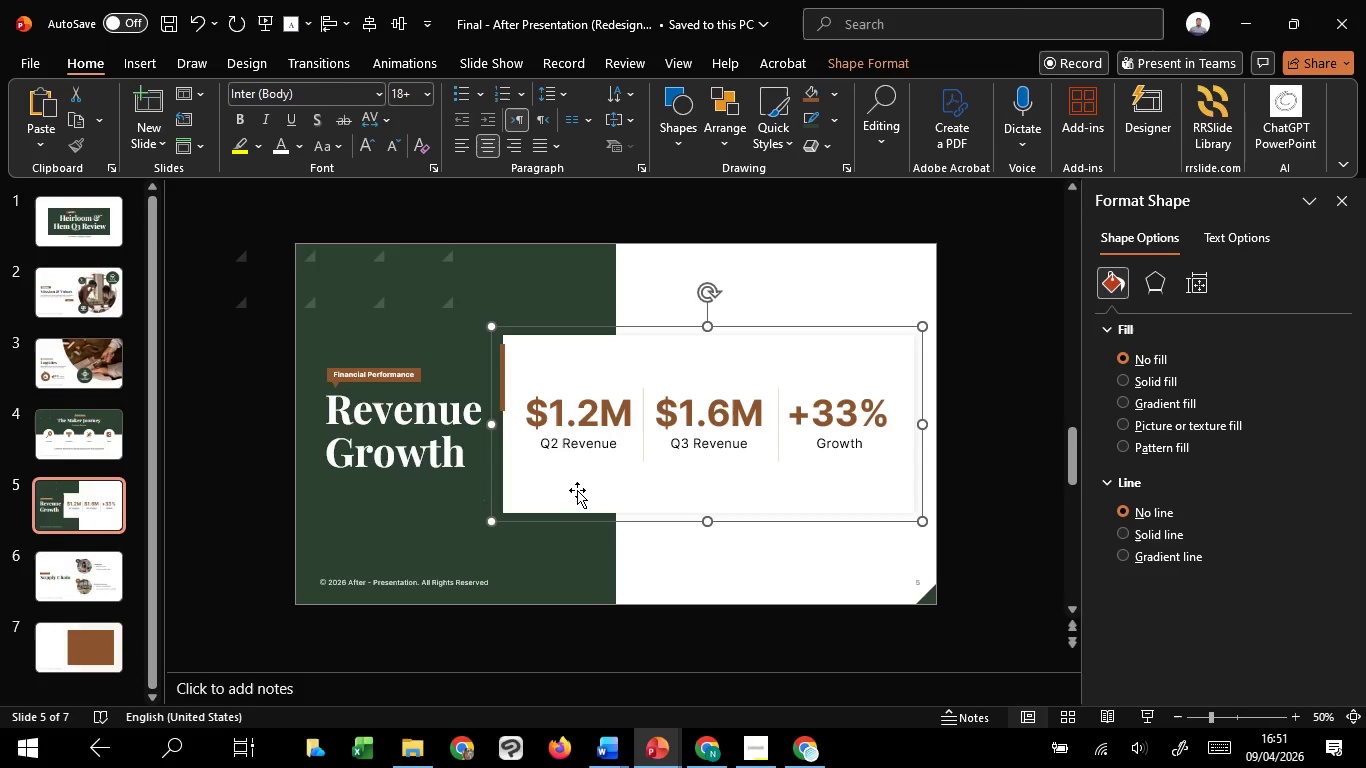 
left_click([577, 490])
 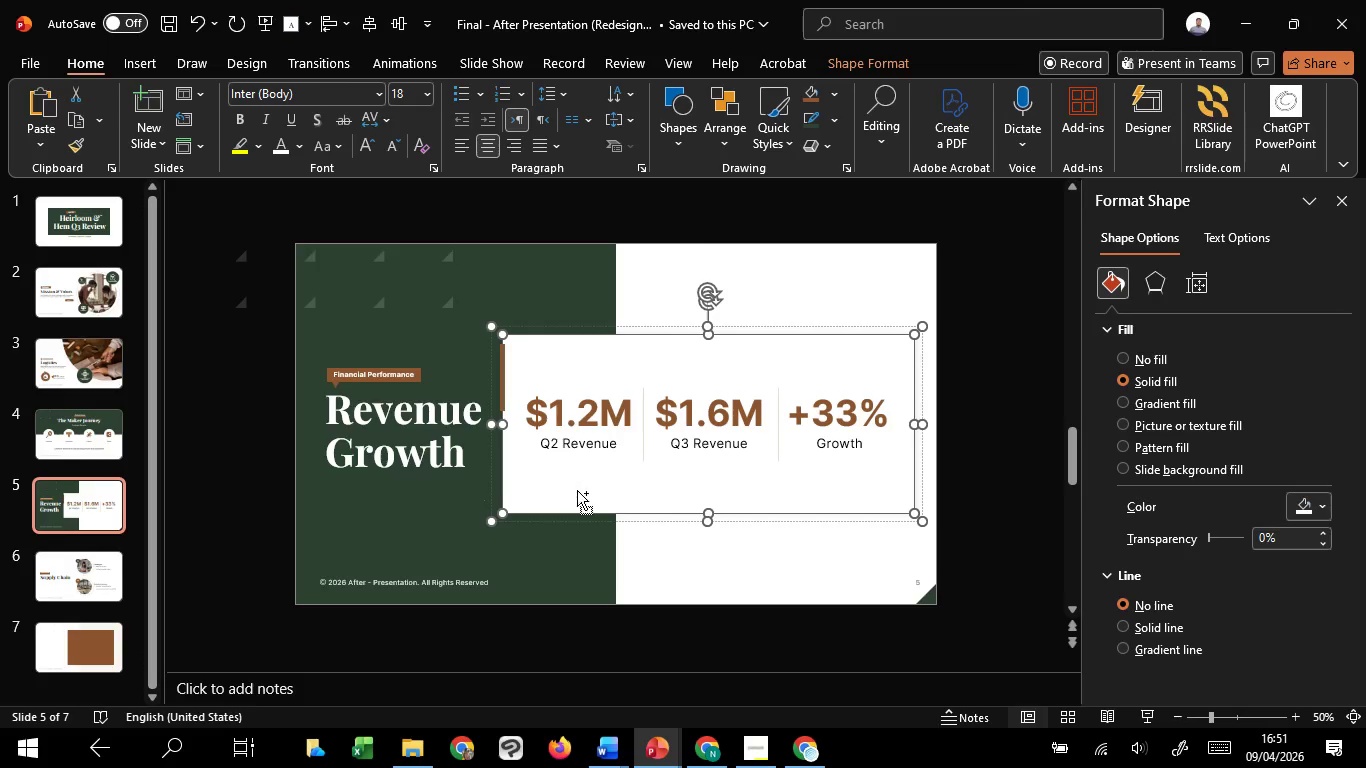 
key(Control+C)
 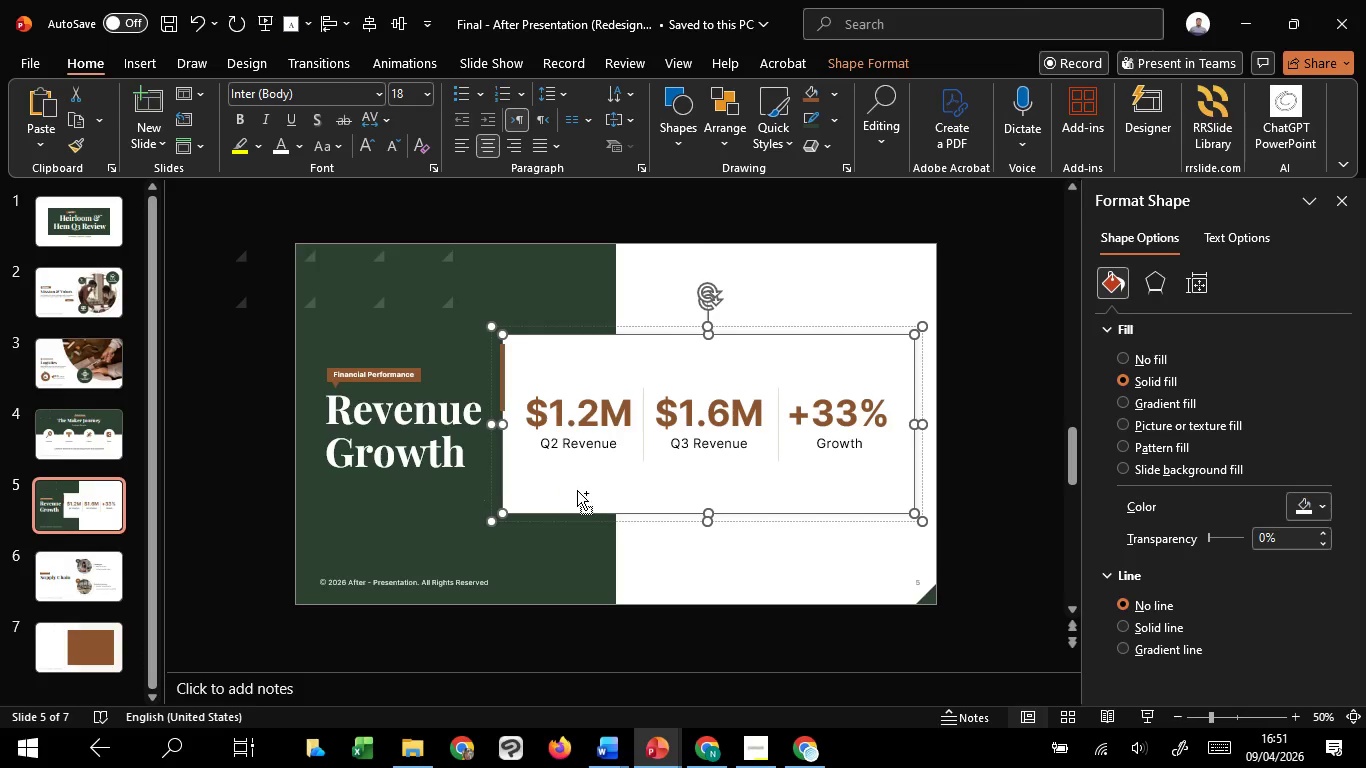 
key(Control+C)
 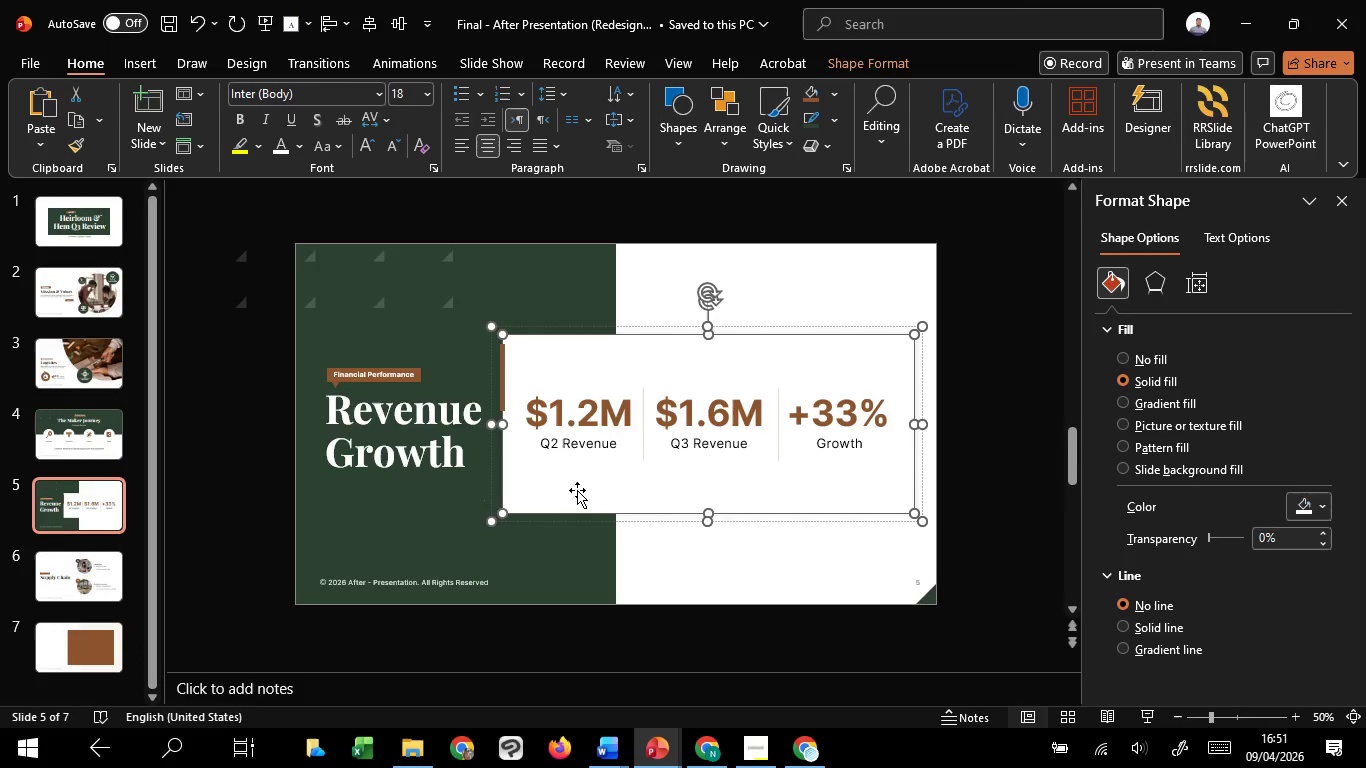 
scroll: coordinate [577, 490], scroll_direction: down, amount: 1.0
 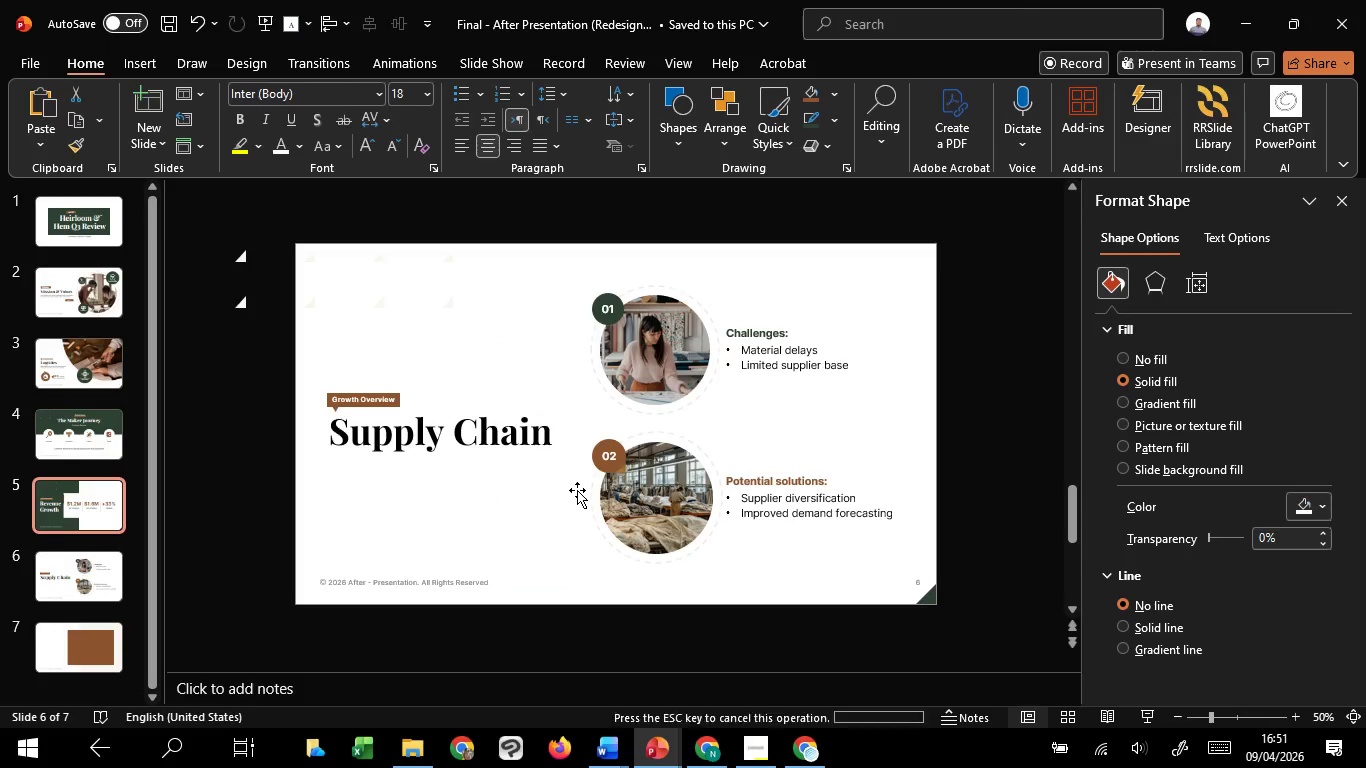 
key(Control+V)
 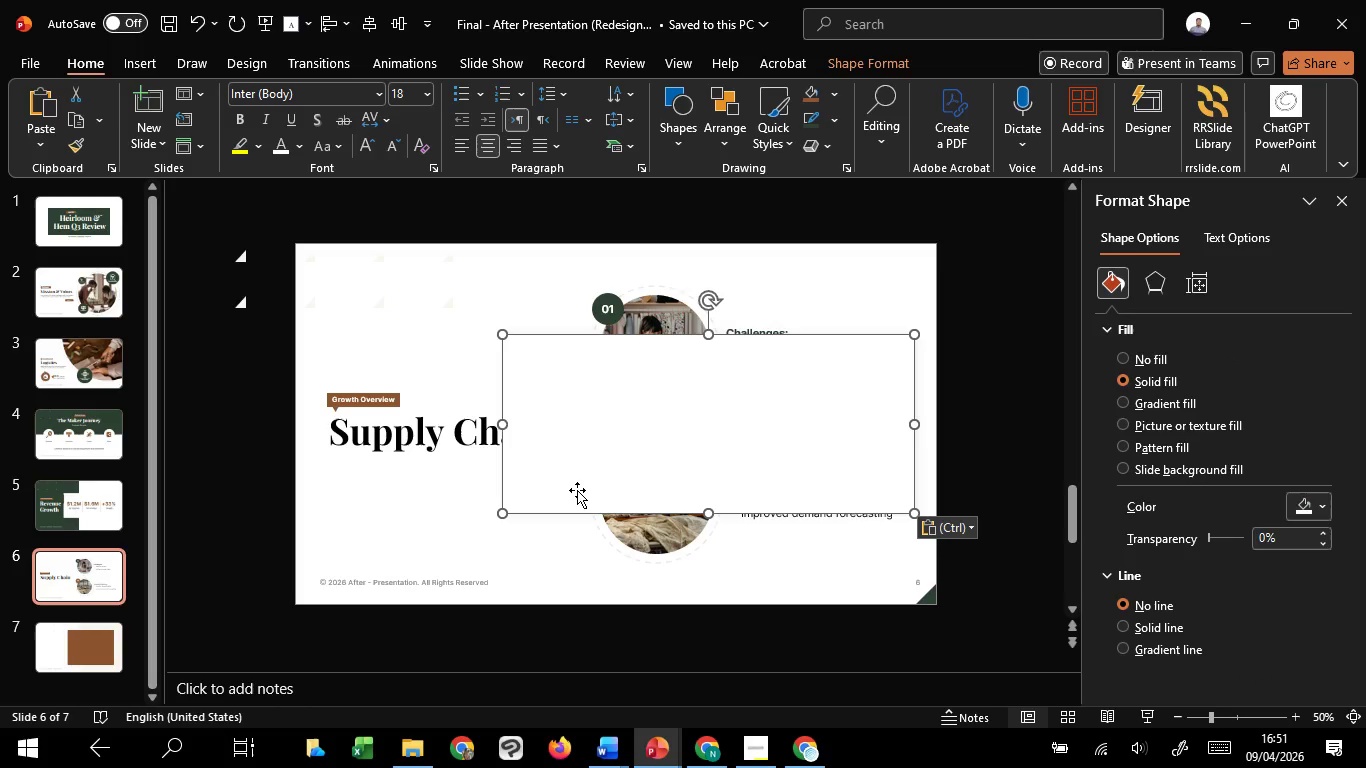 
key(Control+Z)
 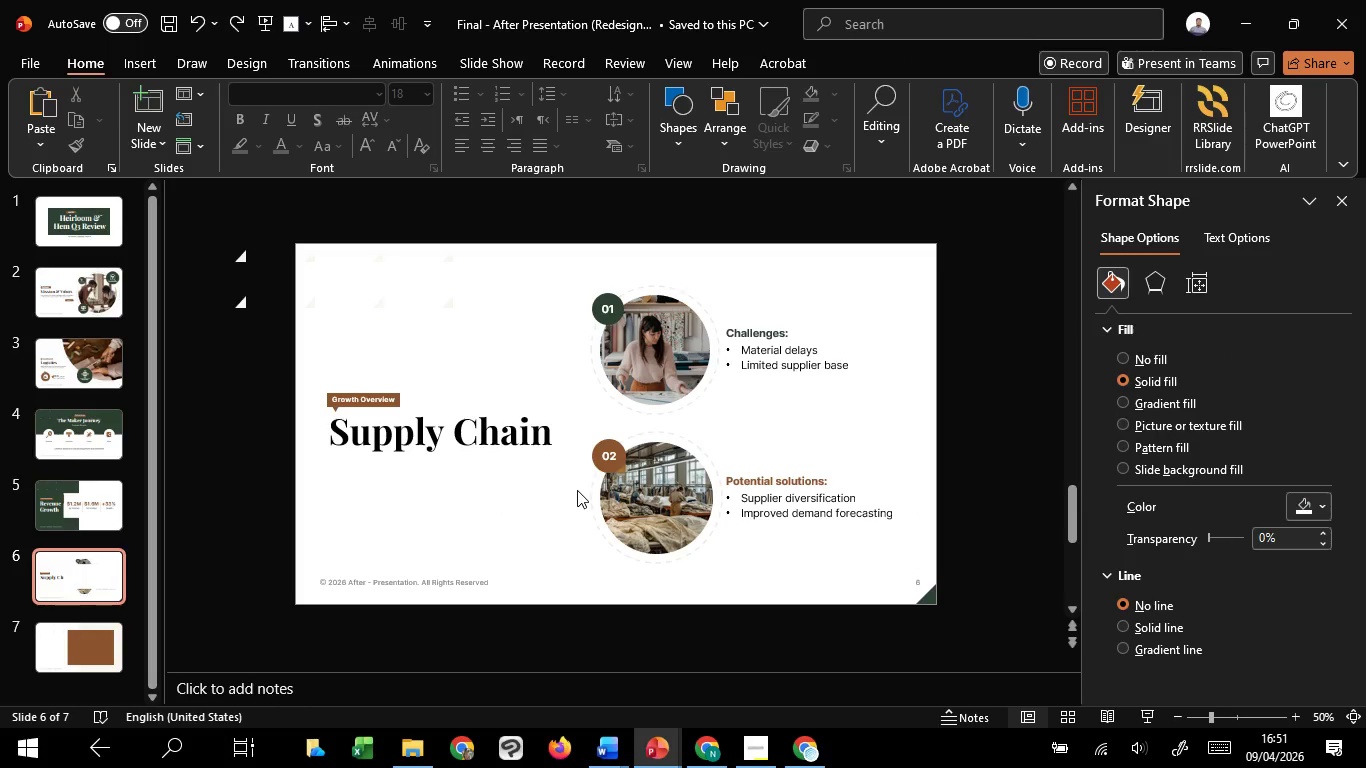 
scroll: coordinate [577, 490], scroll_direction: down, amount: 1.0
 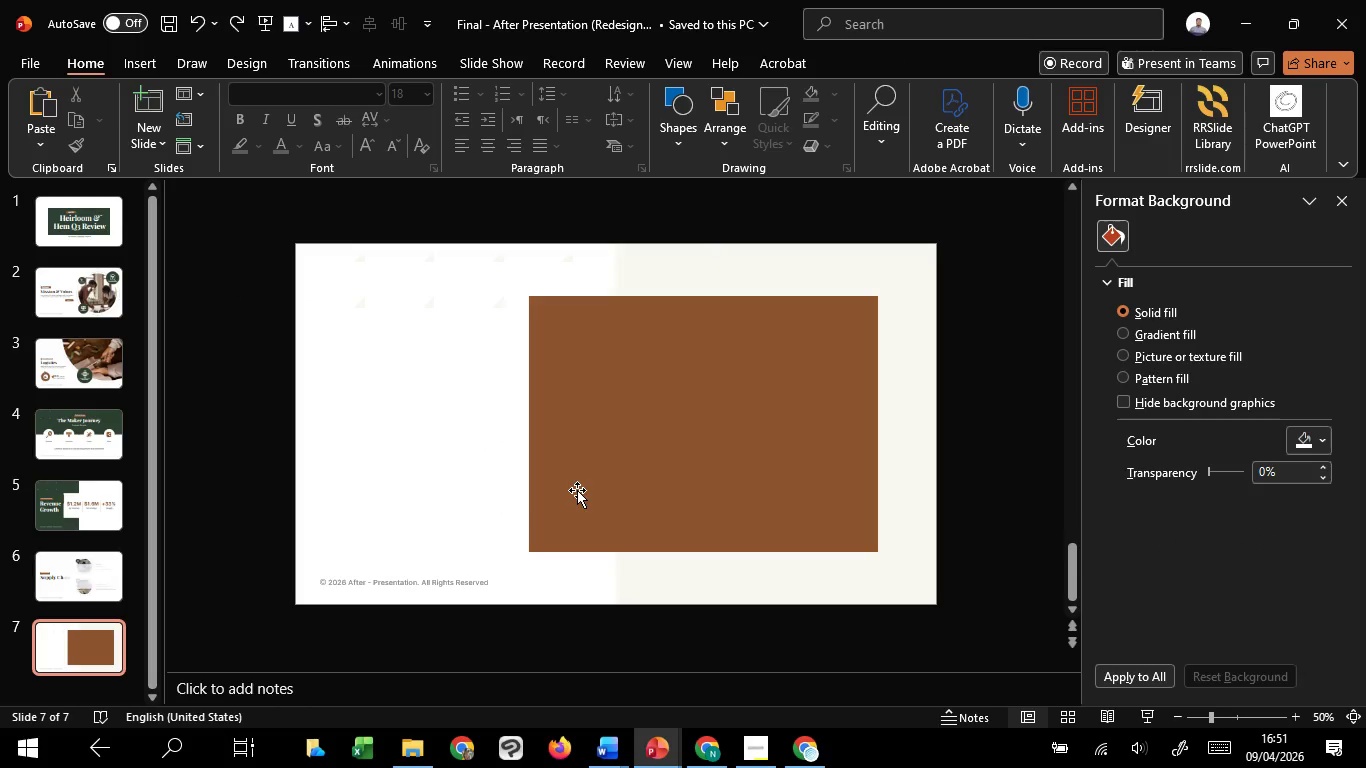 
key(Control+V)
 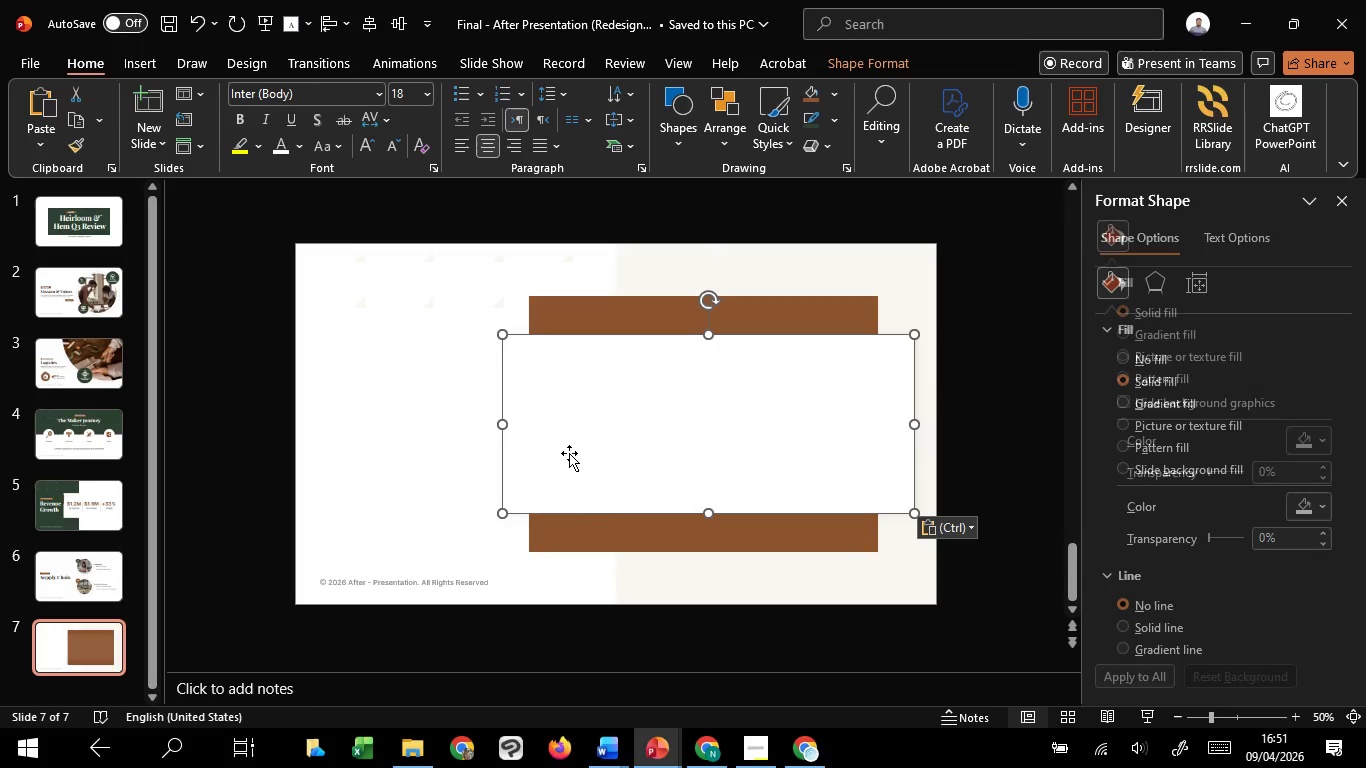 
left_click_drag(start_coordinate=[569, 453], to_coordinate=[385, 480])
 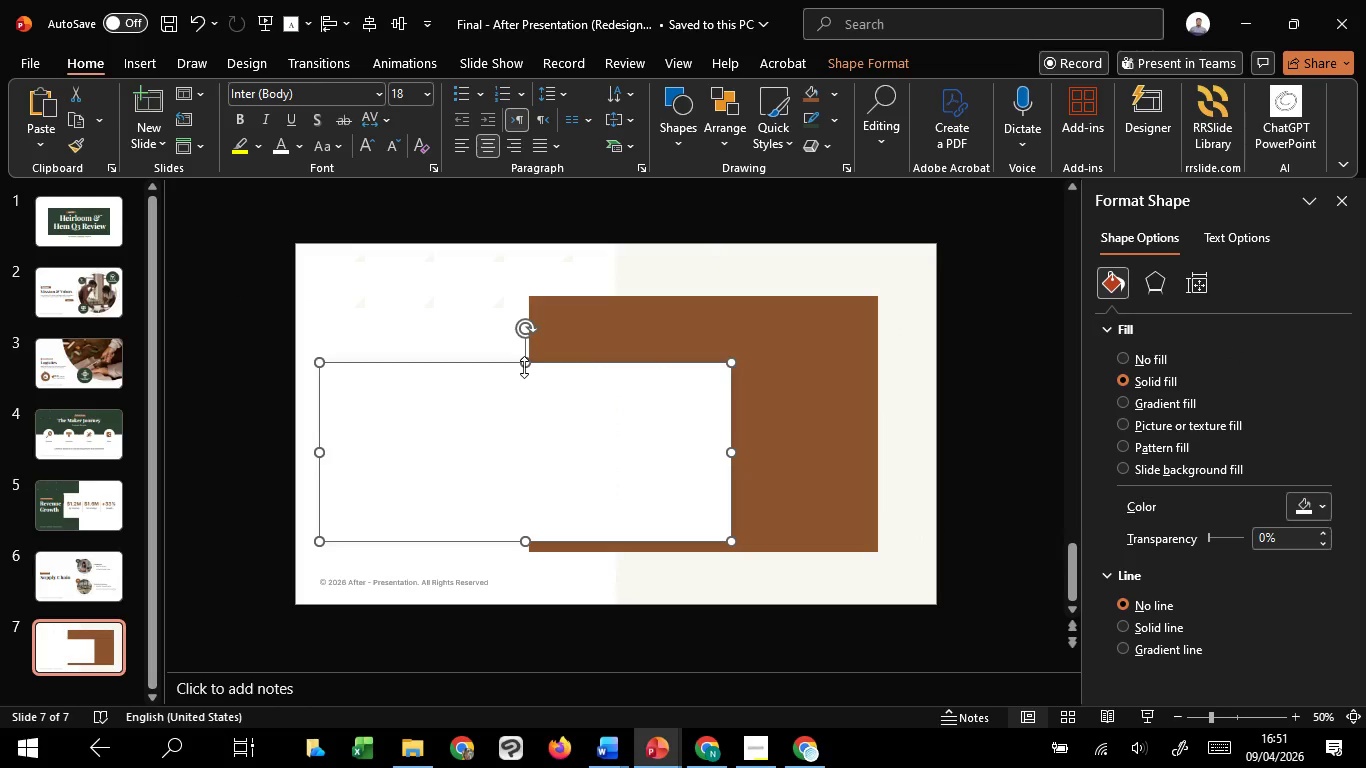 
left_click_drag(start_coordinate=[524, 367], to_coordinate=[511, 471])
 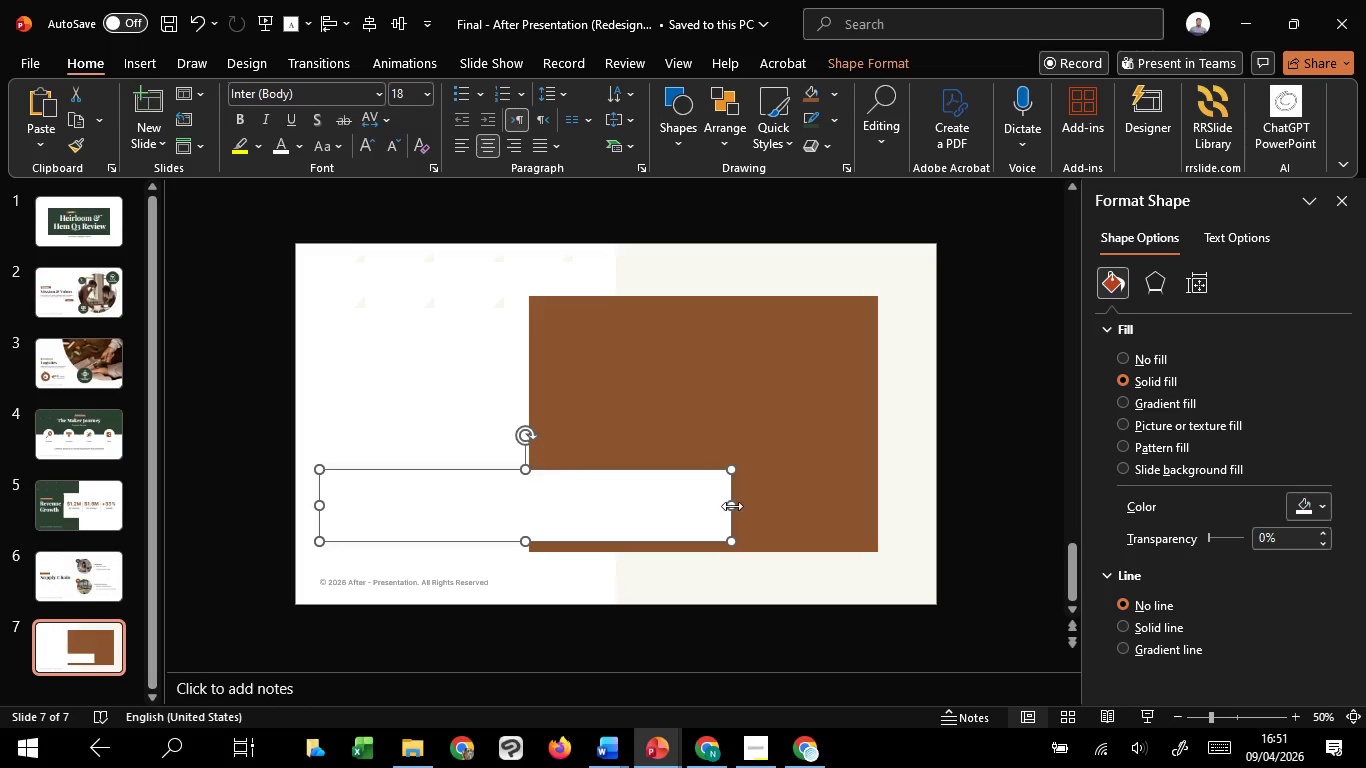 
left_click_drag(start_coordinate=[732, 506], to_coordinate=[582, 502])
 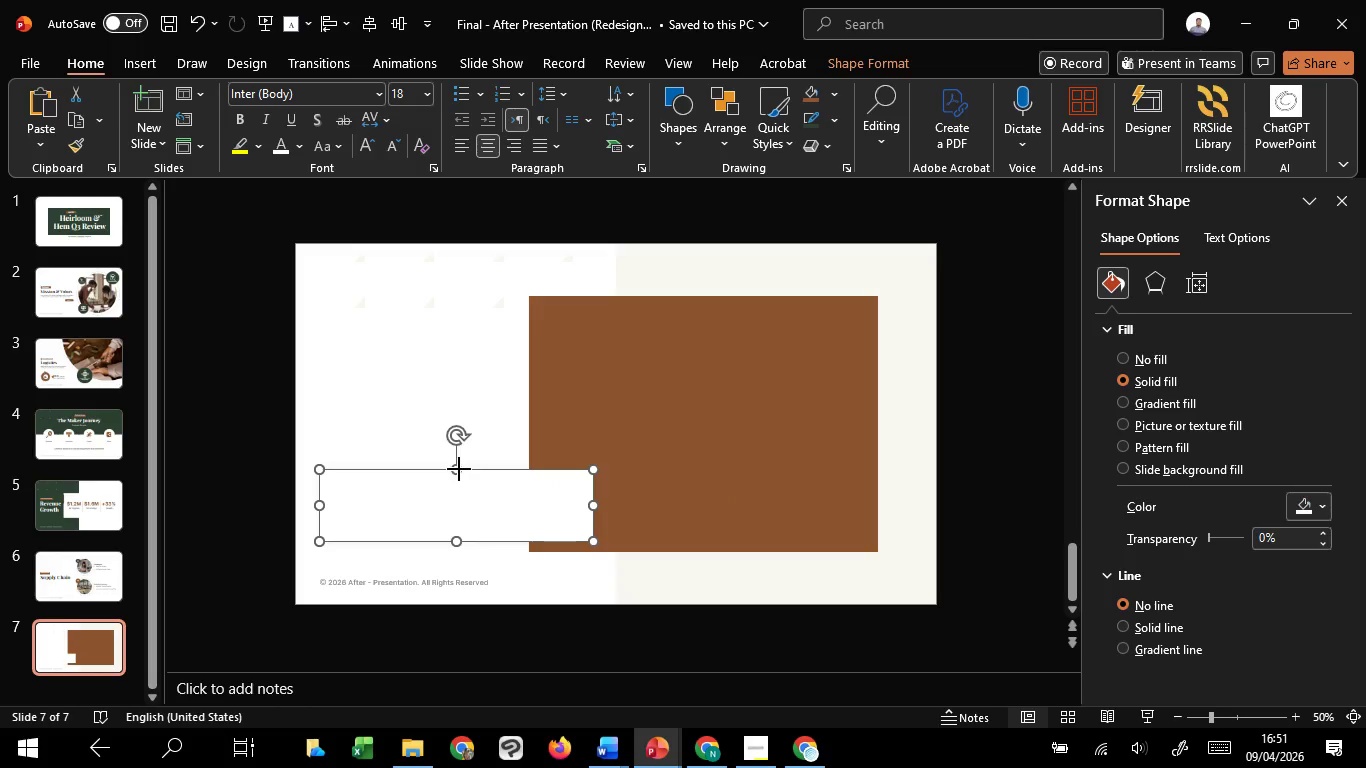 
left_click_drag(start_coordinate=[459, 469], to_coordinate=[466, 452])
 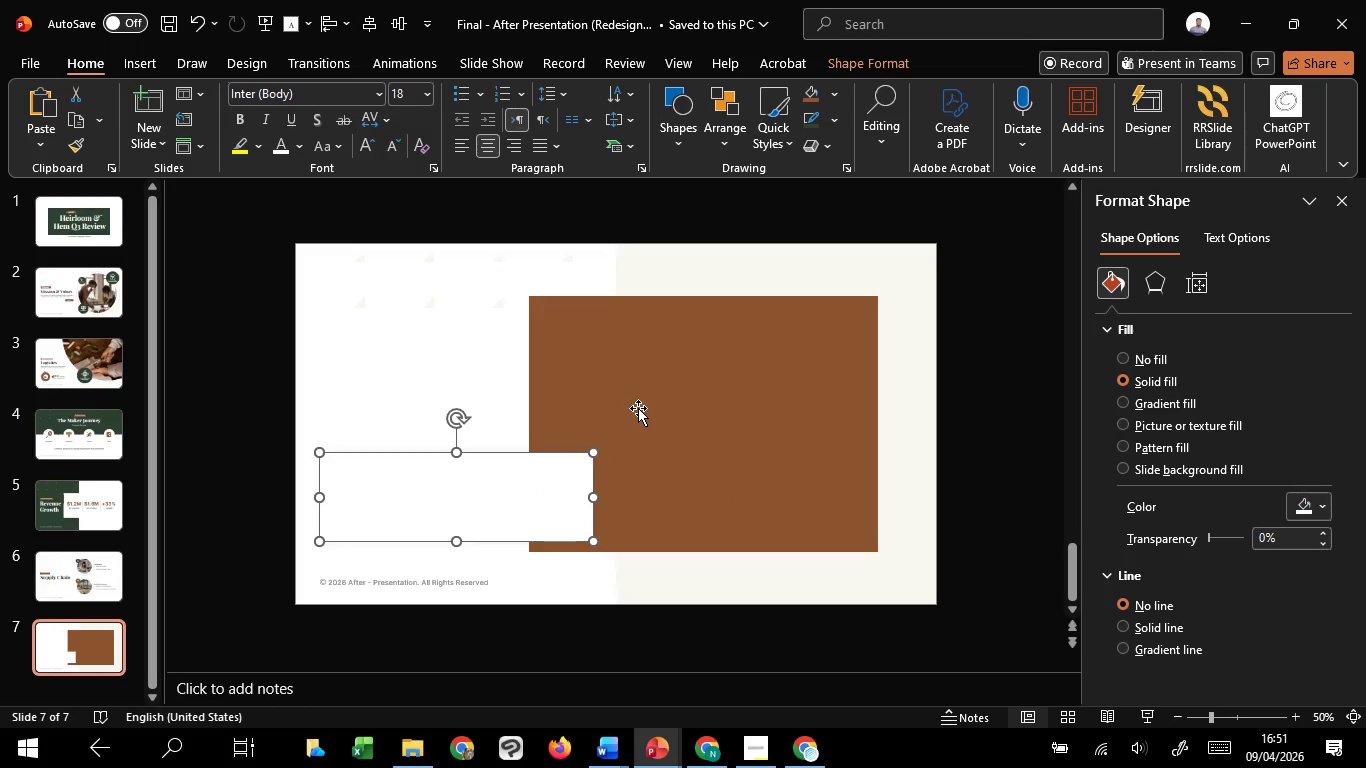 
left_click([638, 408])
 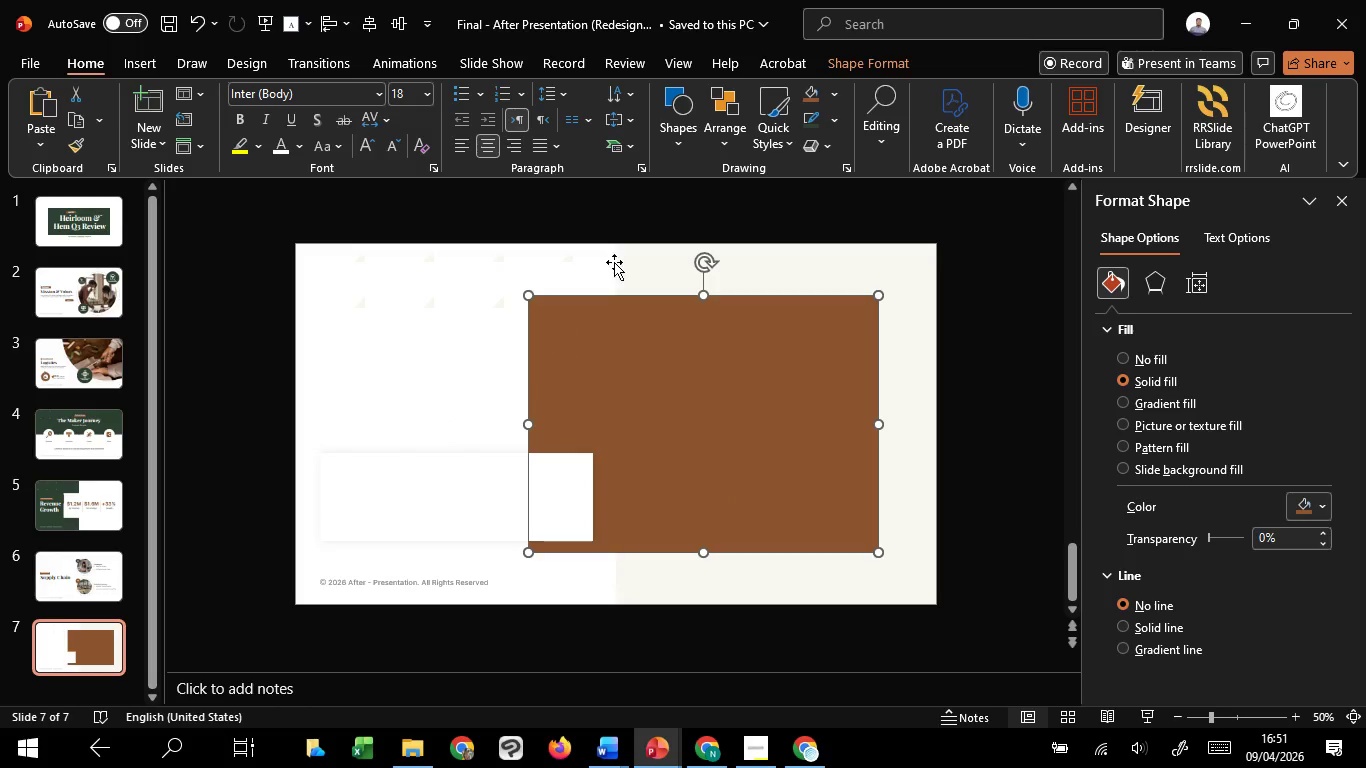 
left_click([647, 270])
 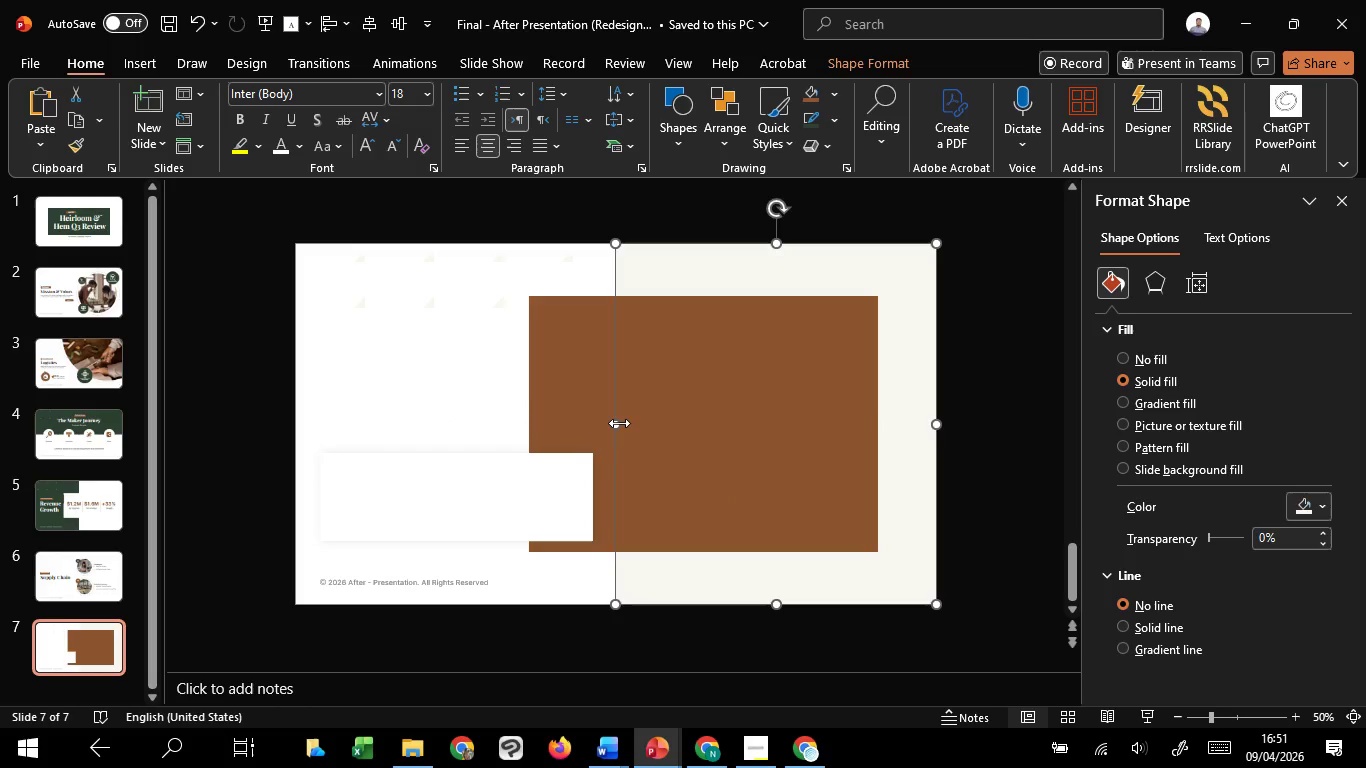 
left_click_drag(start_coordinate=[619, 423], to_coordinate=[669, 424])
 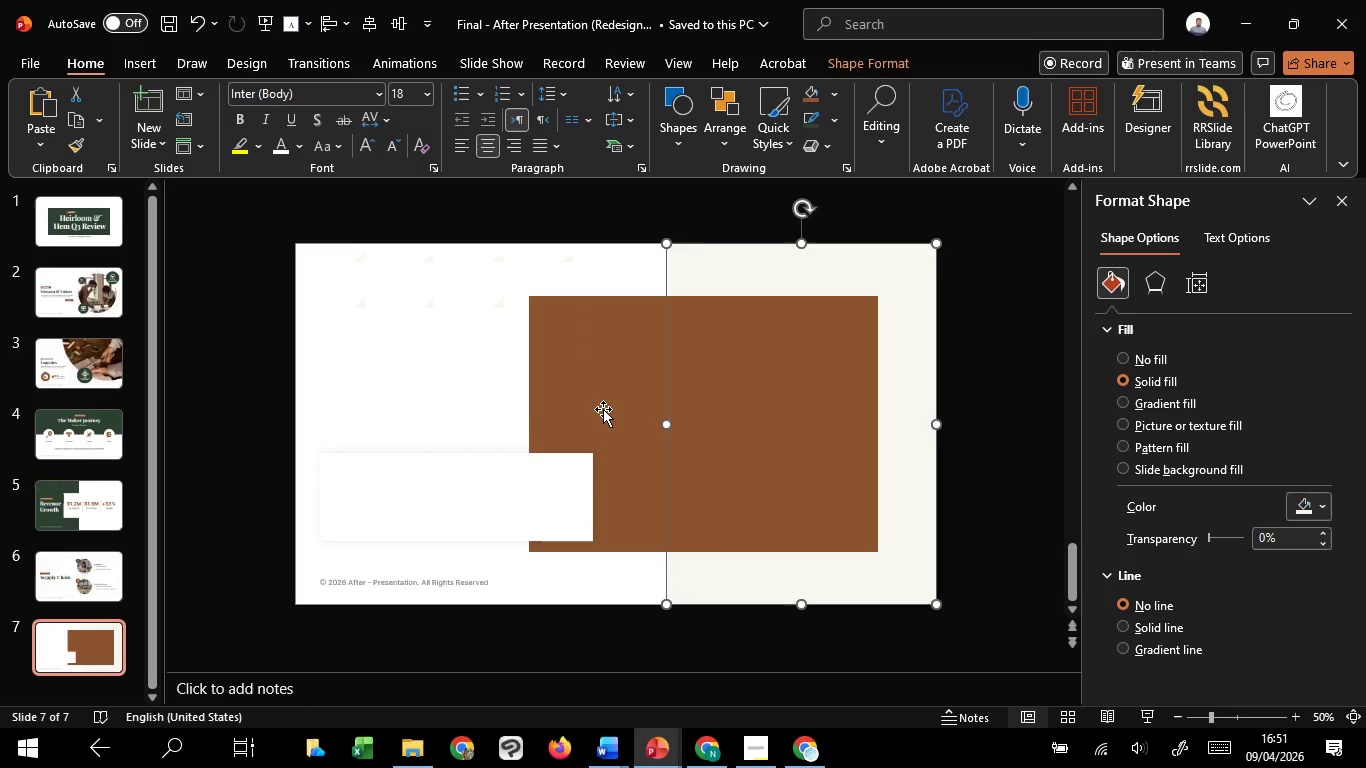 
left_click([603, 409])
 